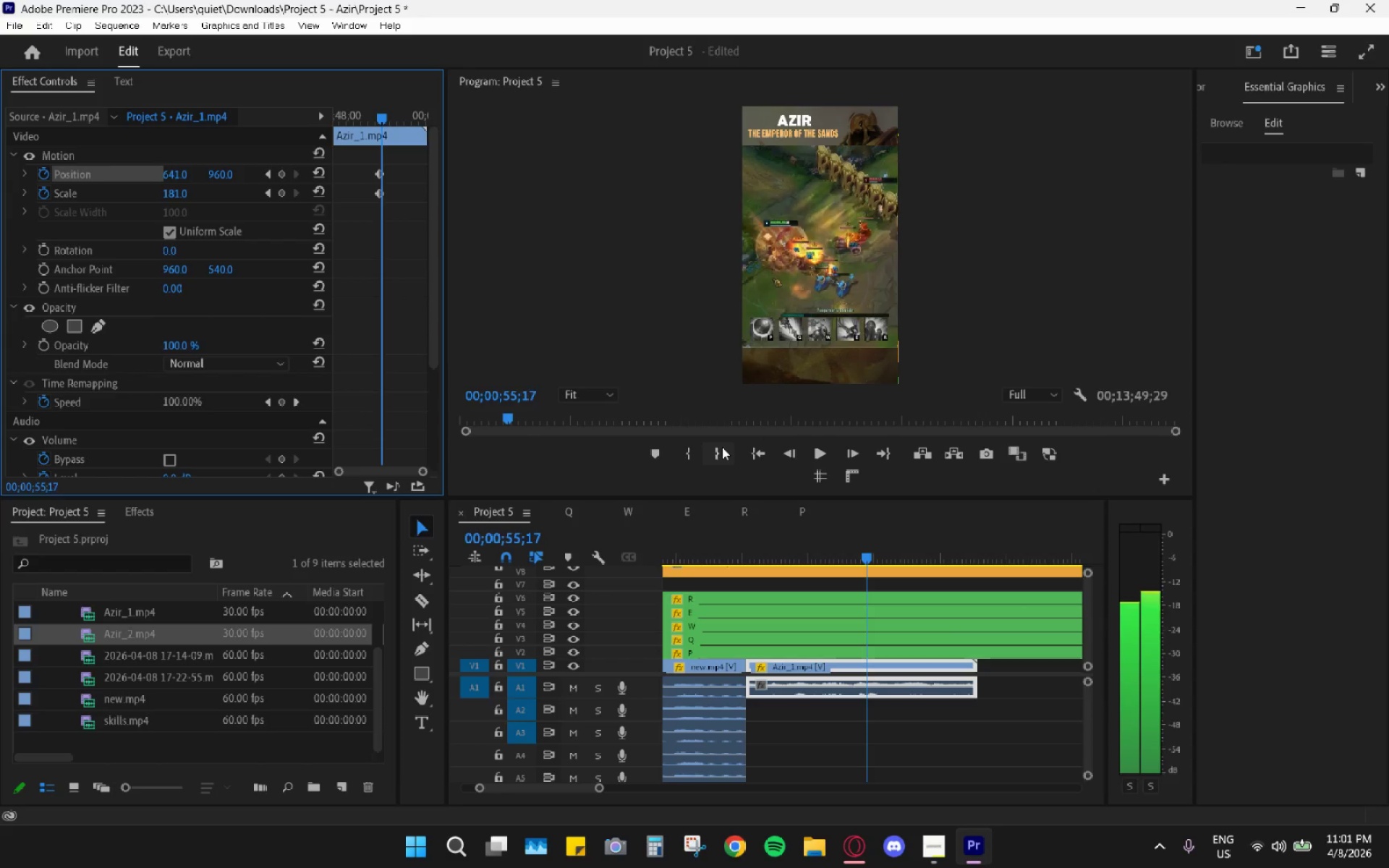 
key(ArrowLeft)
 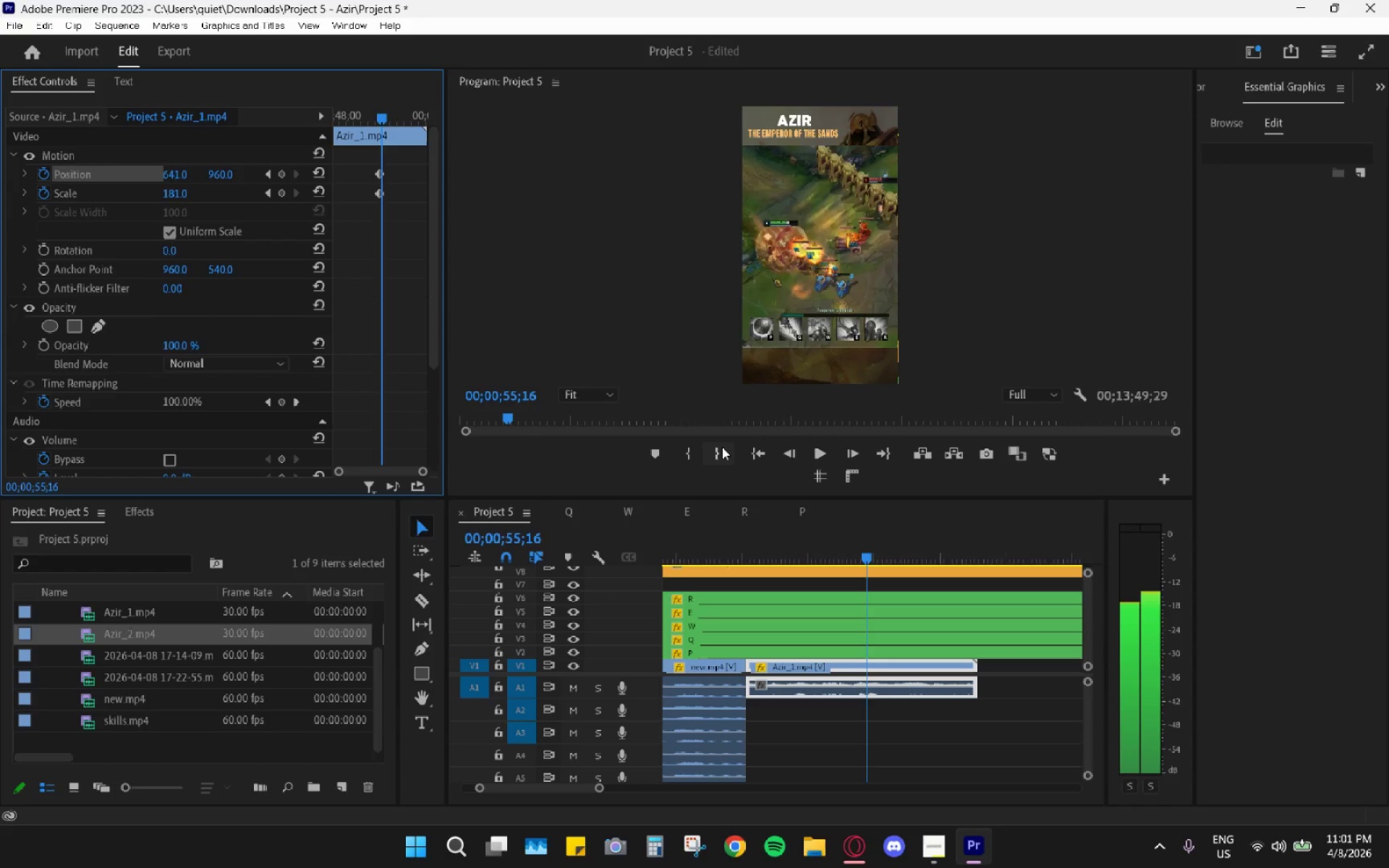 
key(ArrowLeft)
 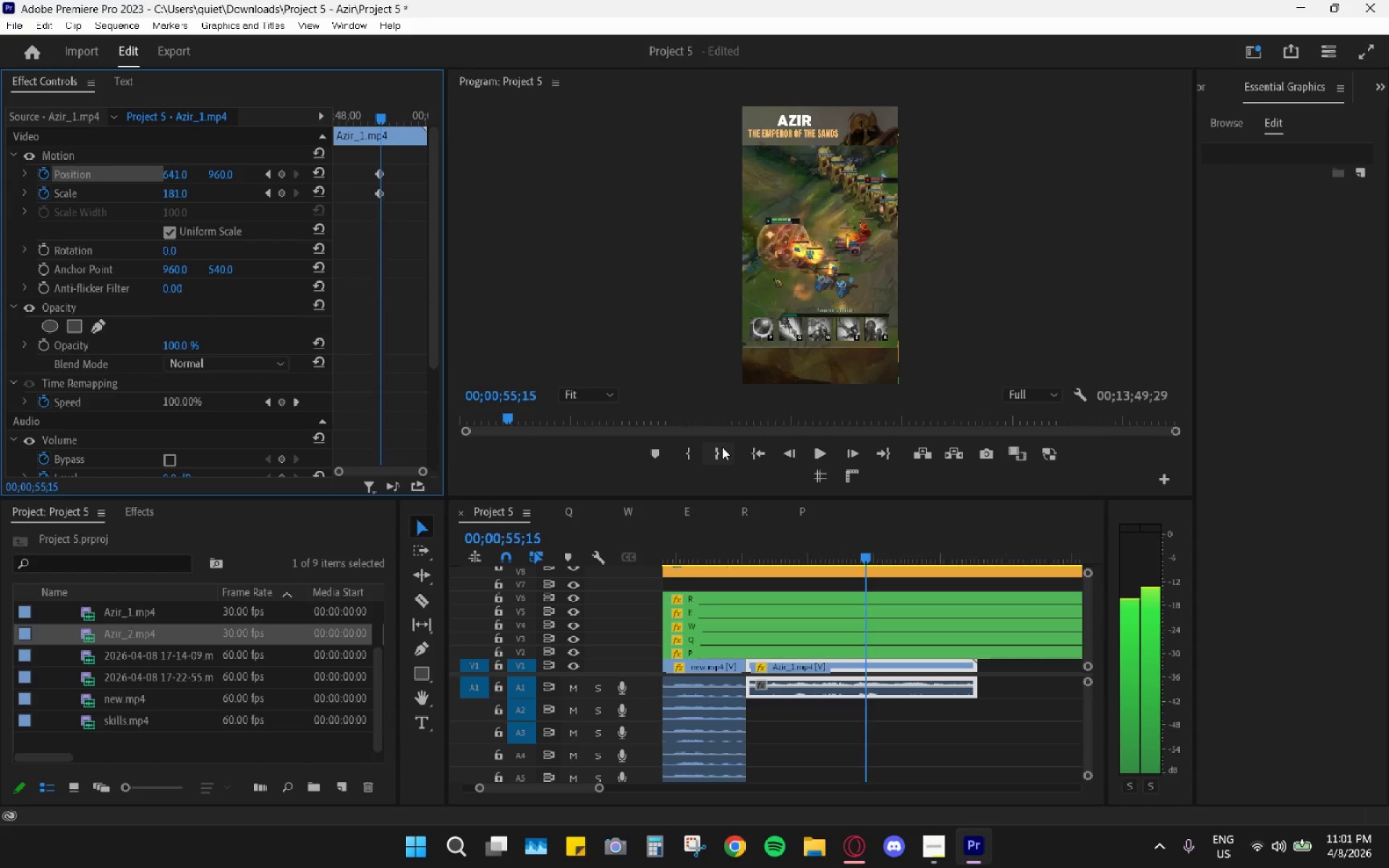 
key(ArrowLeft)
 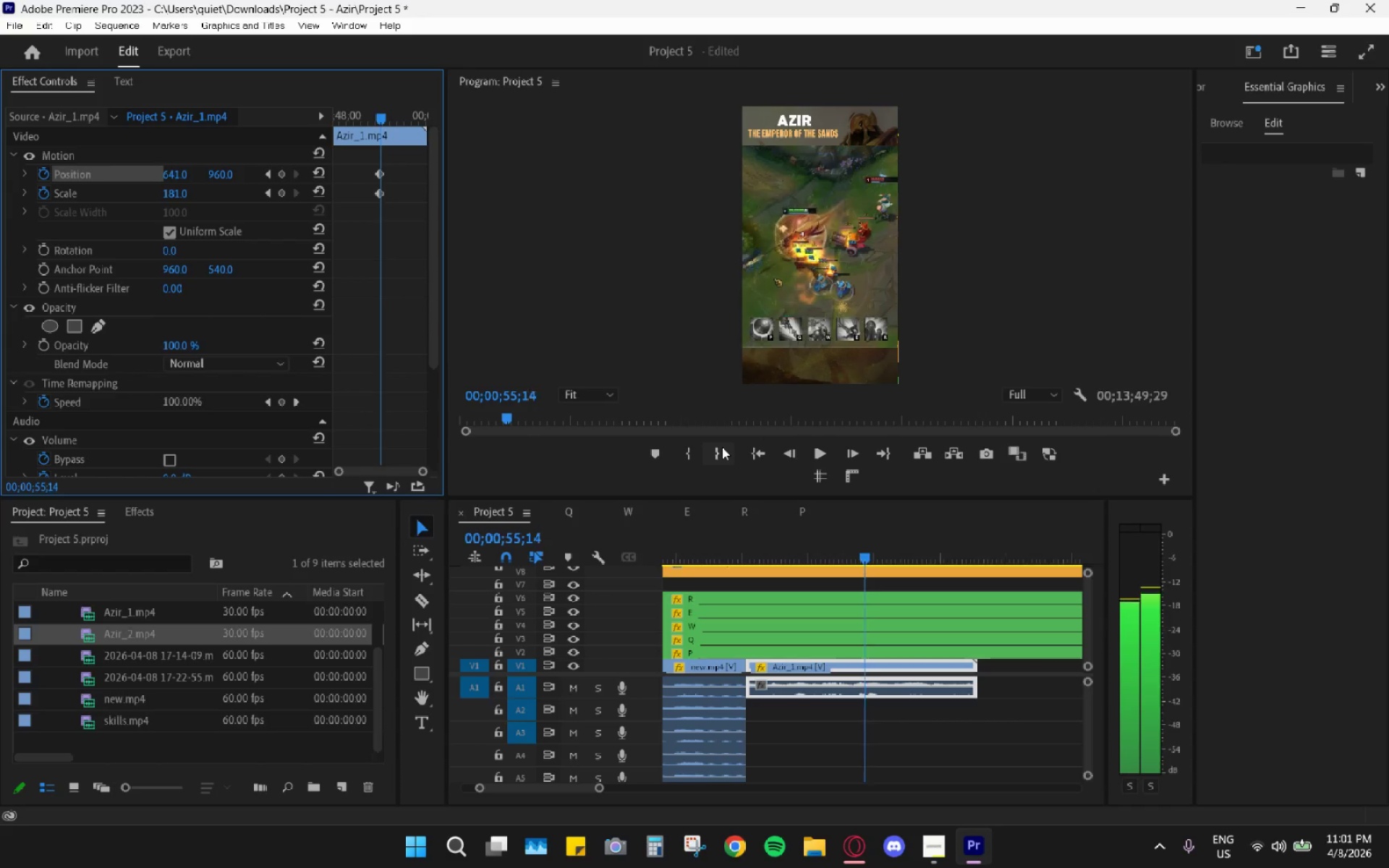 
key(ArrowLeft)
 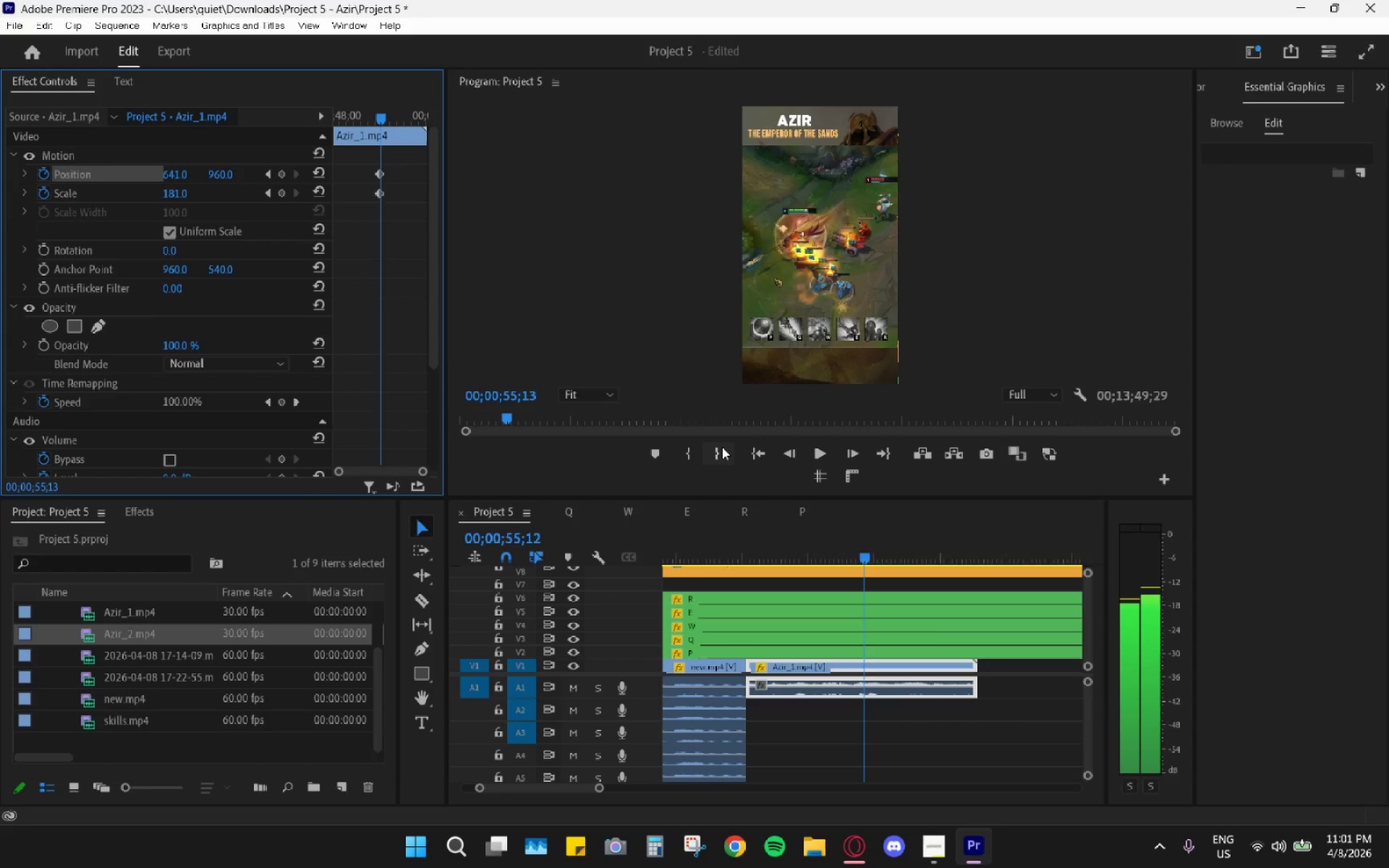 
key(ArrowLeft)
 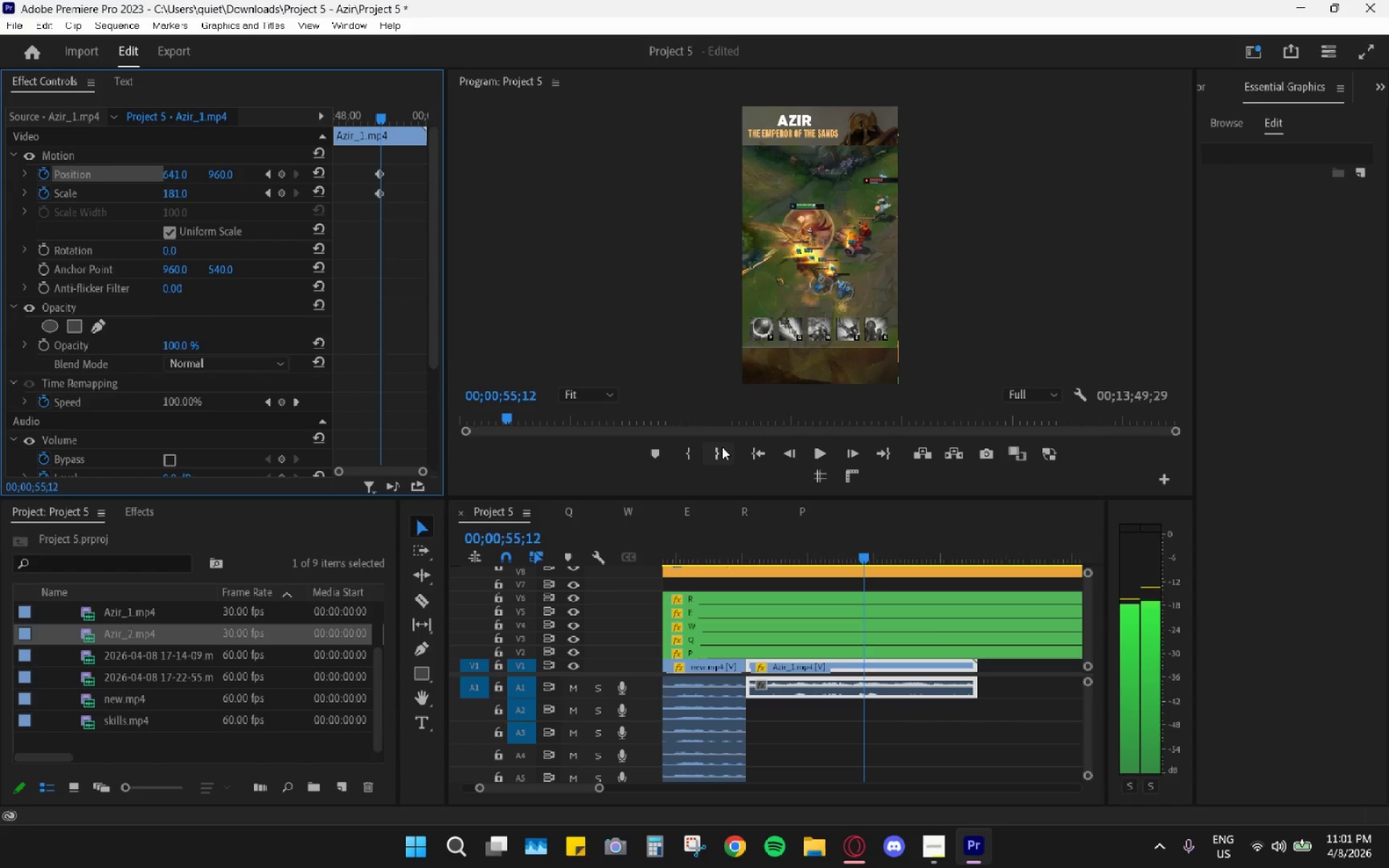 
key(ArrowLeft)
 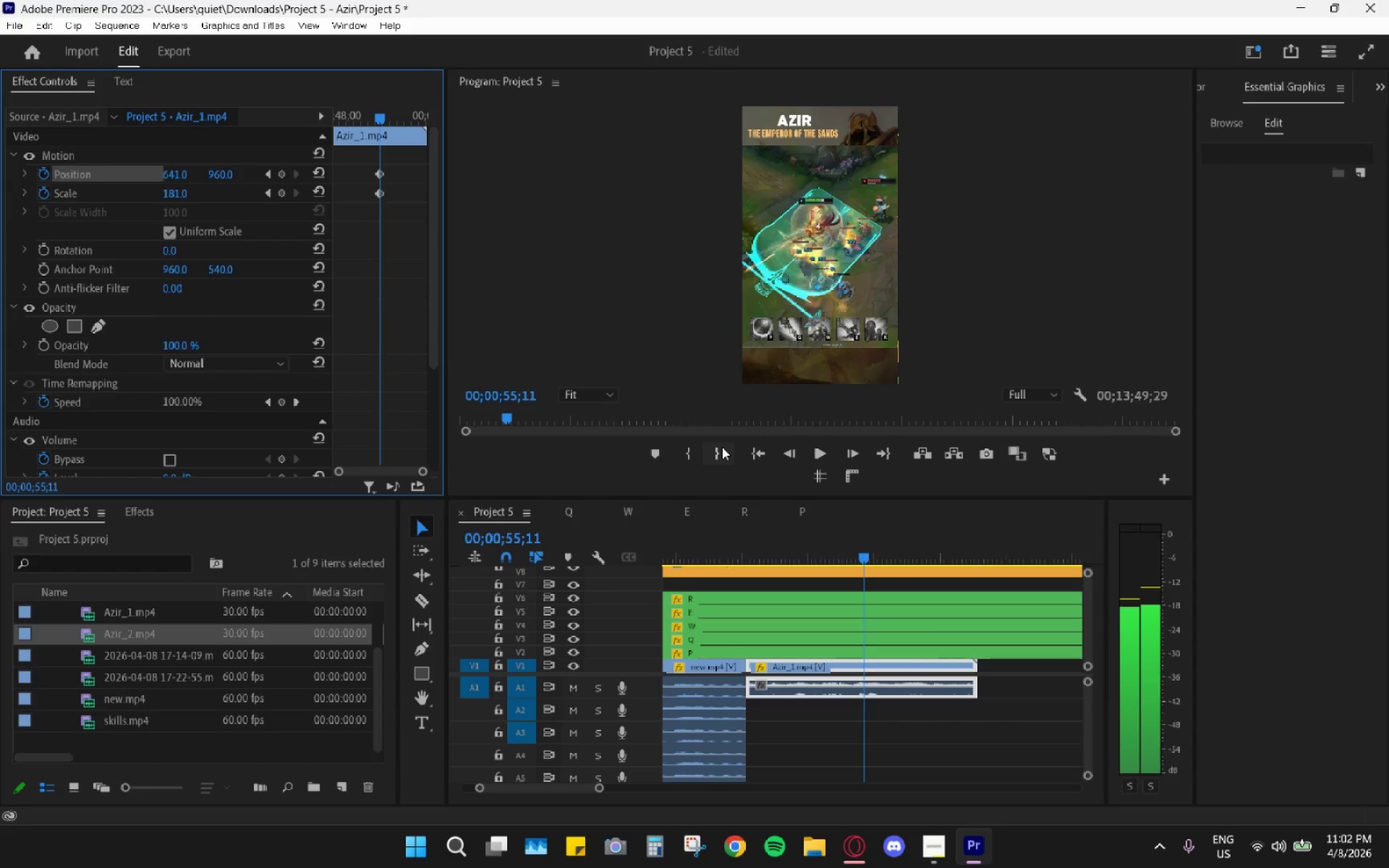 
key(ArrowLeft)
 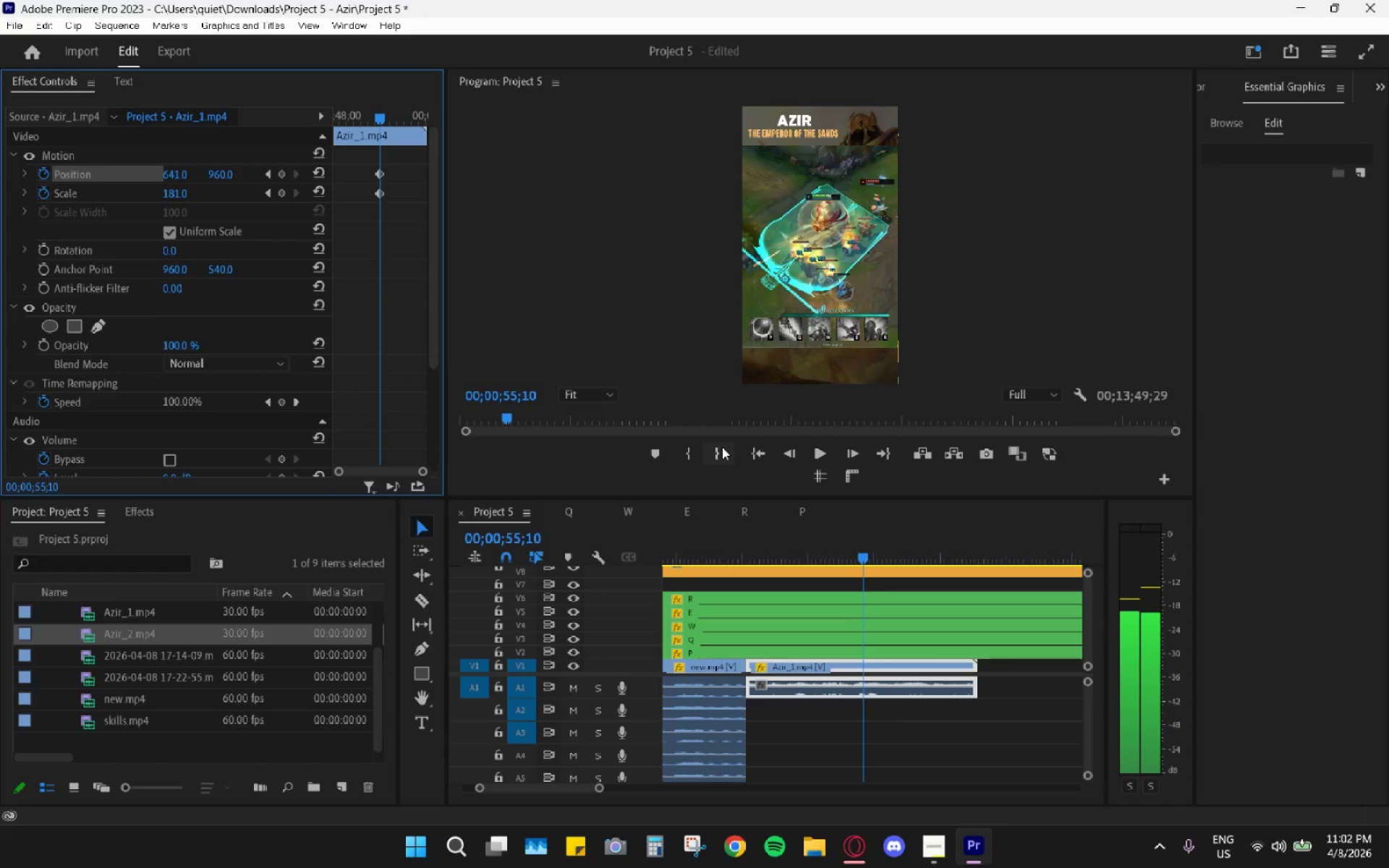 
key(ArrowLeft)
 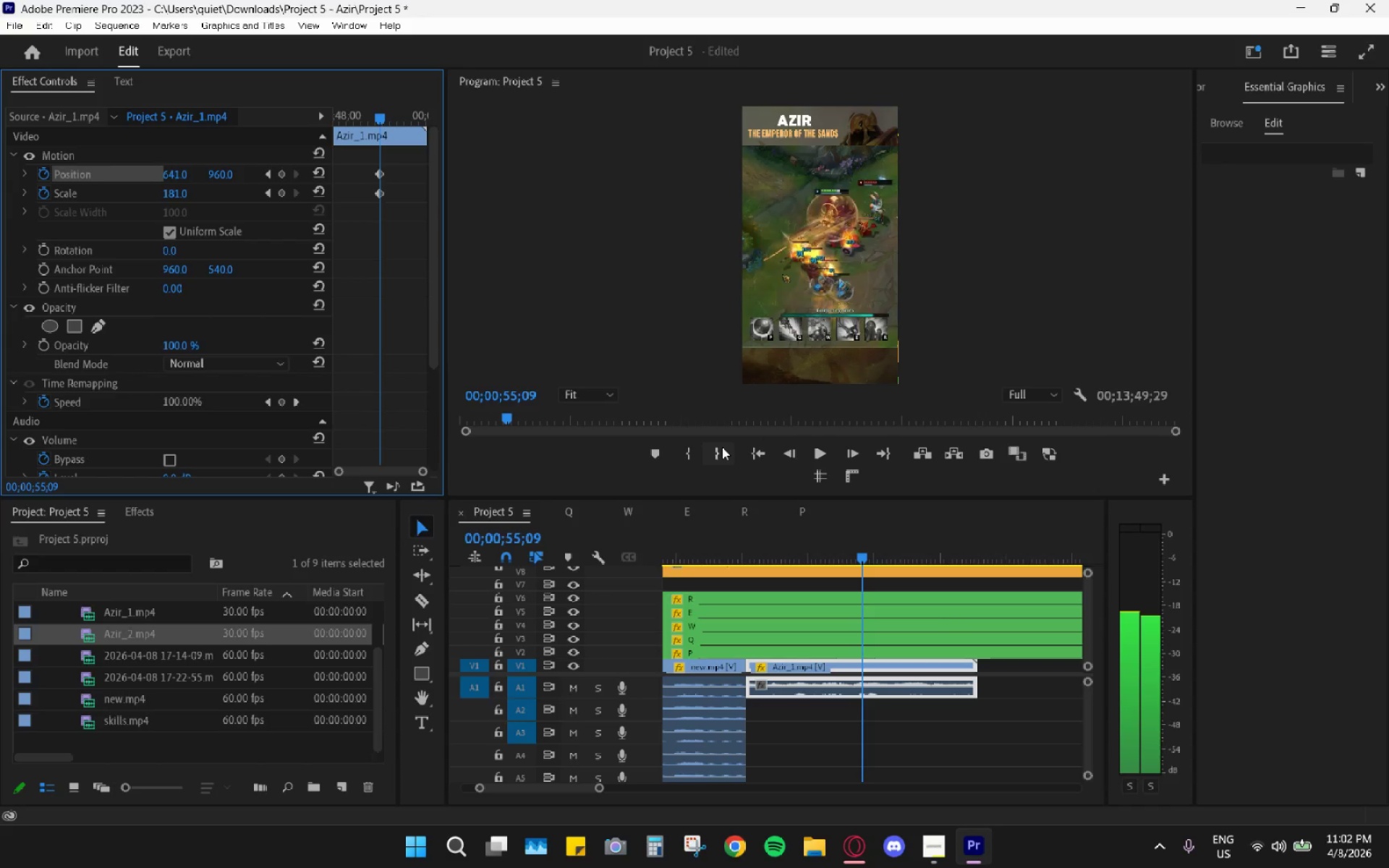 
key(ArrowLeft)
 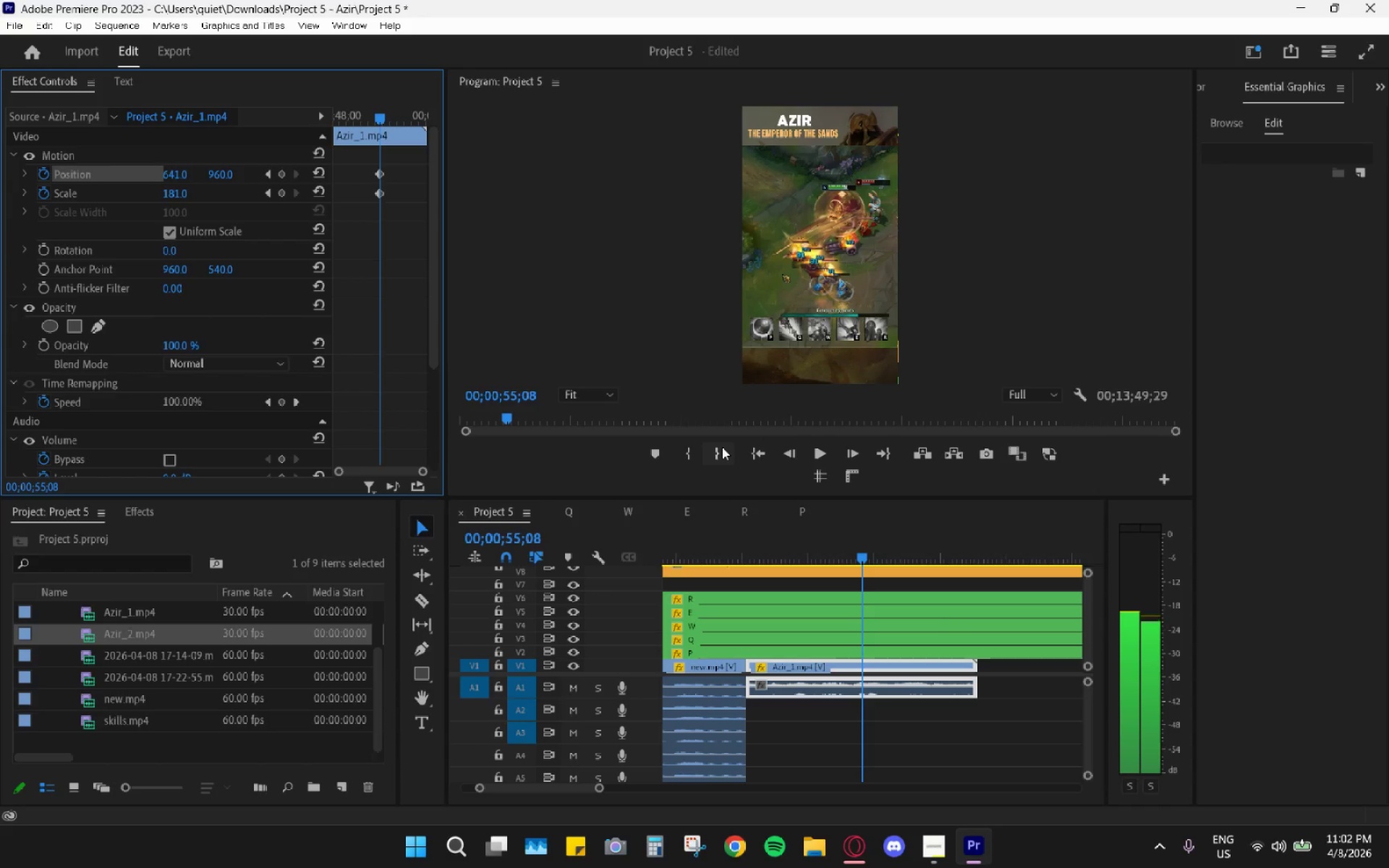 
key(ArrowLeft)
 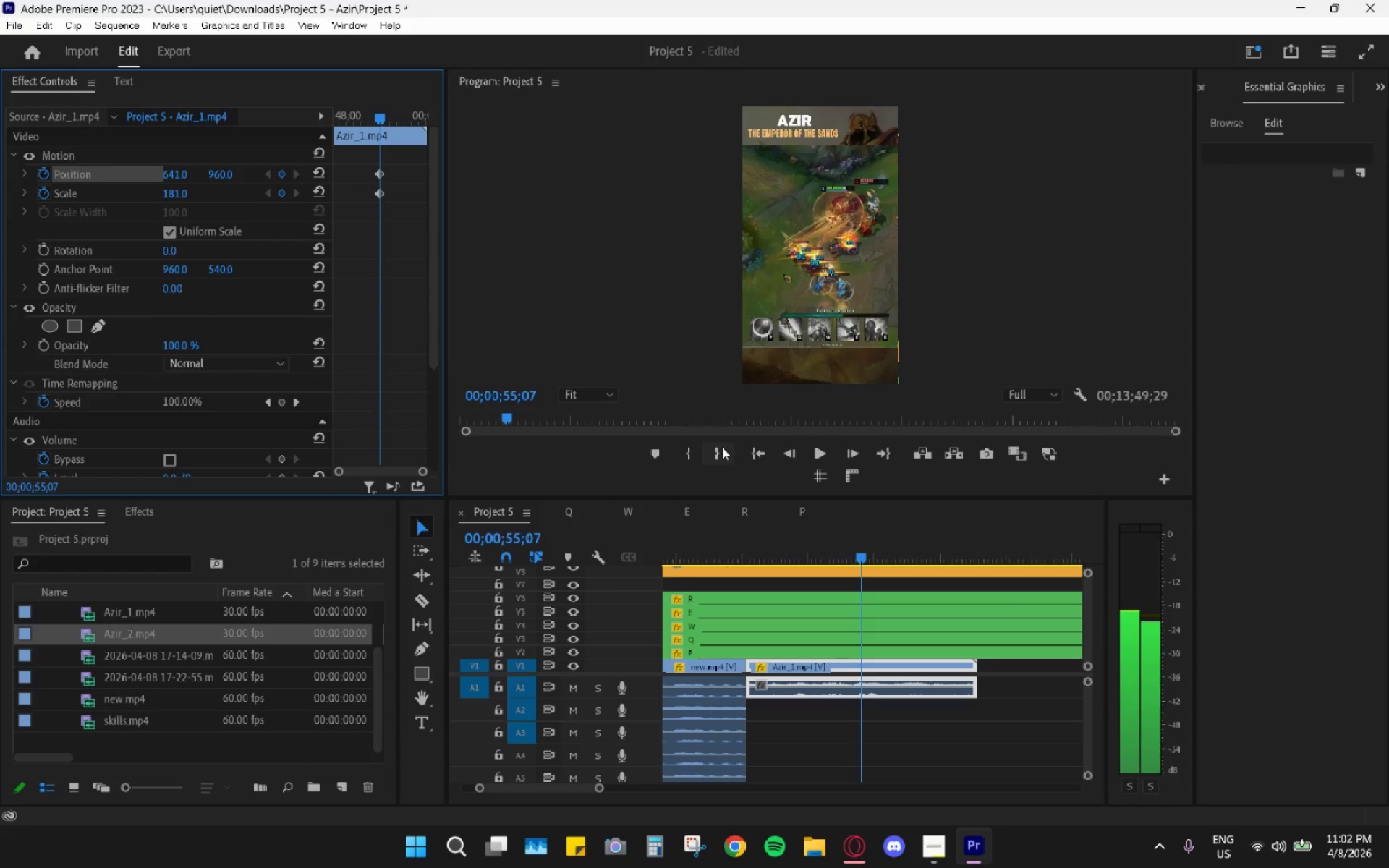 
key(ArrowRight)
 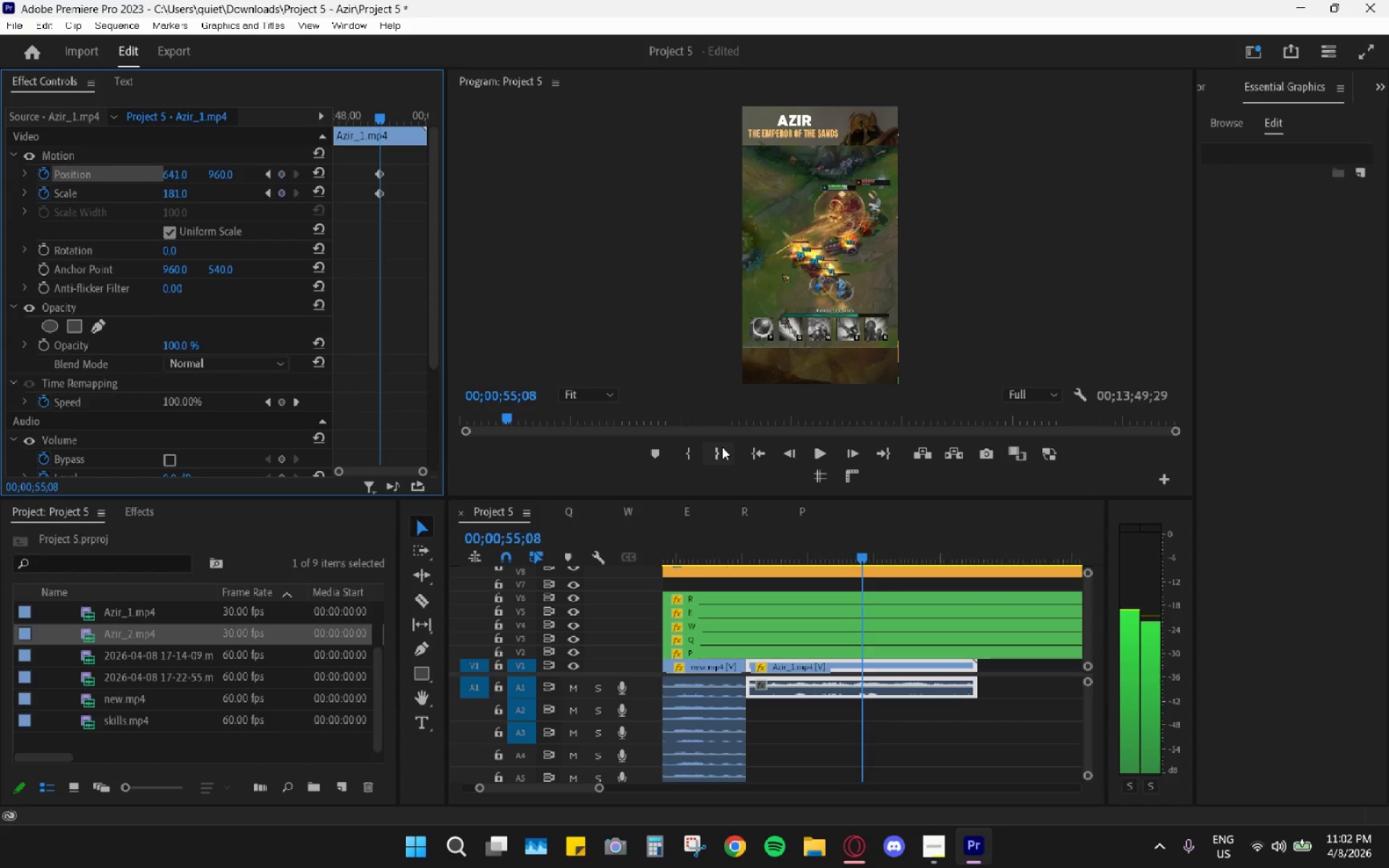 
key(ArrowRight)
 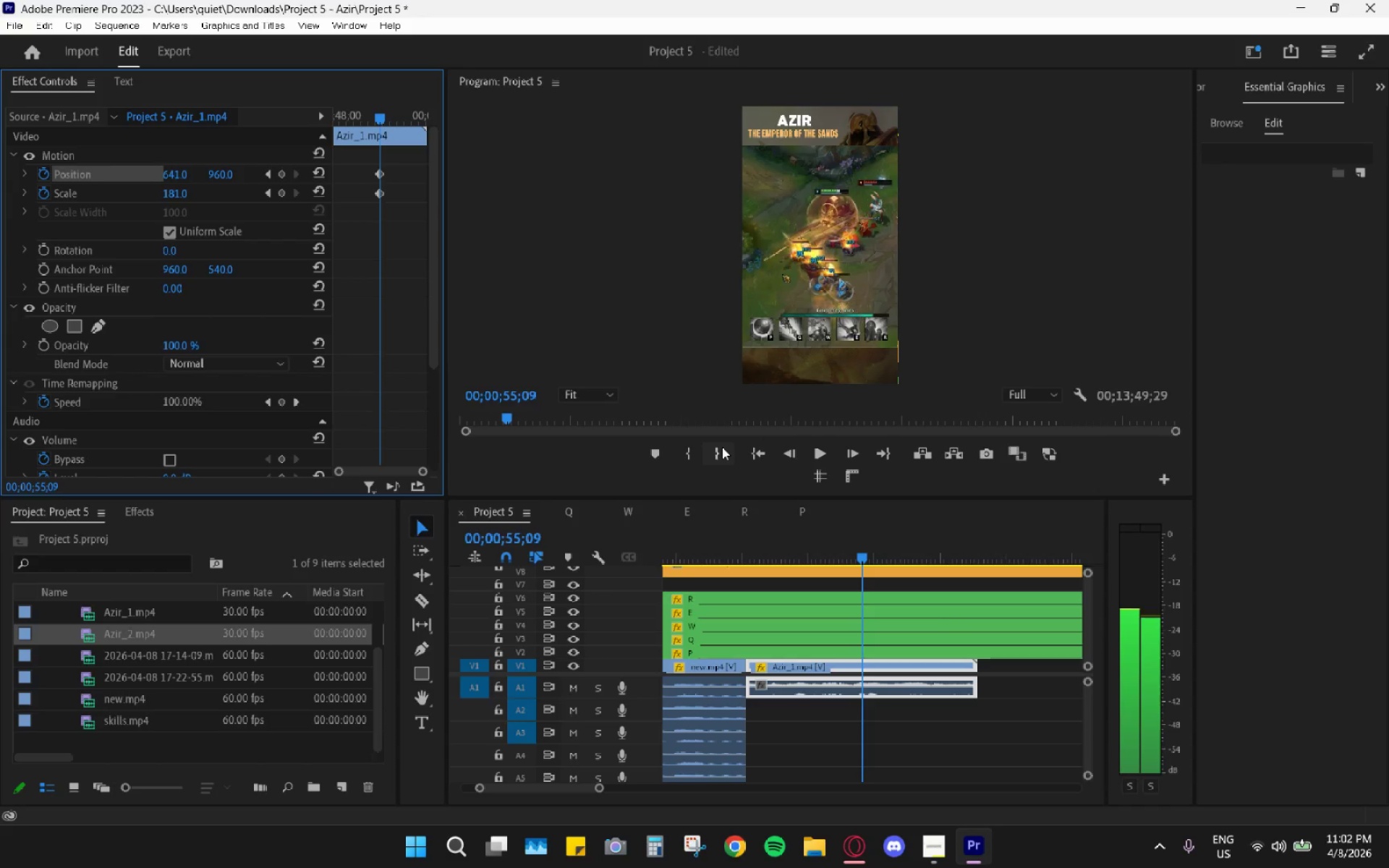 
key(ArrowRight)
 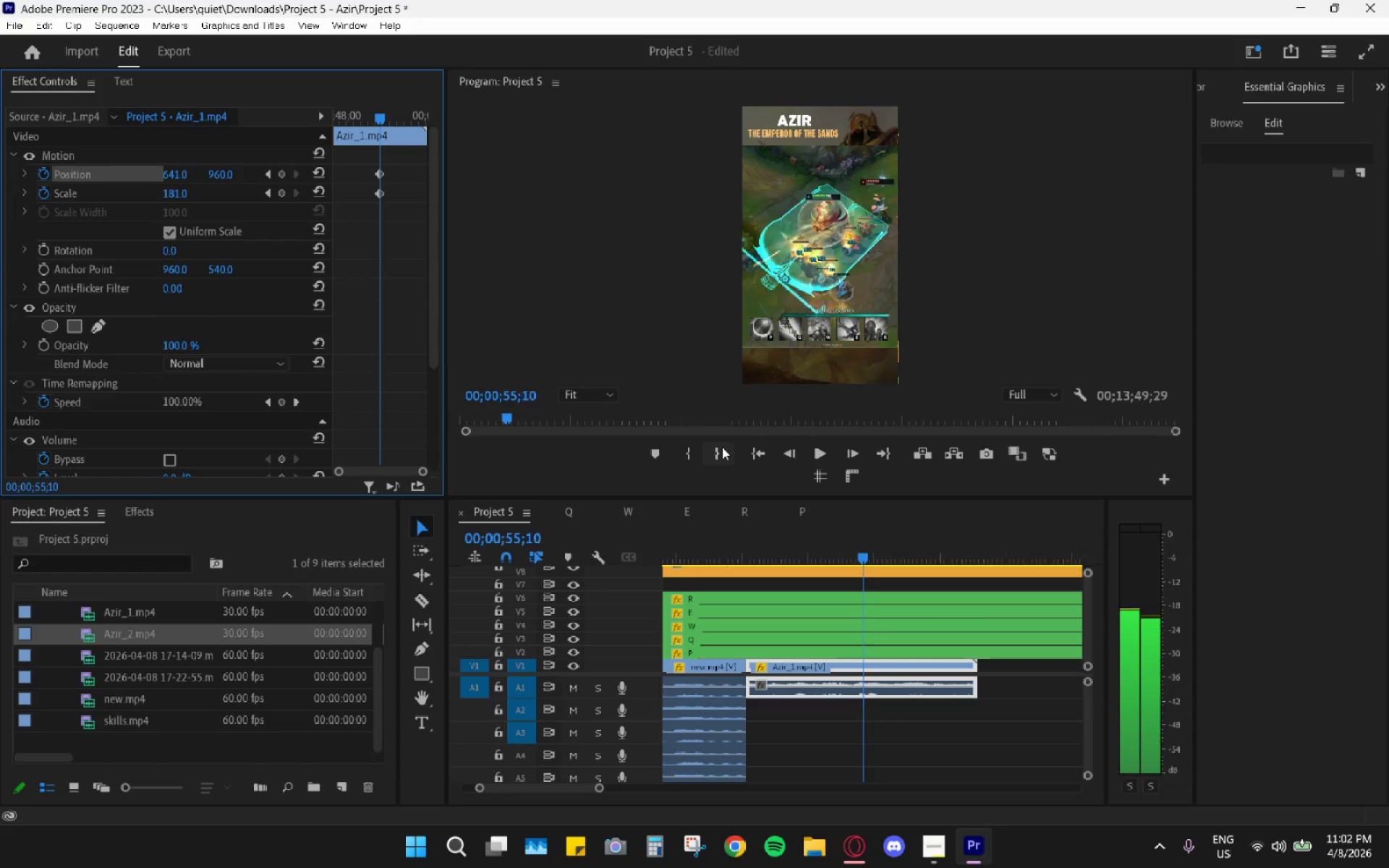 
key(ArrowRight)
 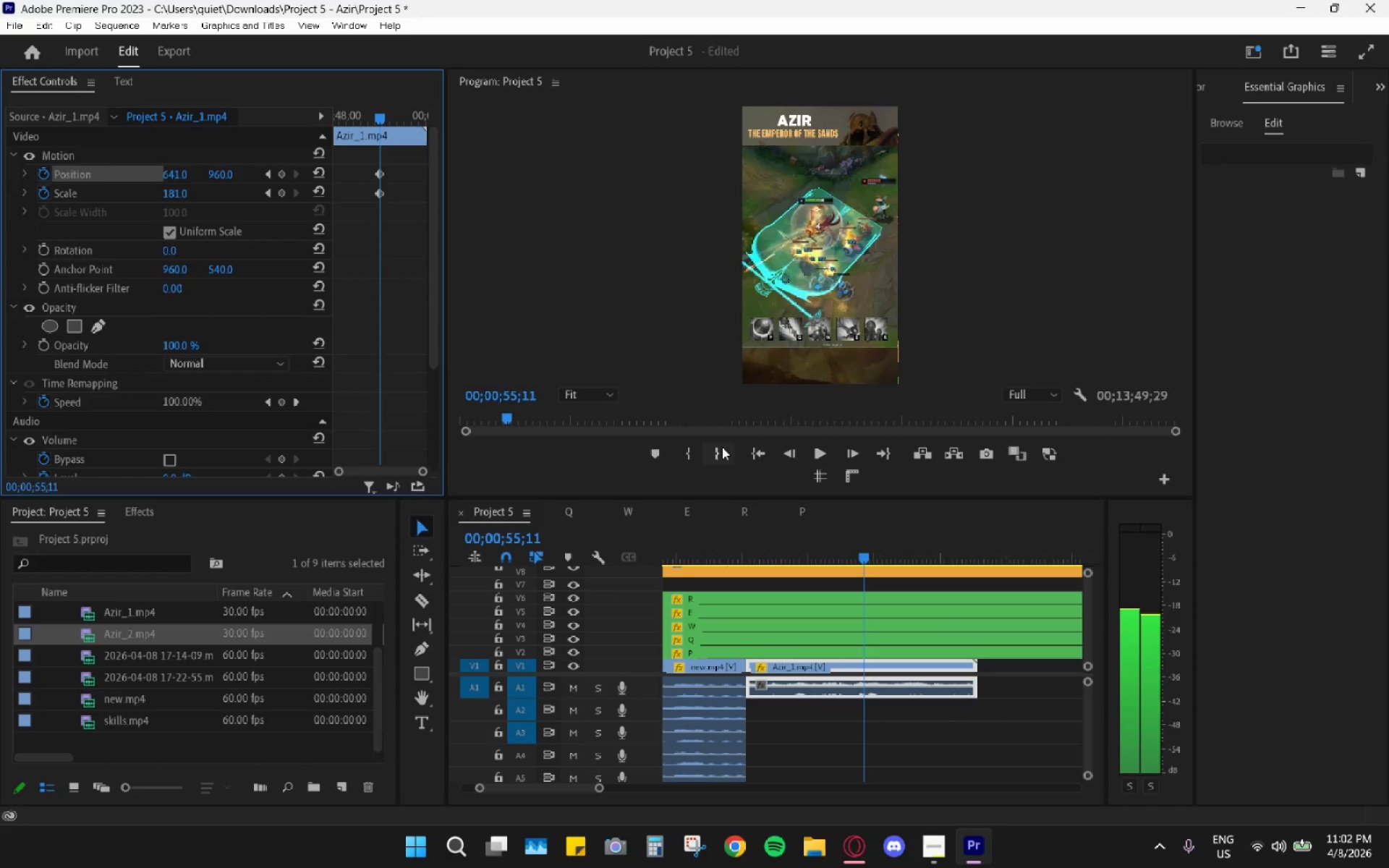 
key(ArrowRight)
 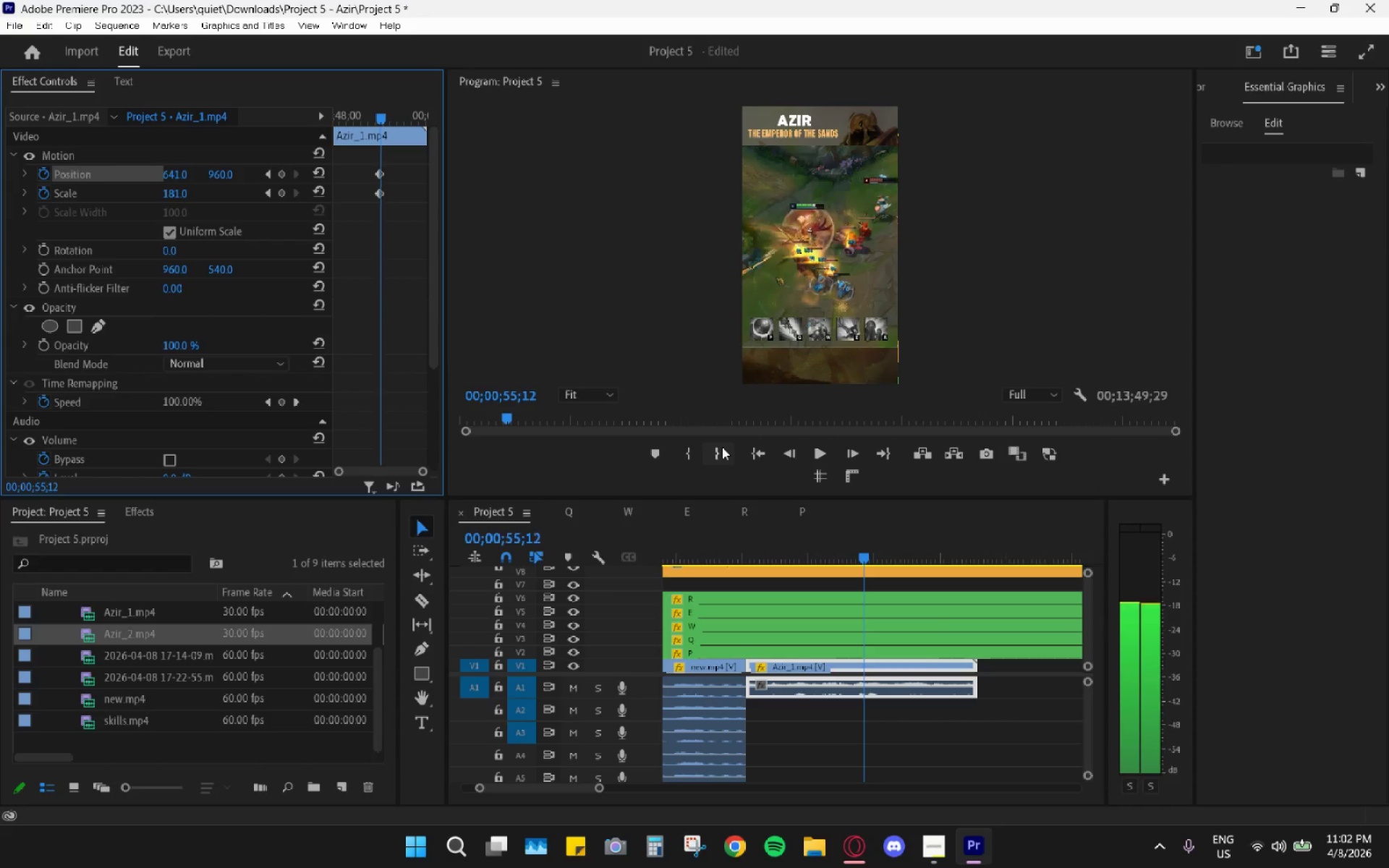 
key(ArrowRight)
 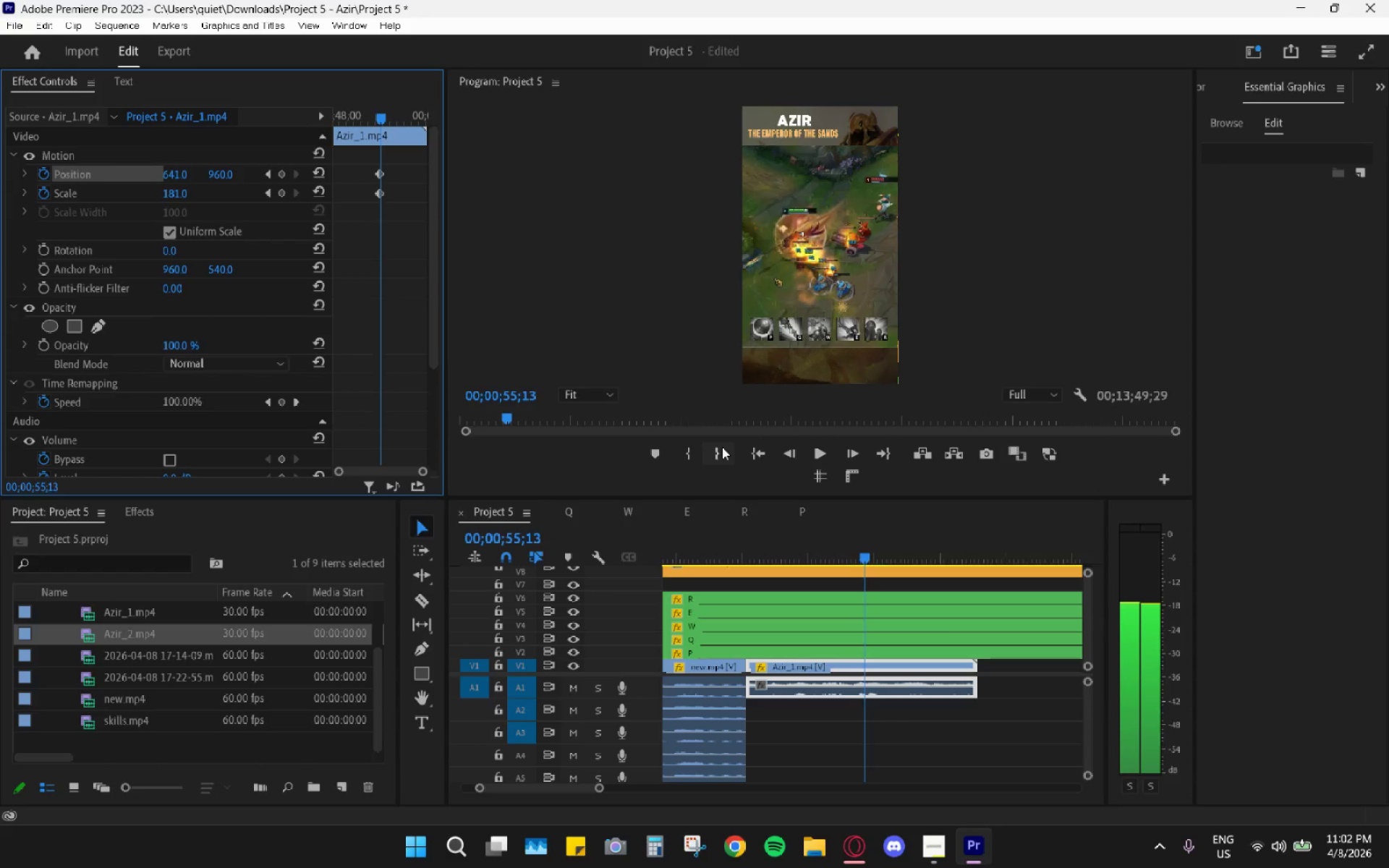 
key(ArrowRight)
 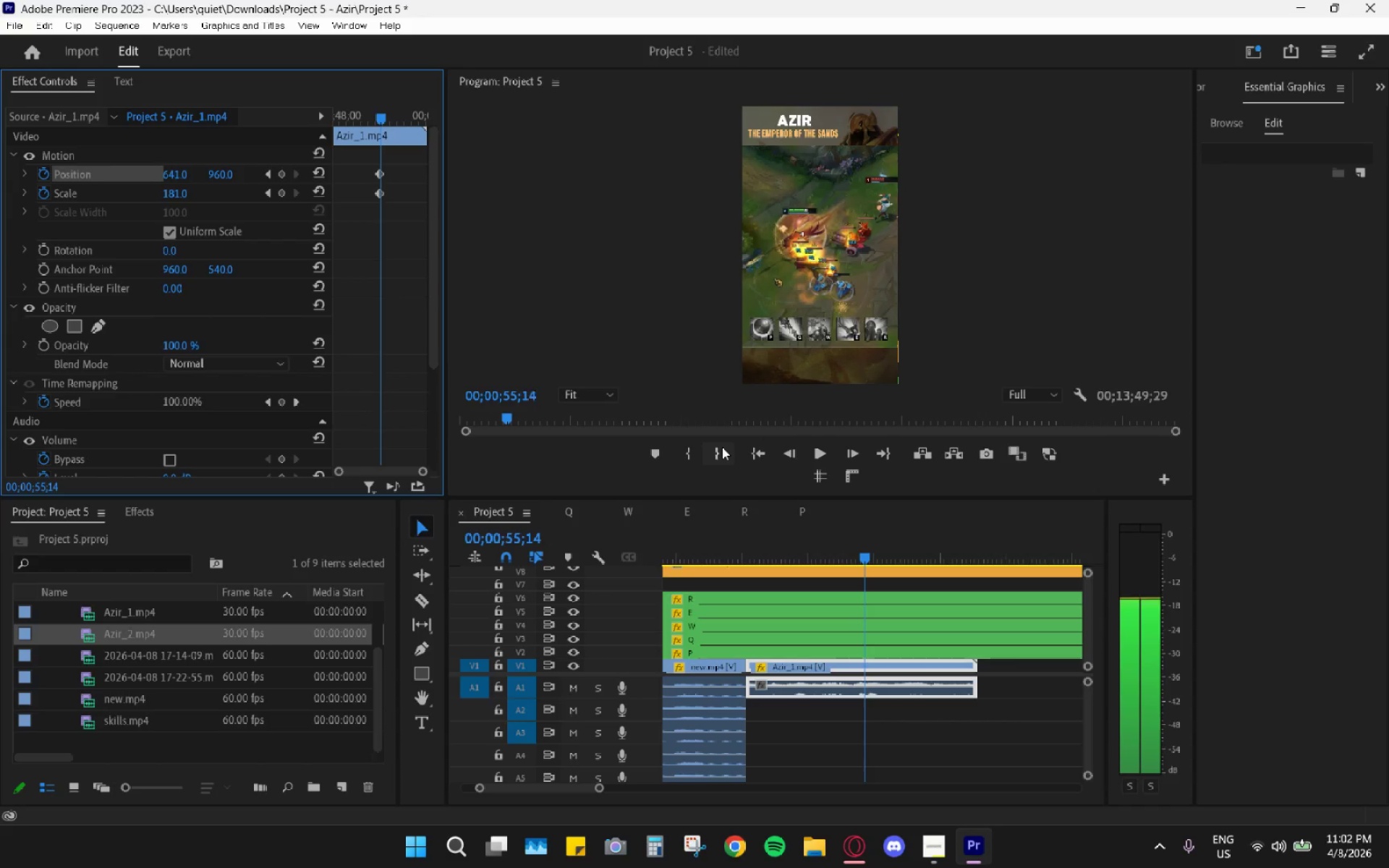 
key(ArrowRight)
 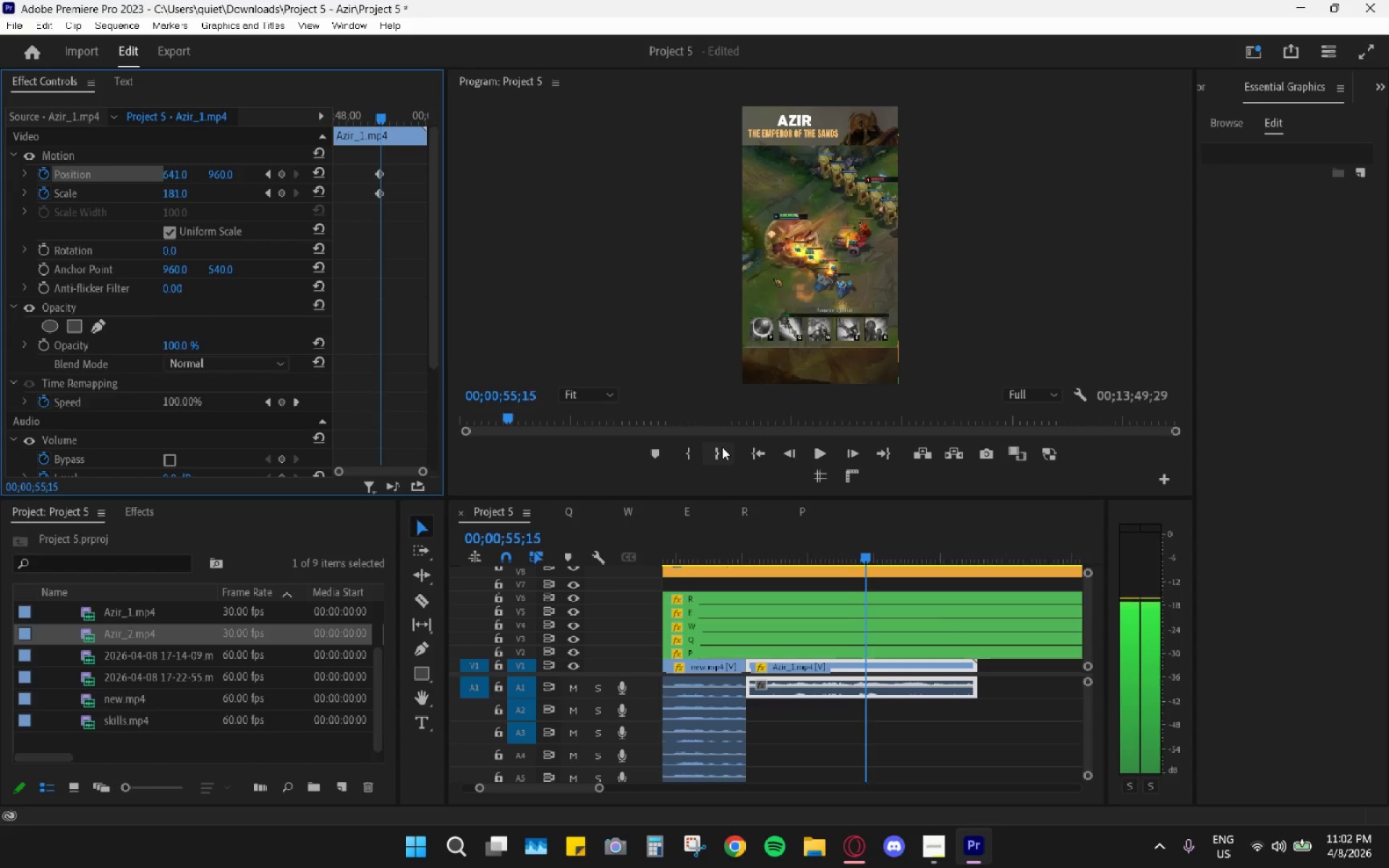 
key(ArrowRight)
 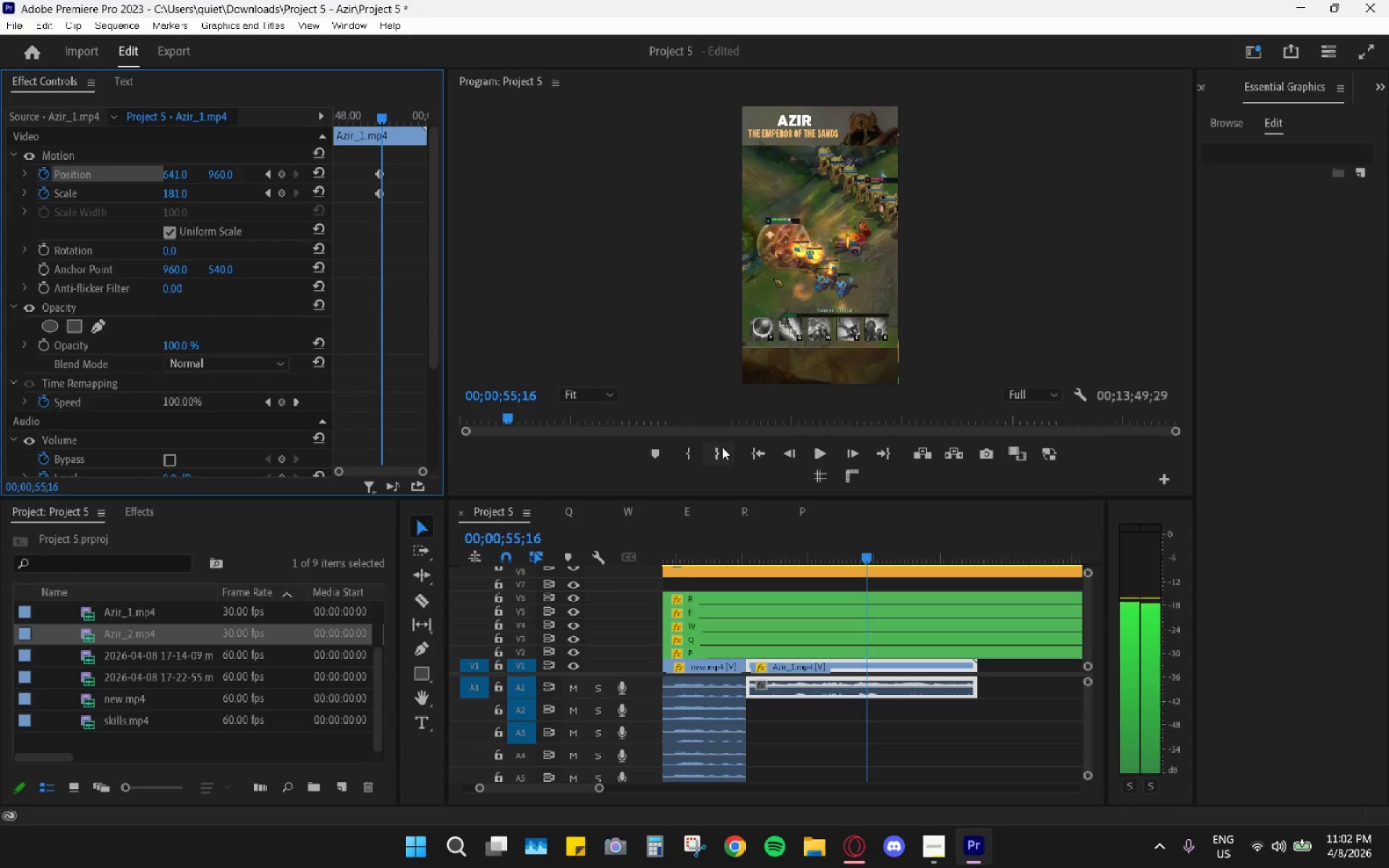 
key(ArrowRight)
 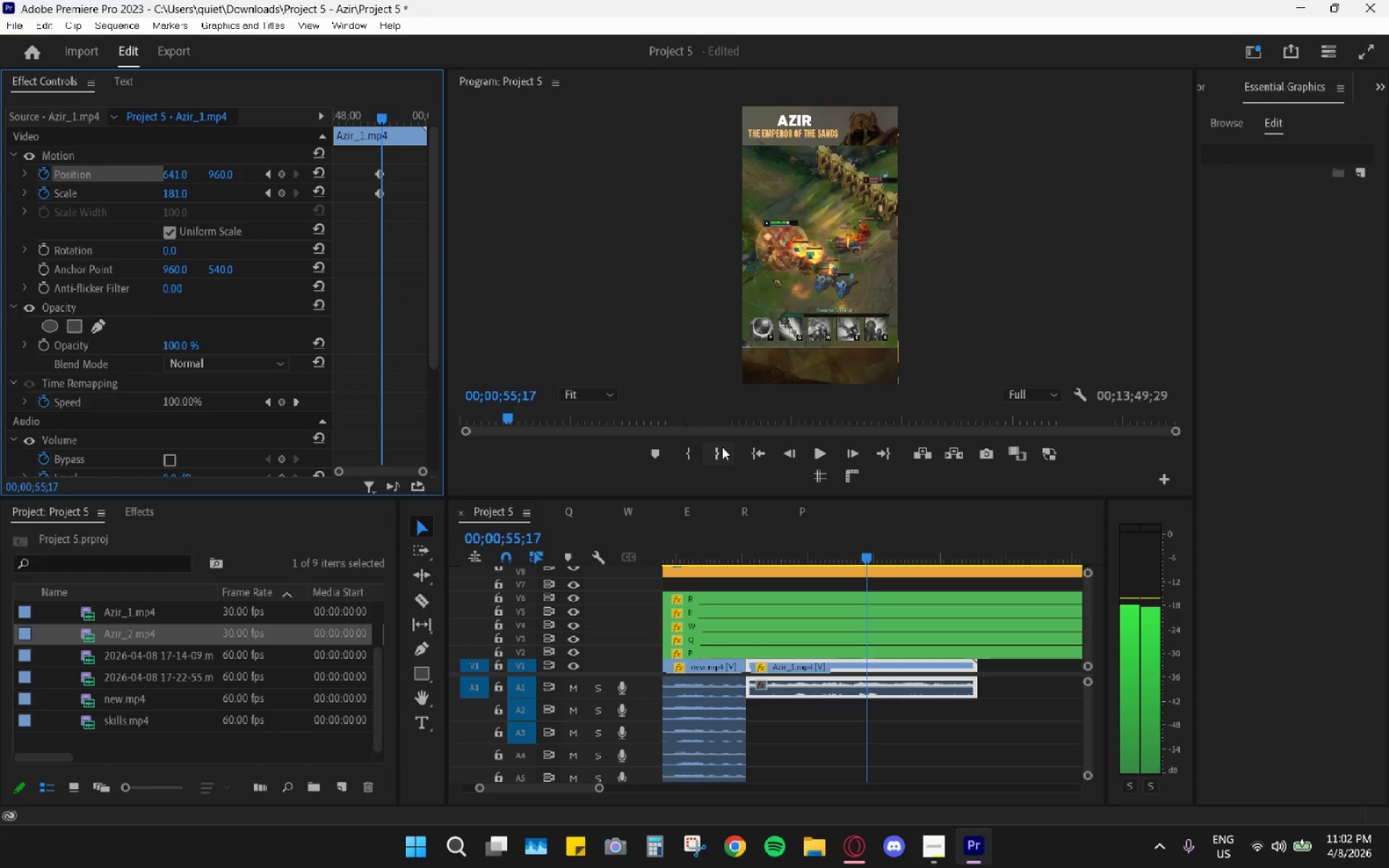 
key(ArrowRight)
 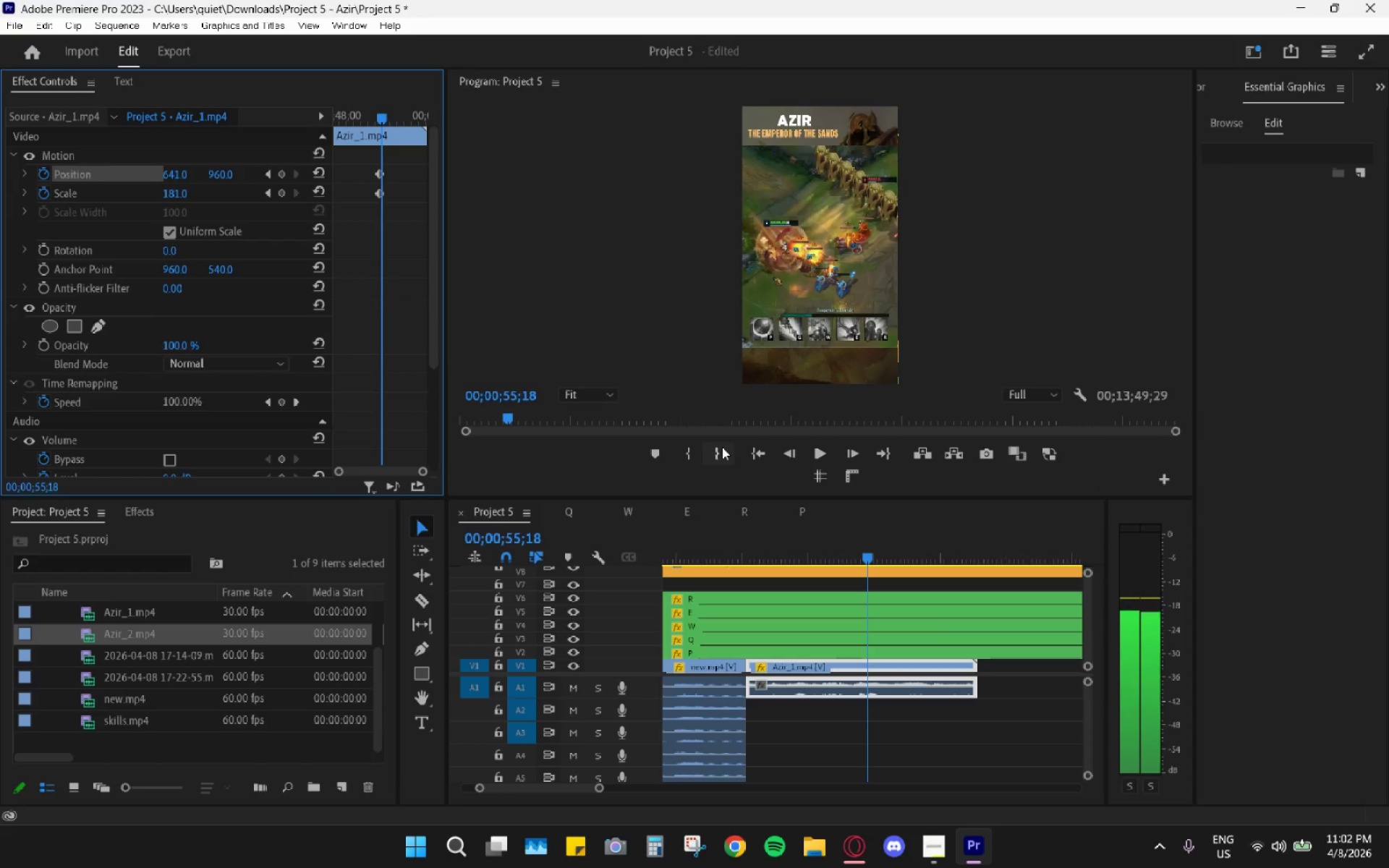 
key(ArrowRight)
 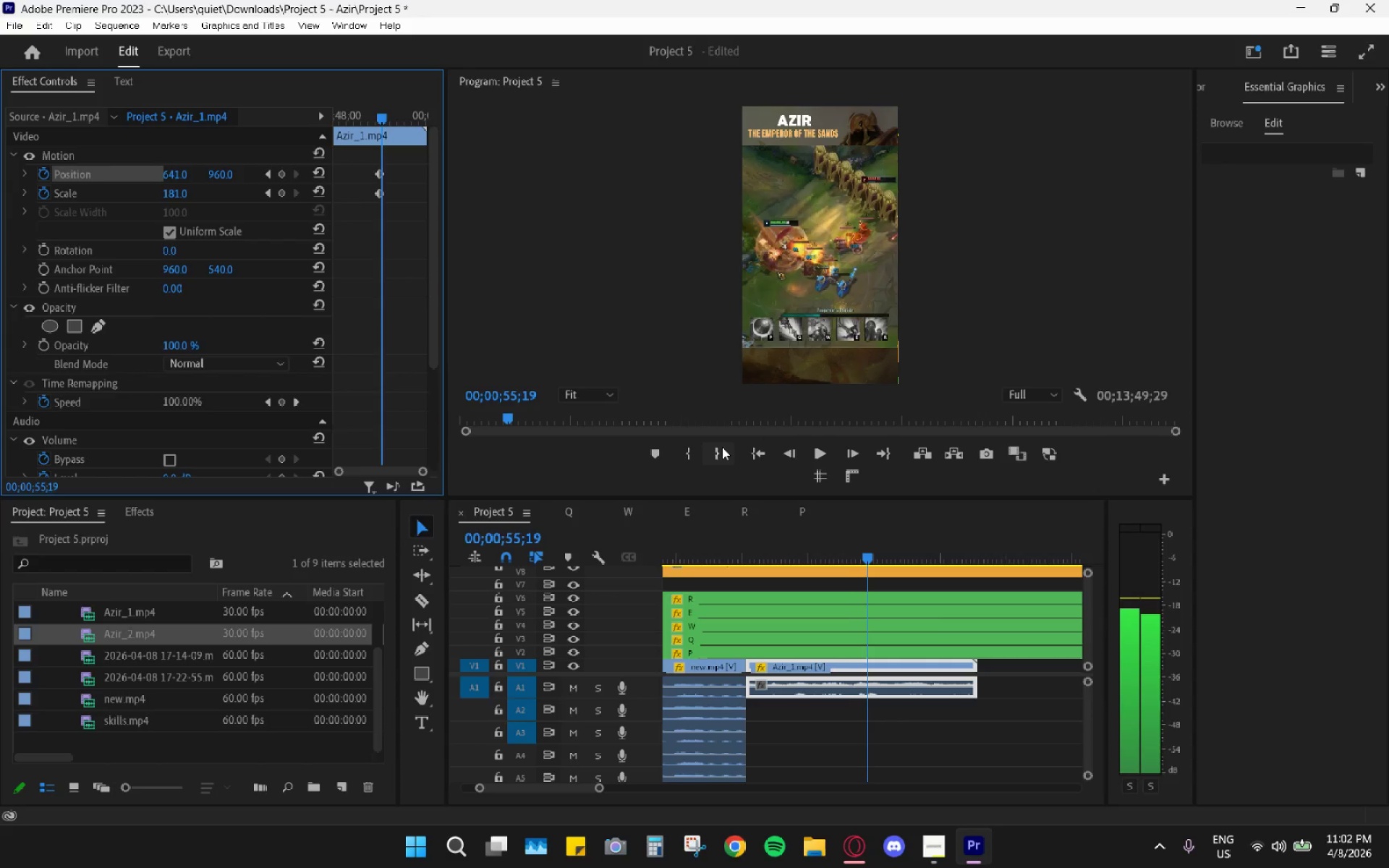 
key(ArrowRight)
 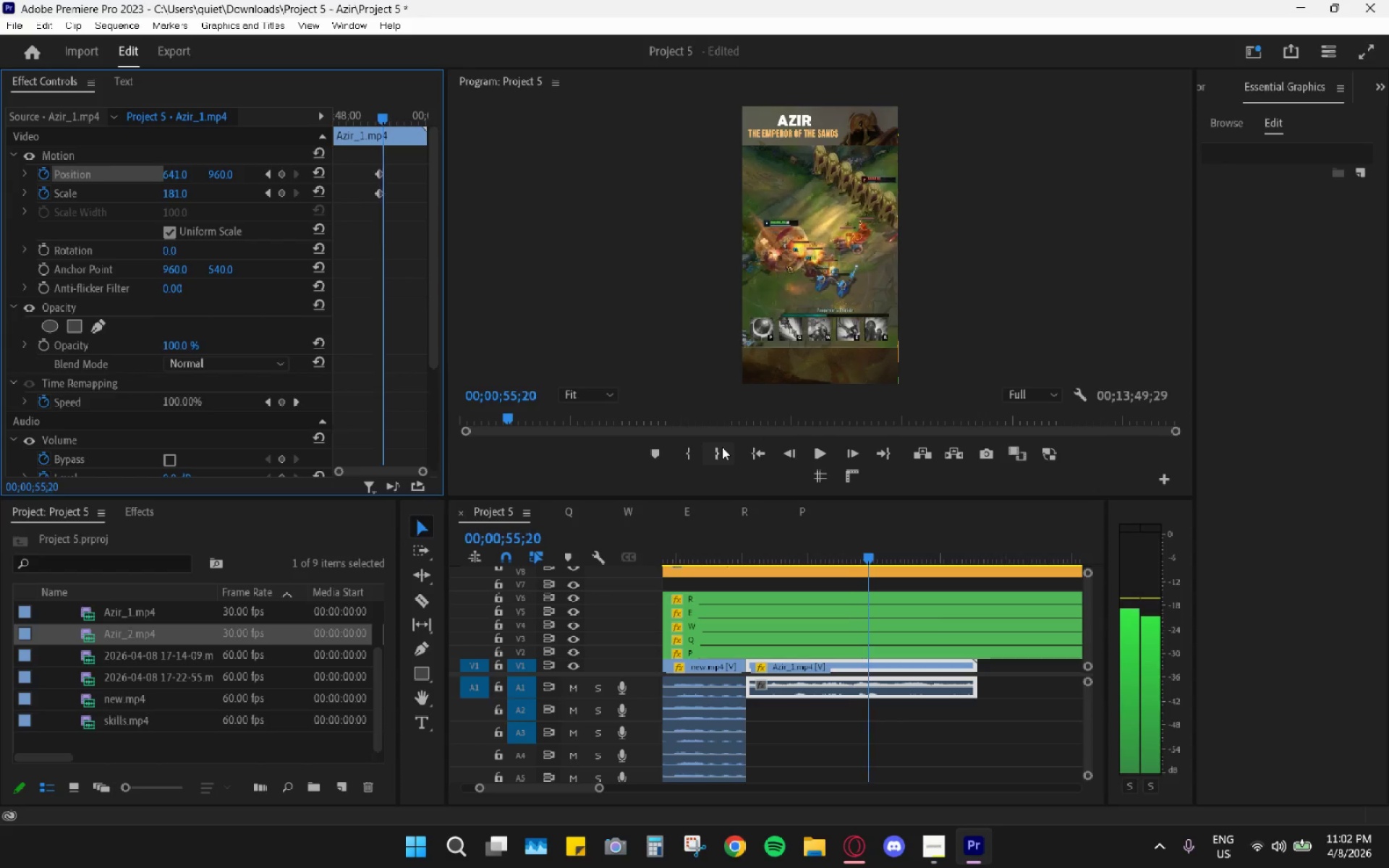 
key(ArrowRight)
 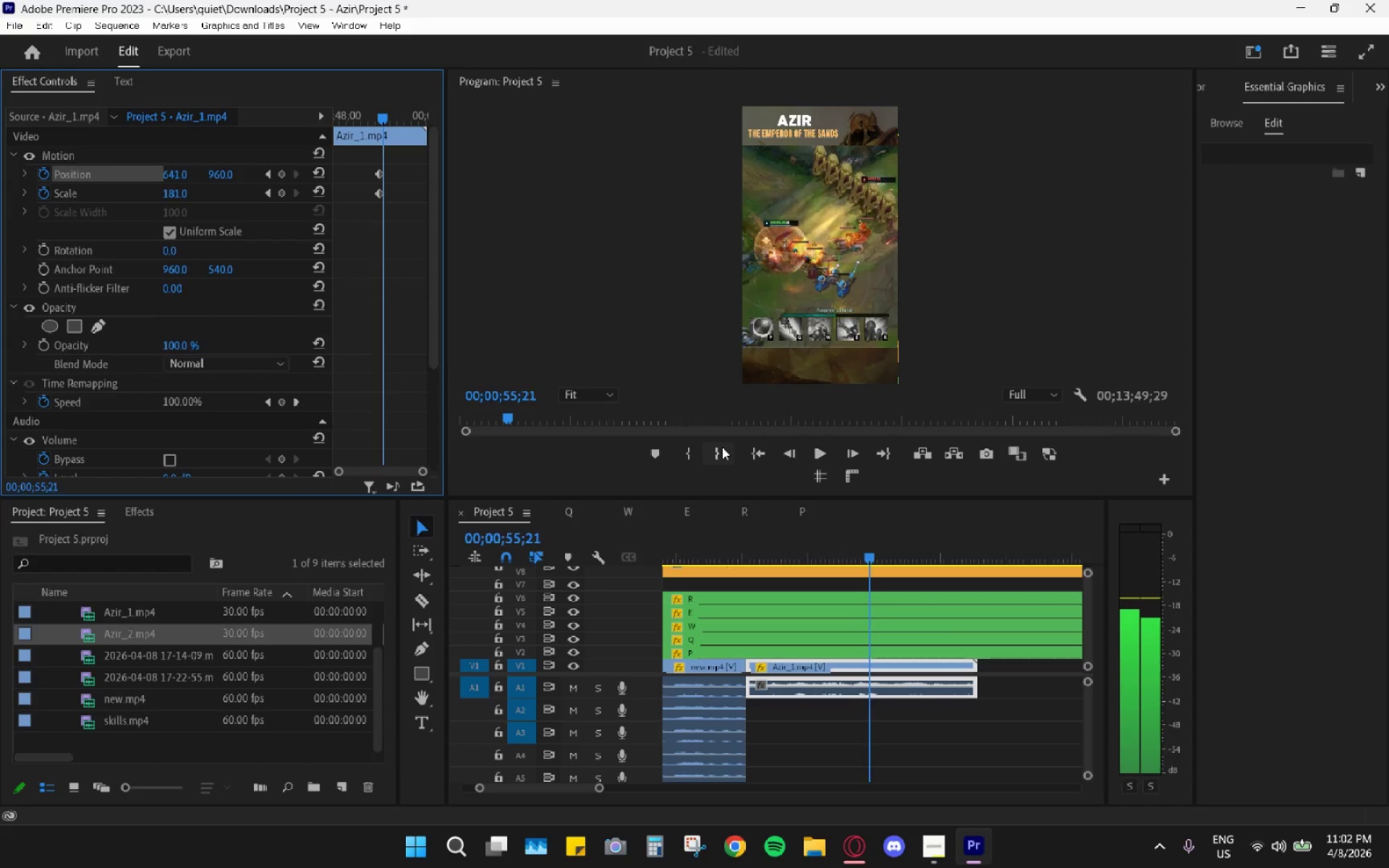 
hold_key(key=ArrowRight, duration=1.0)
 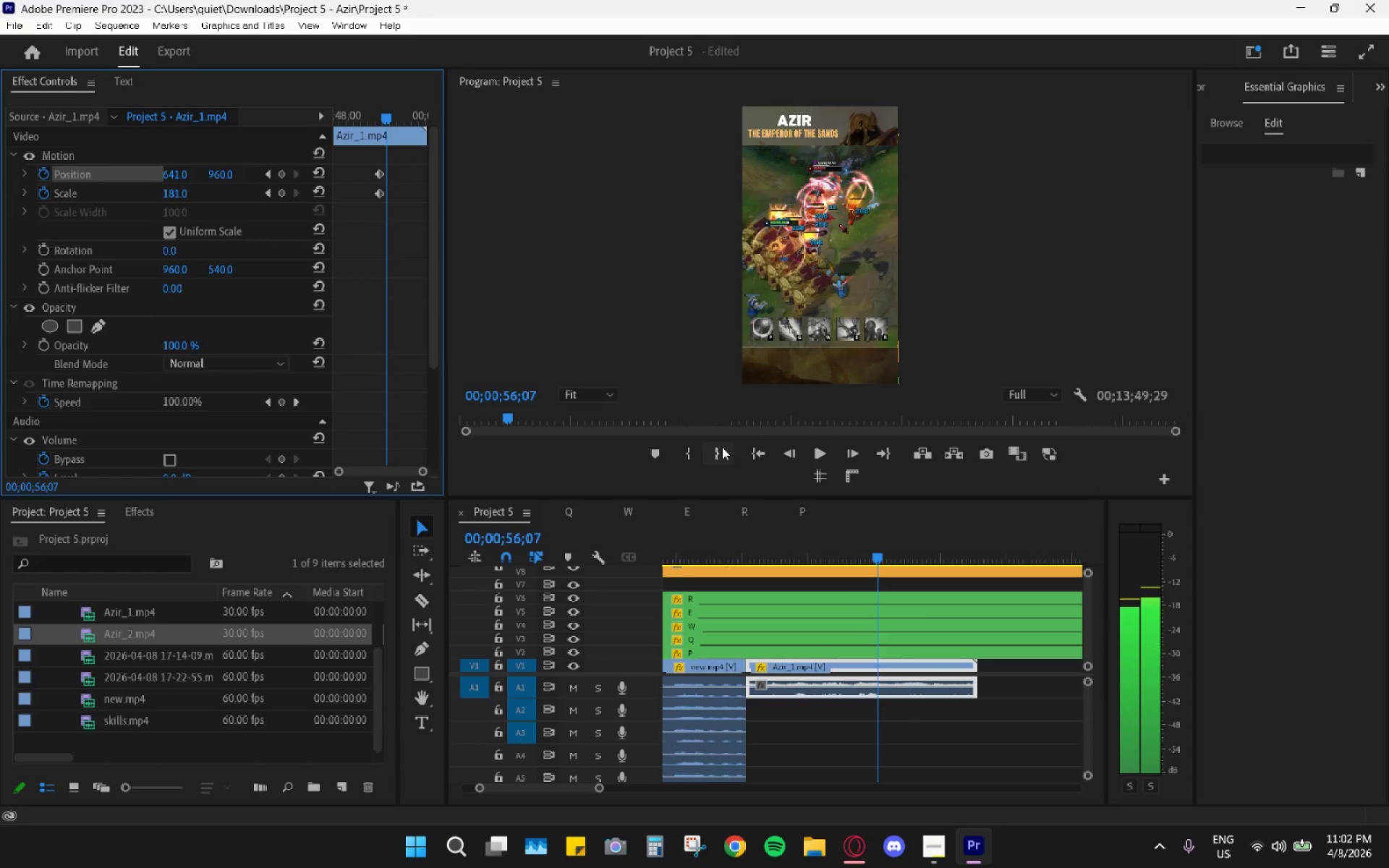 
key(ArrowLeft)
 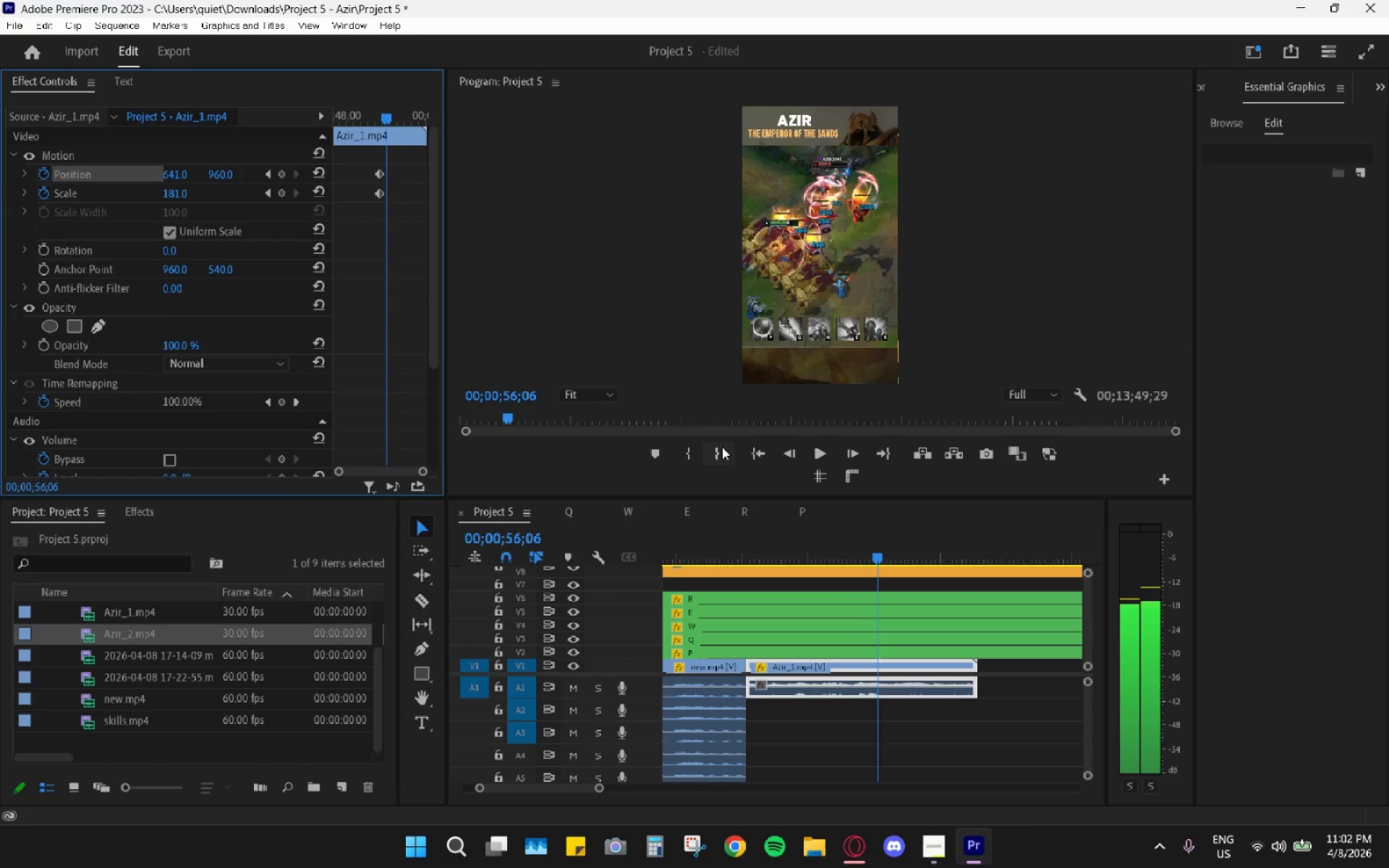 
key(ArrowLeft)
 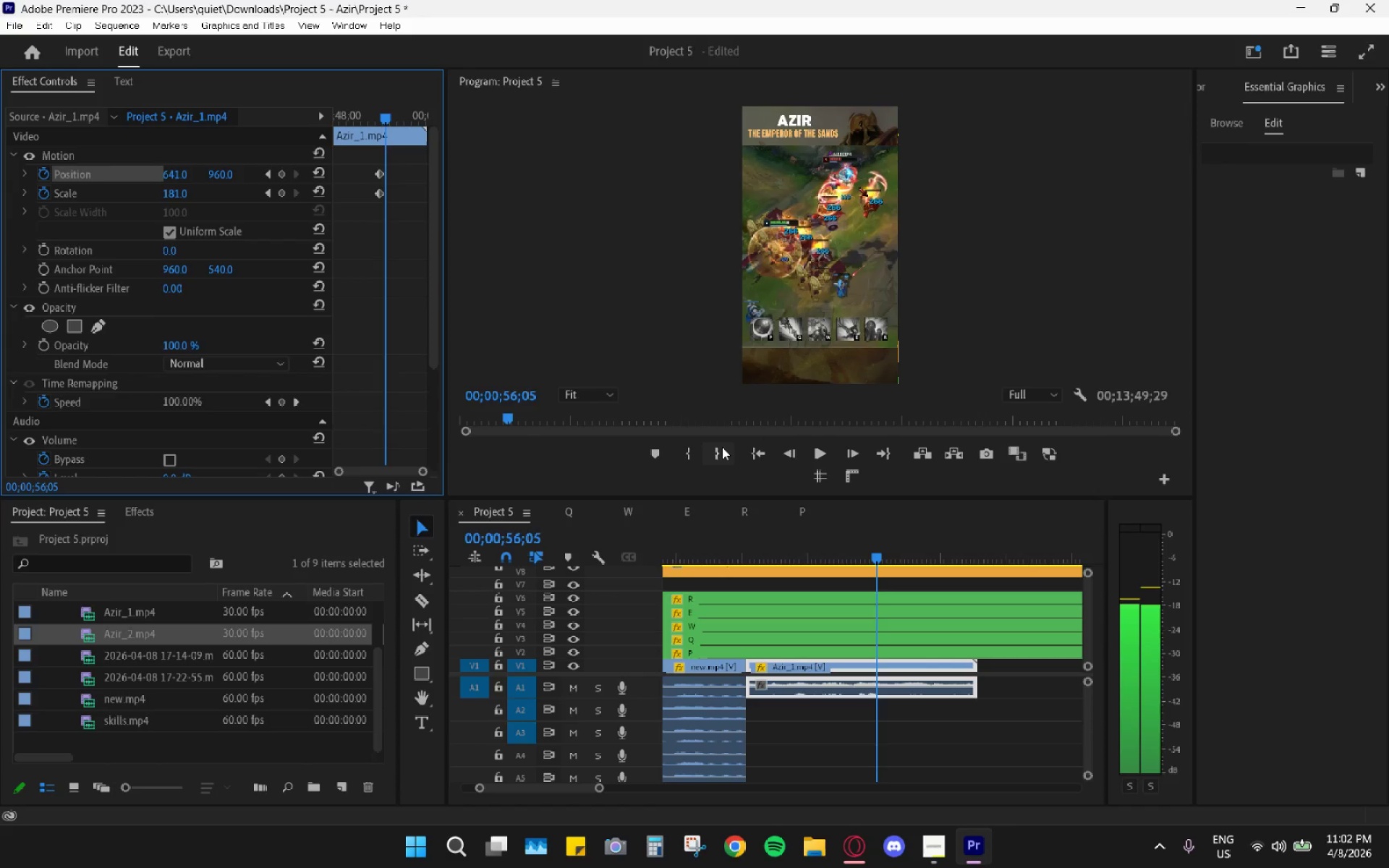 
key(ArrowLeft)
 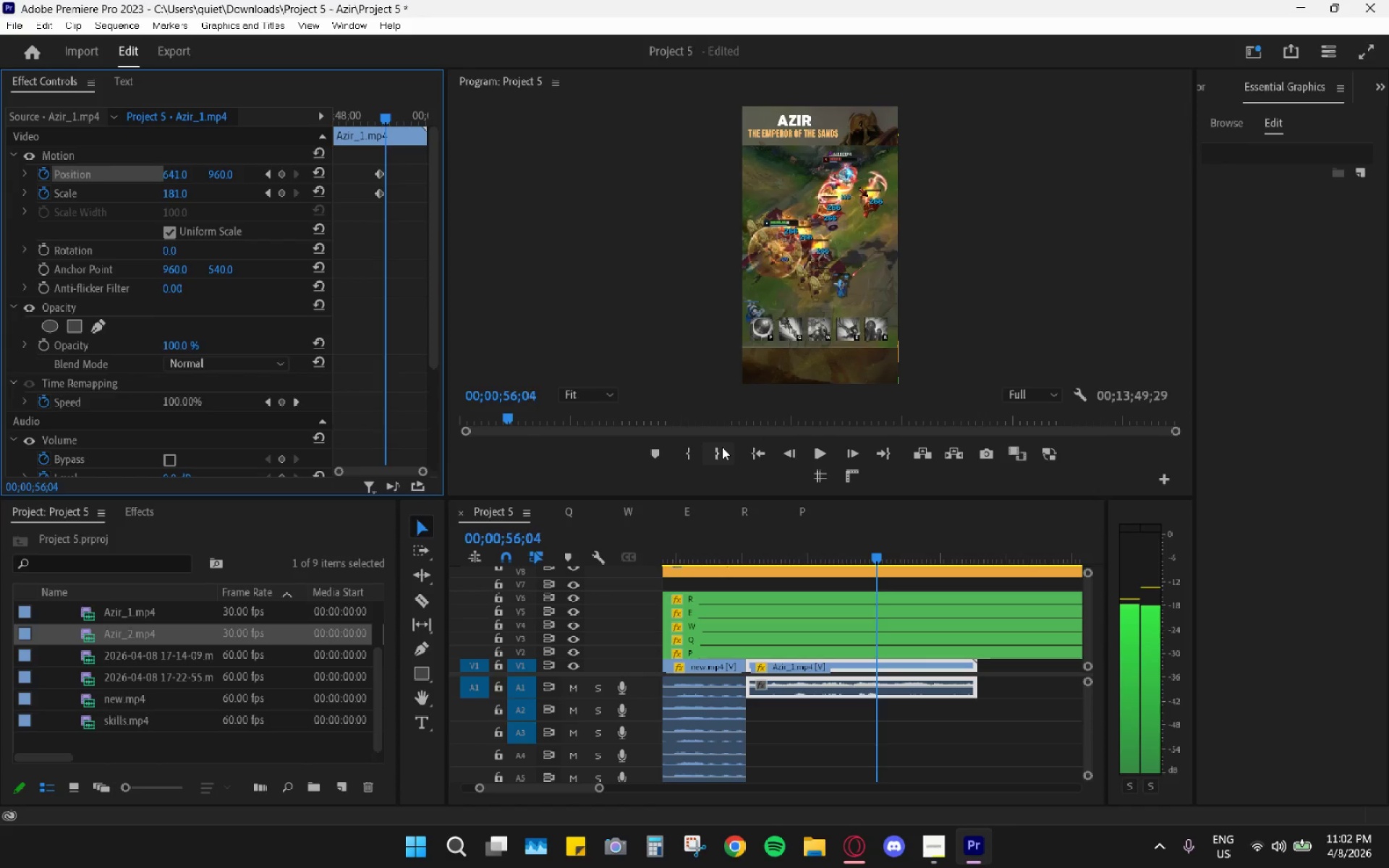 
key(ArrowLeft)
 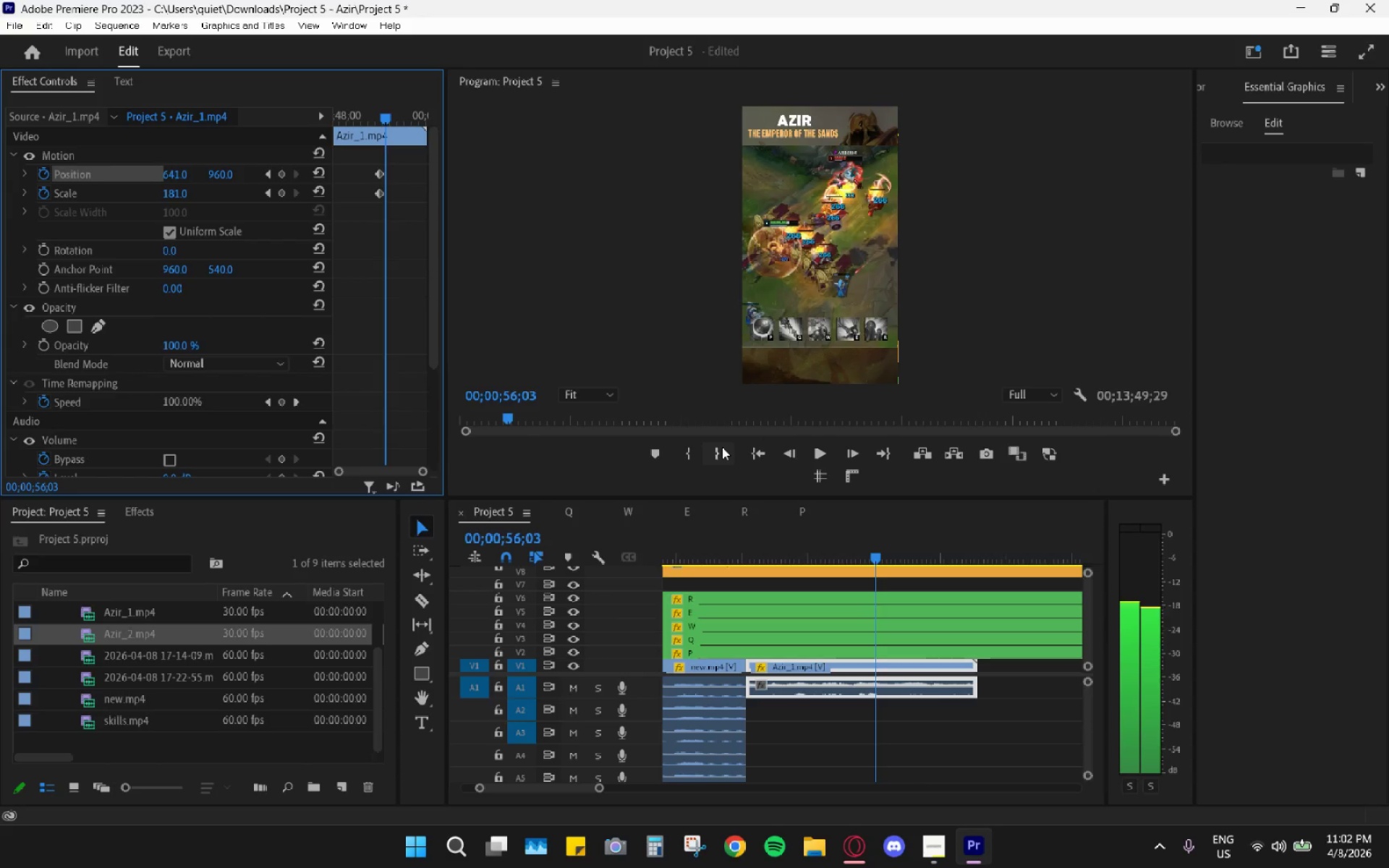 
key(ArrowLeft)
 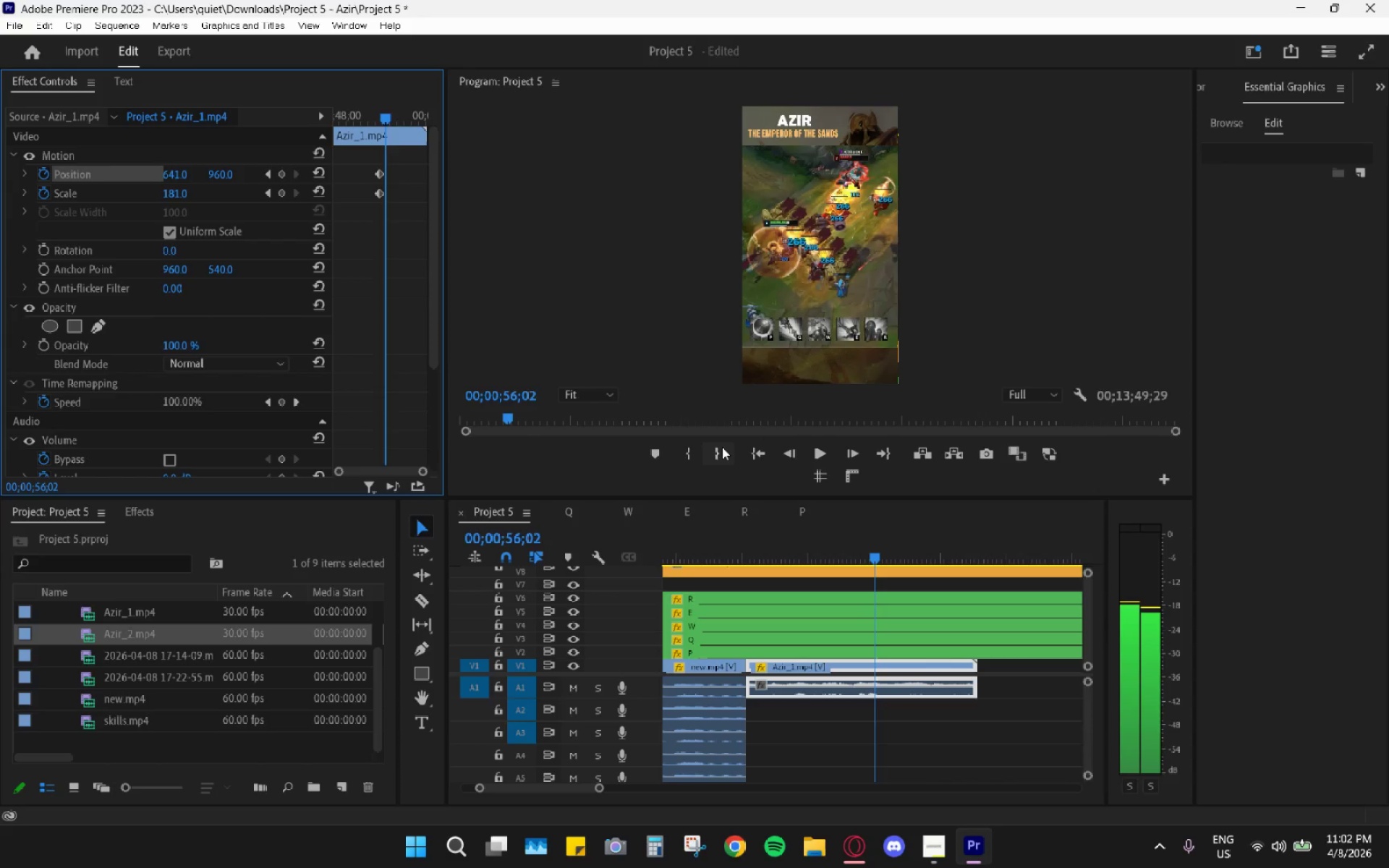 
key(ArrowLeft)
 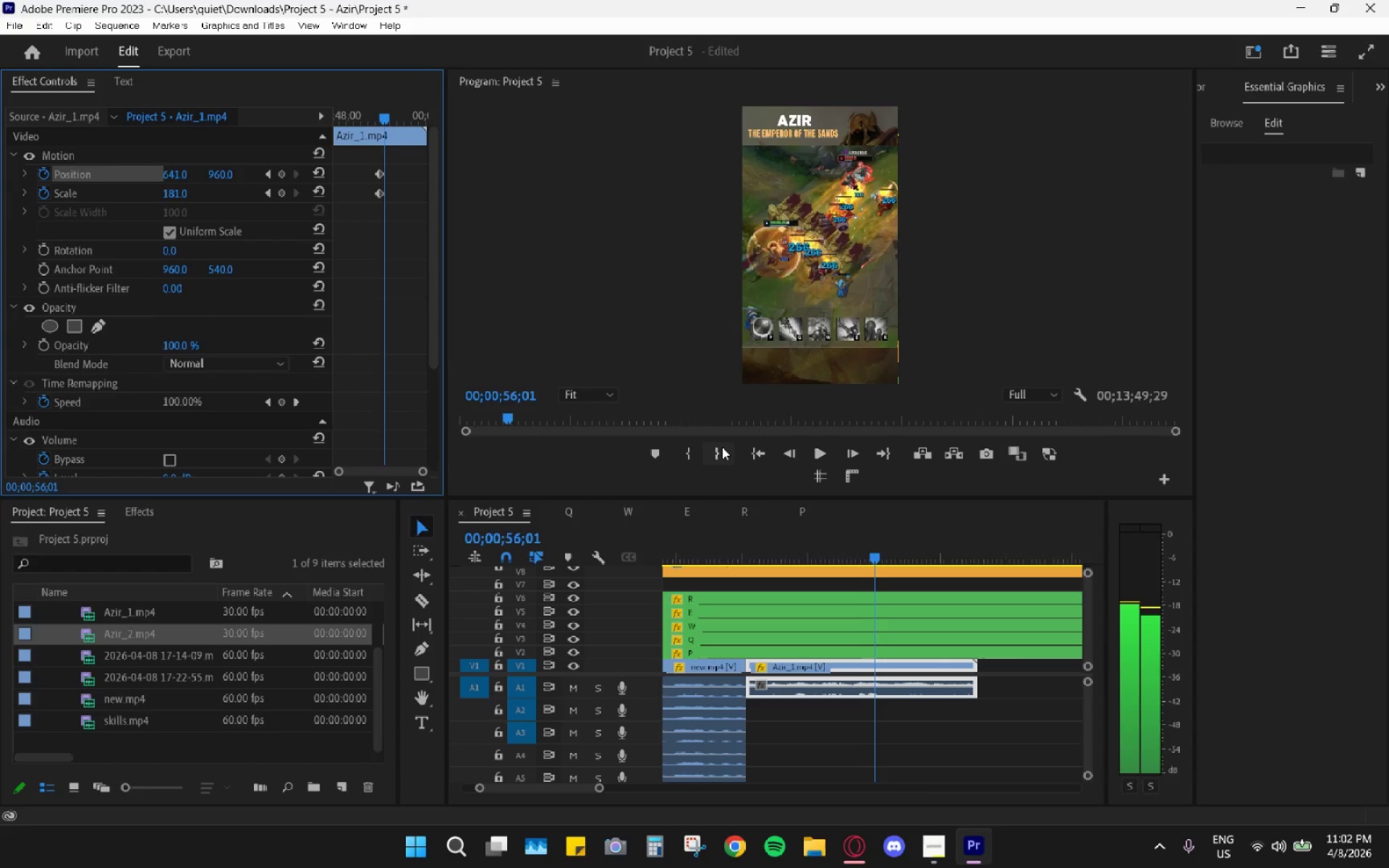 
key(ArrowLeft)
 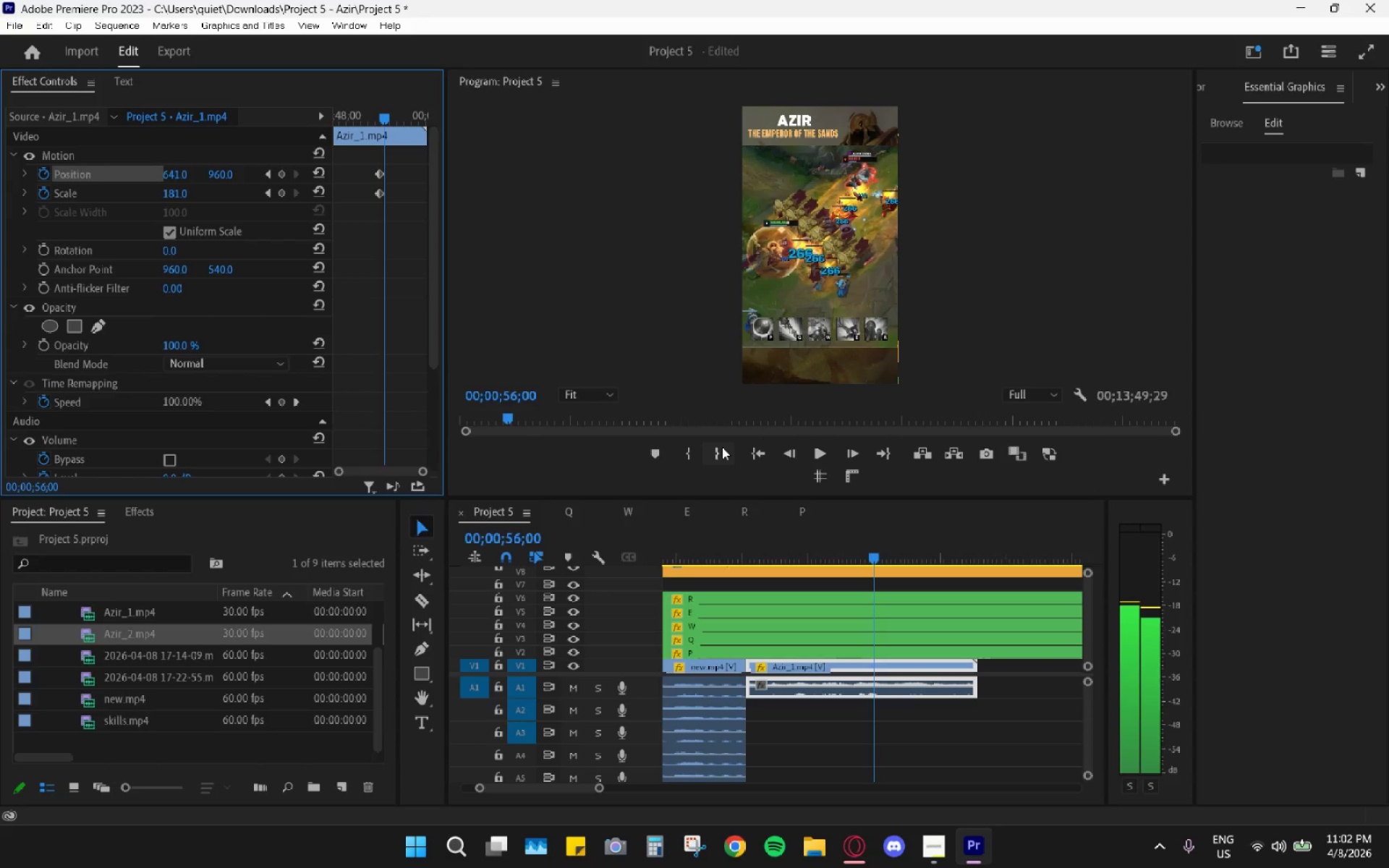 
key(ArrowLeft)
 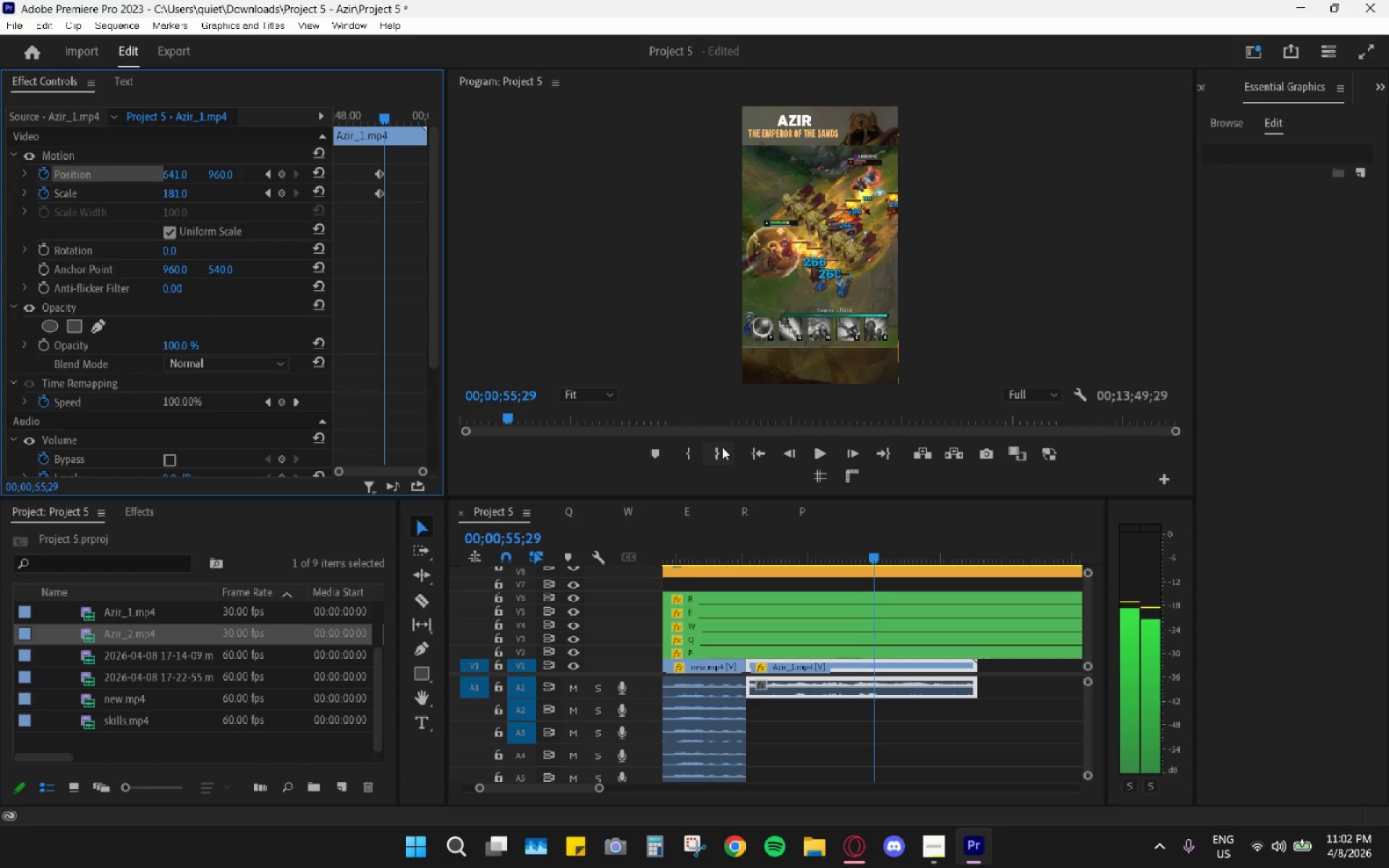 
key(ArrowLeft)
 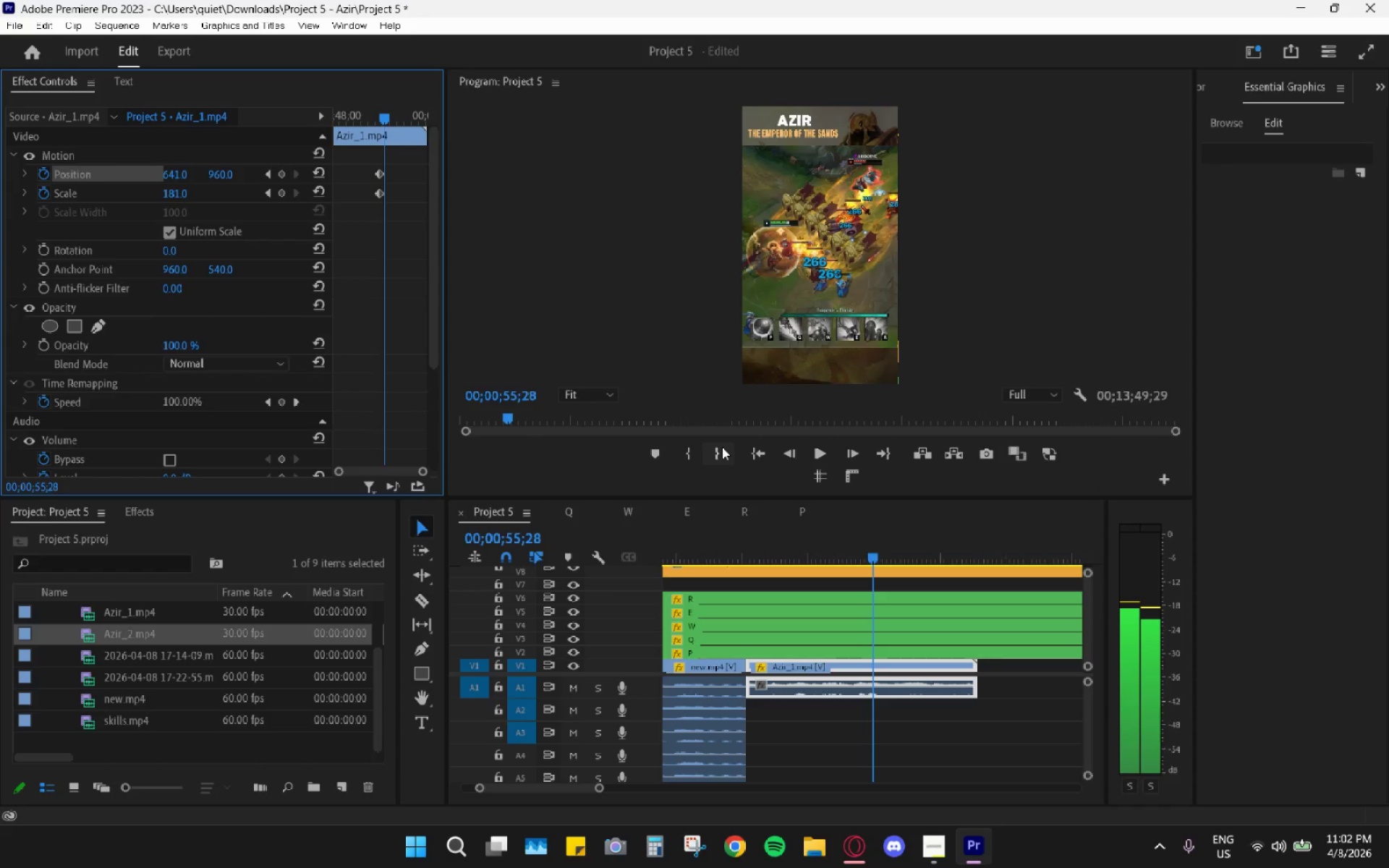 
key(ArrowLeft)
 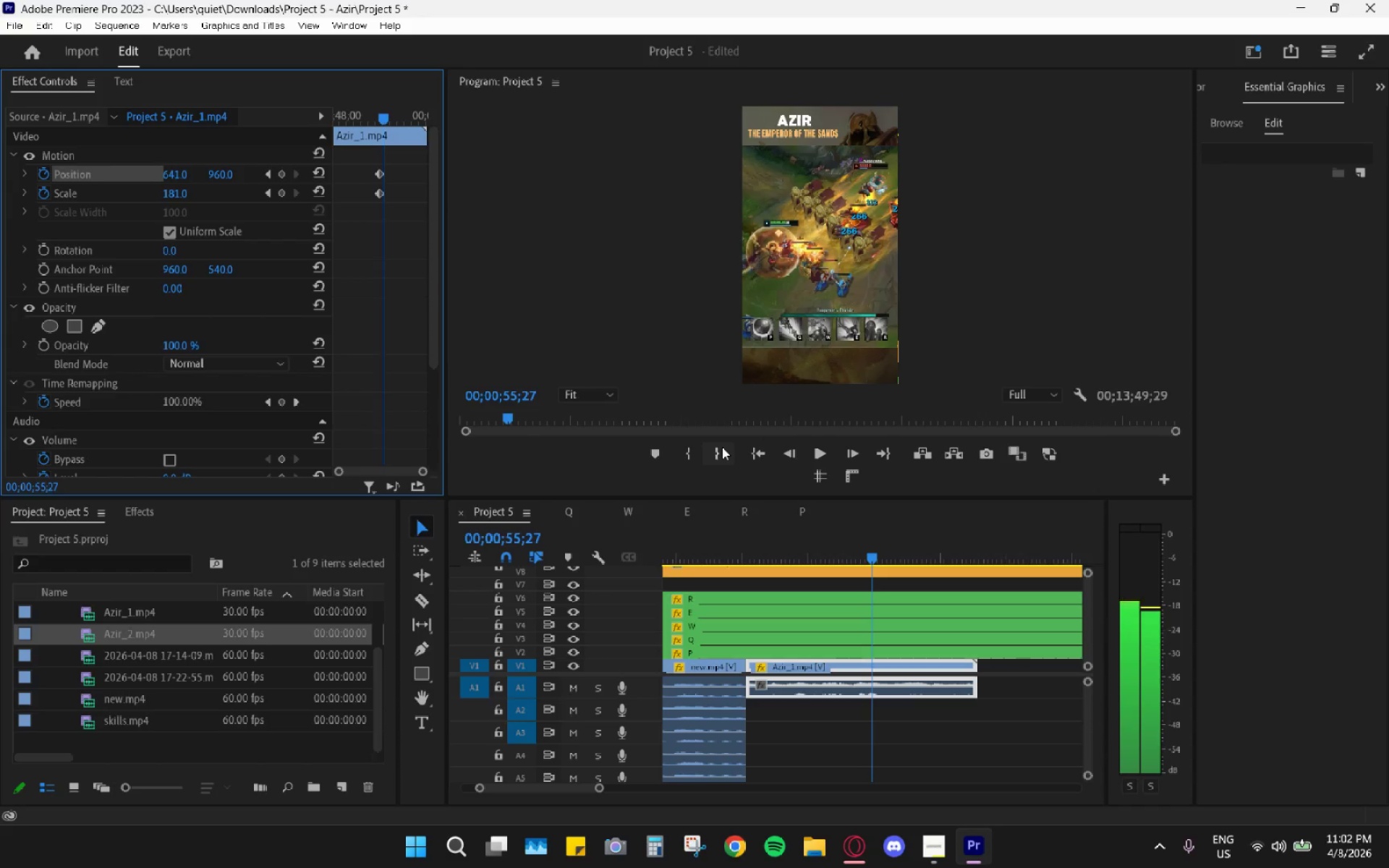 
key(ArrowLeft)
 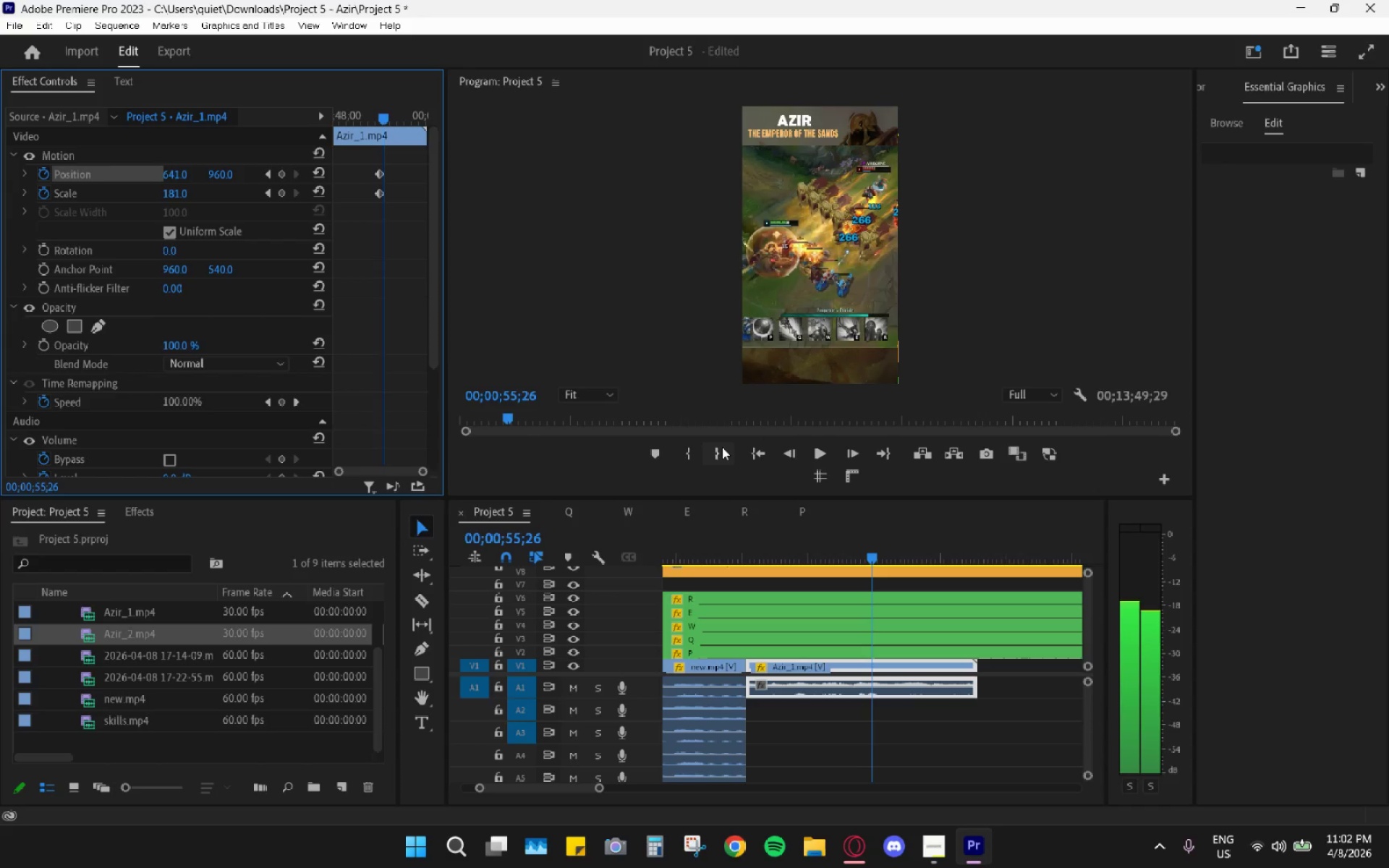 
key(ArrowLeft)
 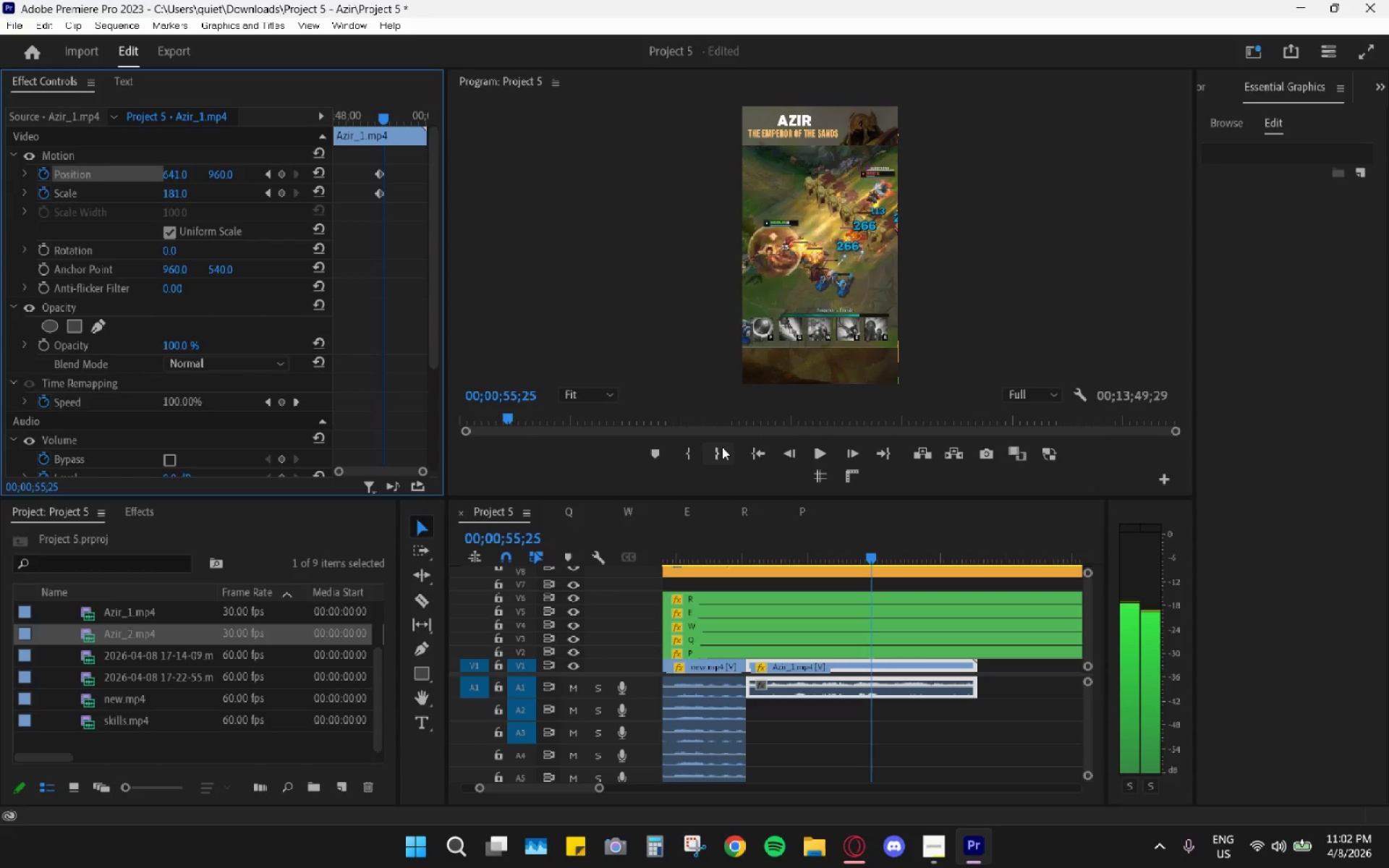 
key(ArrowLeft)
 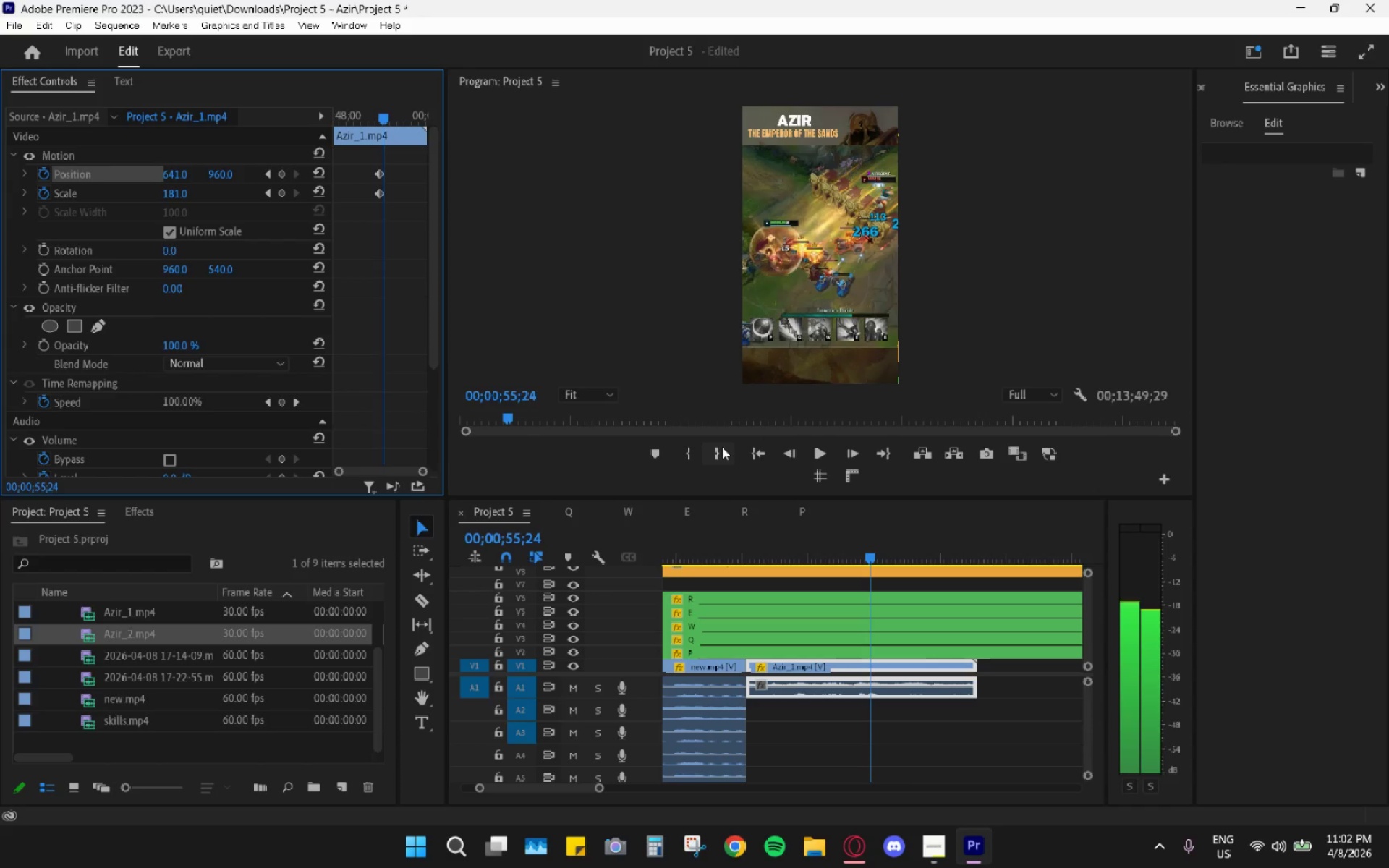 
key(ArrowLeft)
 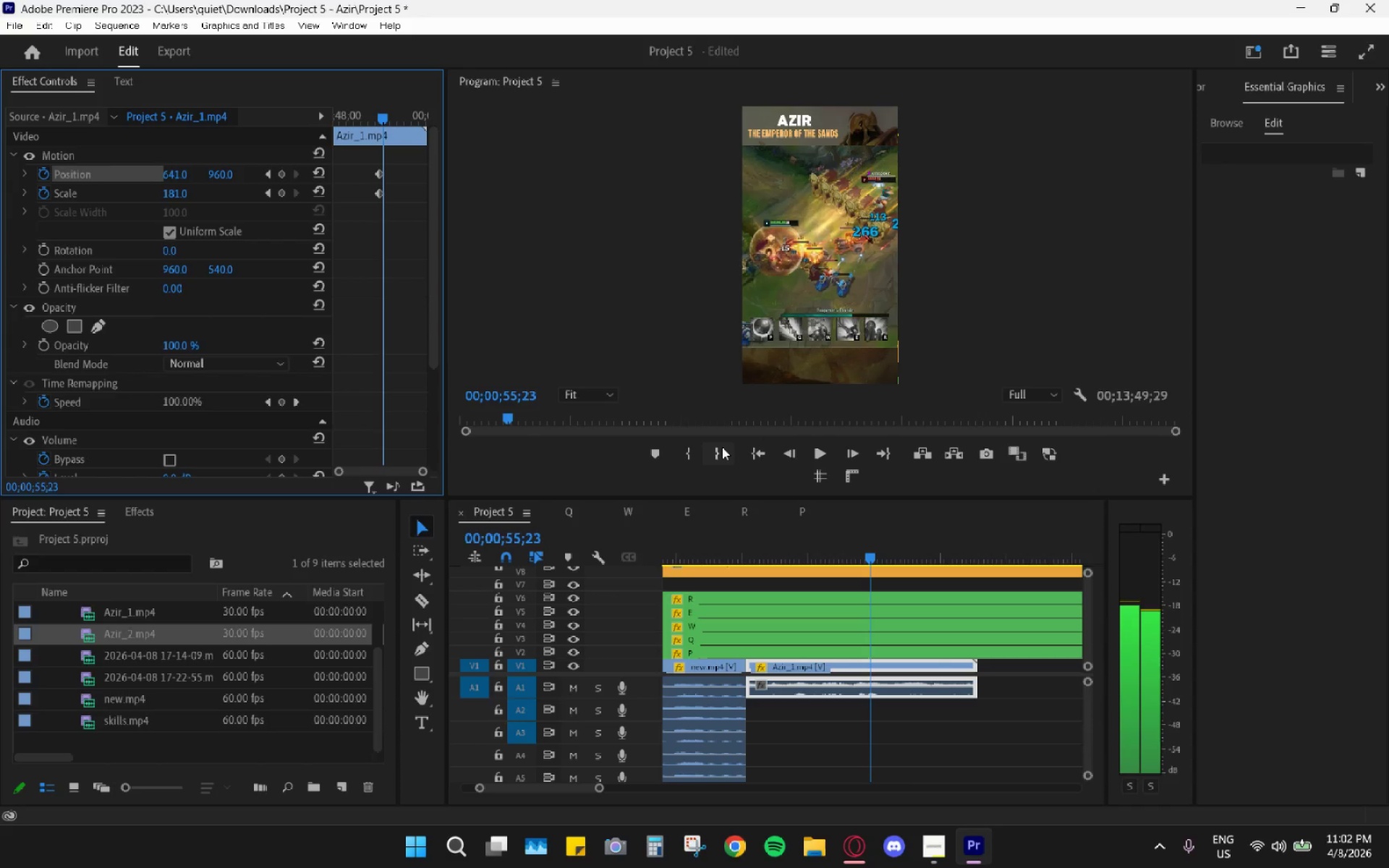 
key(ArrowRight)
 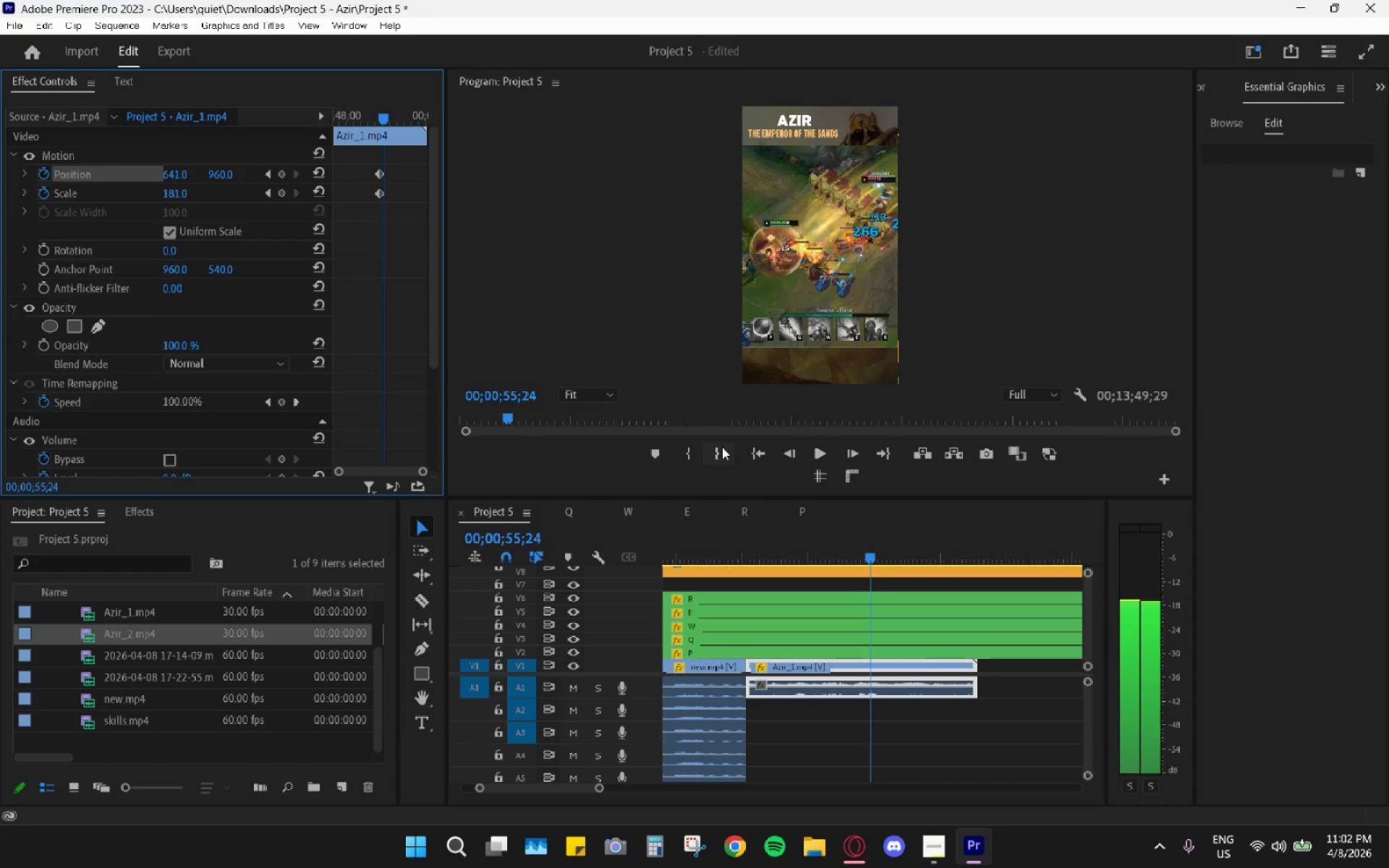 
key(ArrowRight)
 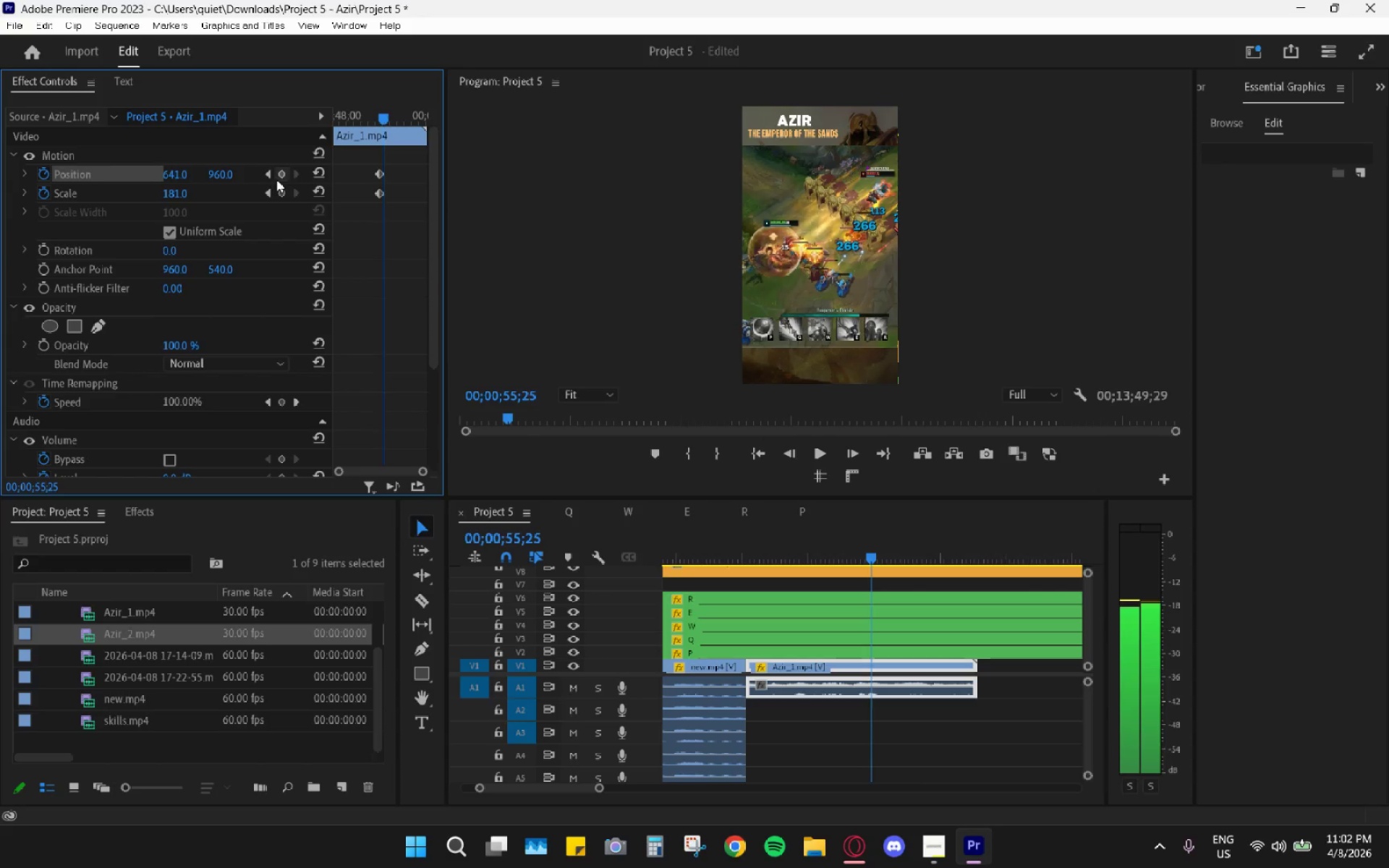 
double_click([279, 190])
 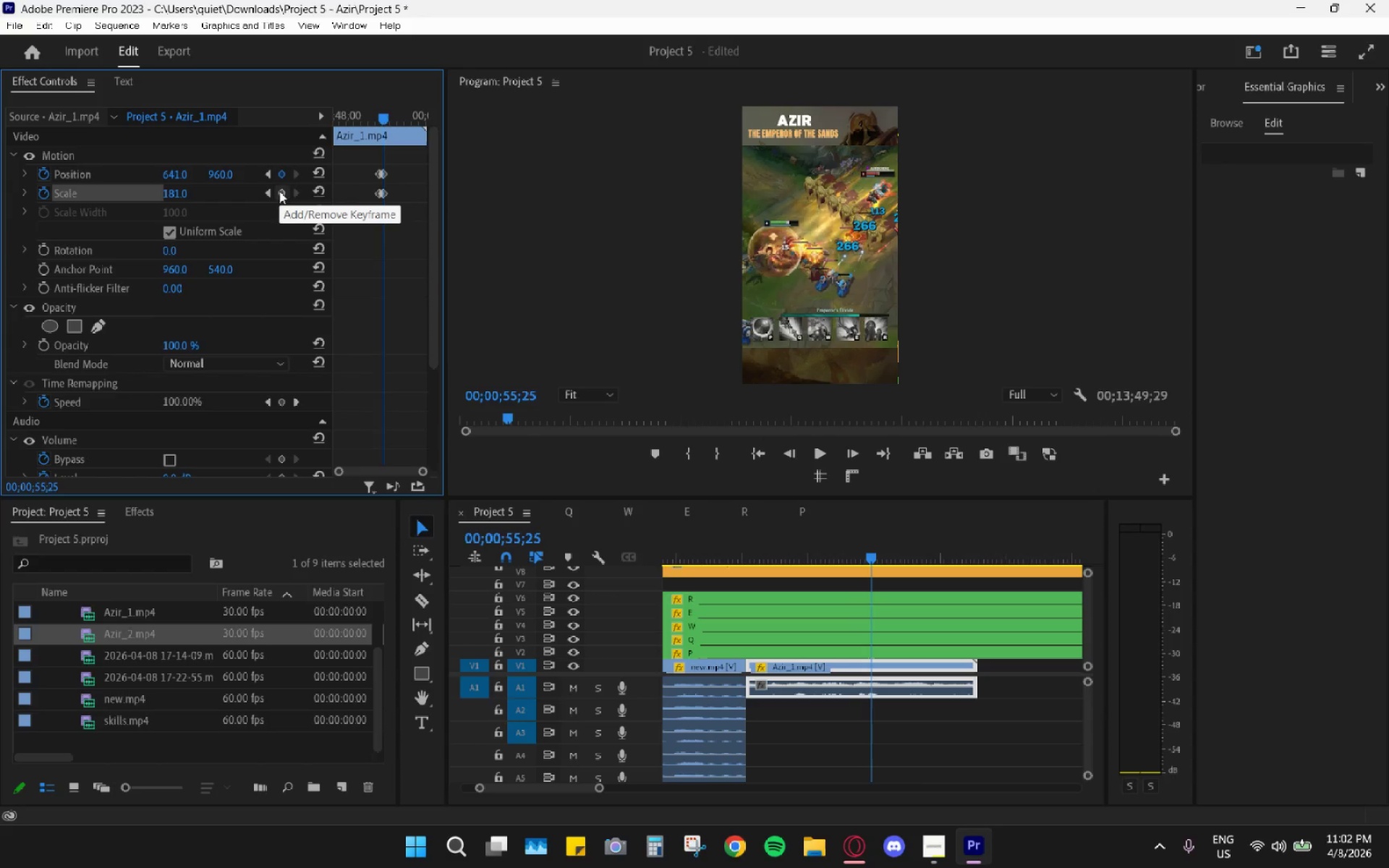 
hold_key(key=ArrowRight, duration=0.77)
 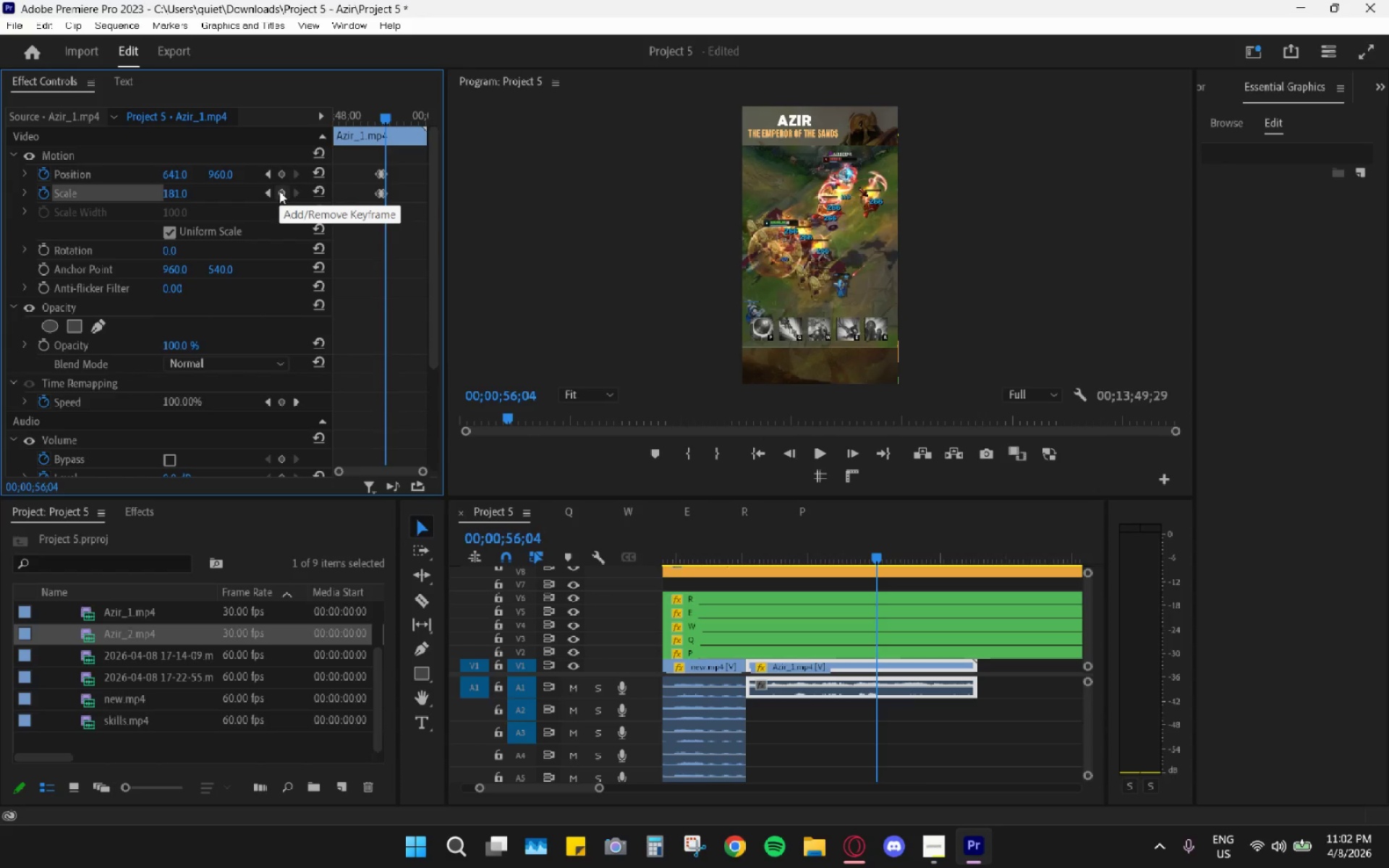 
key(ArrowRight)
 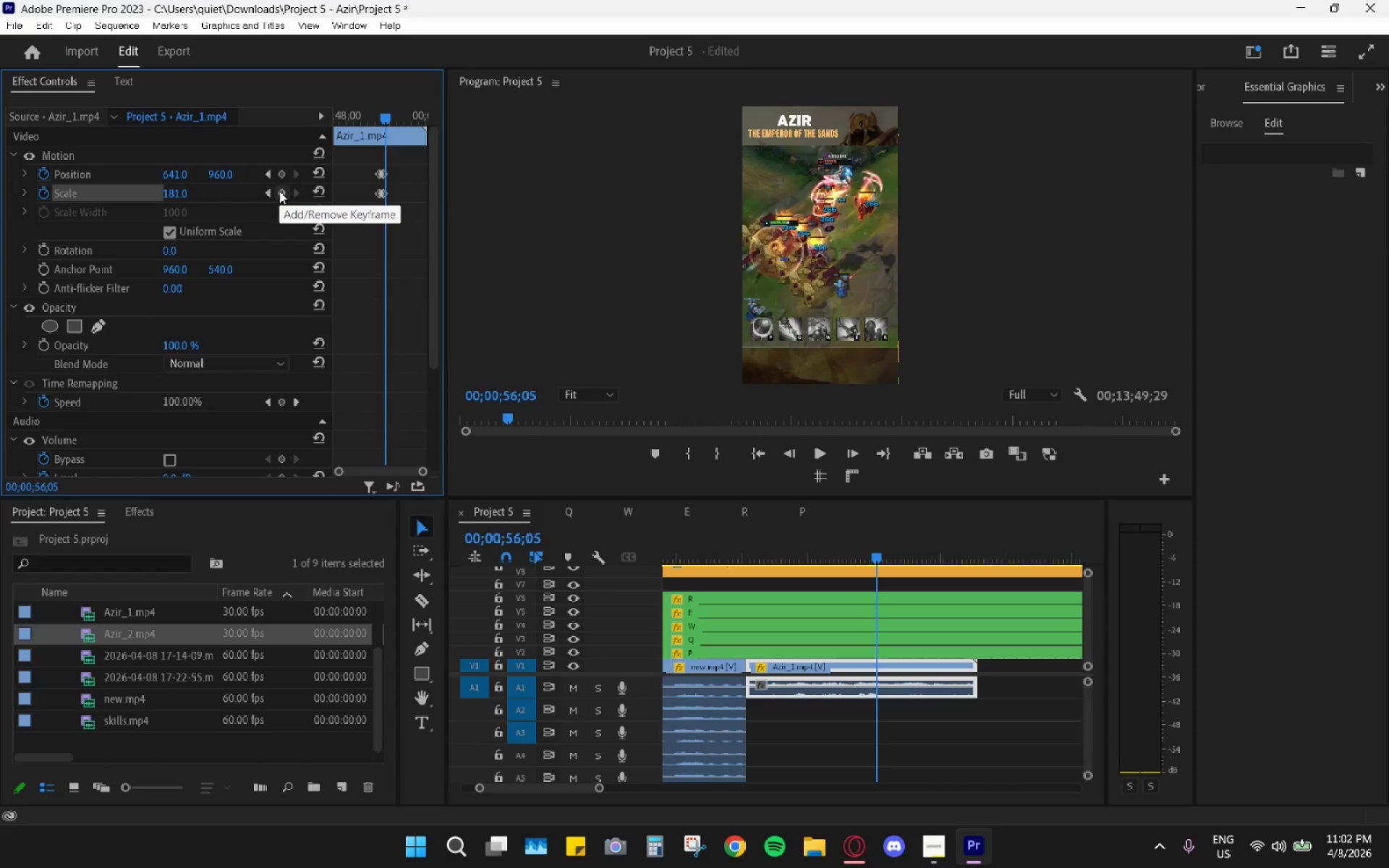 
key(ArrowRight)
 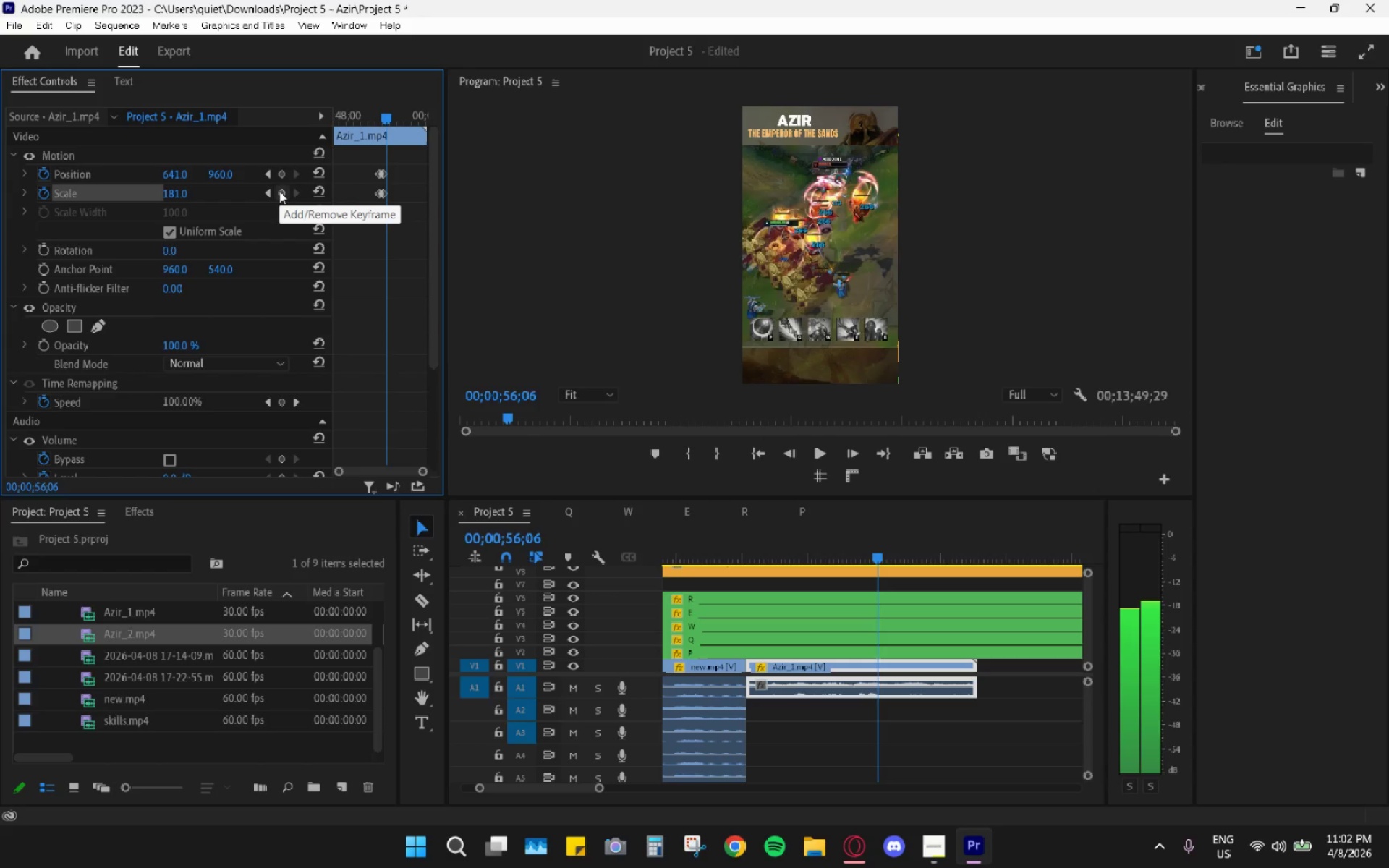 
key(ArrowRight)
 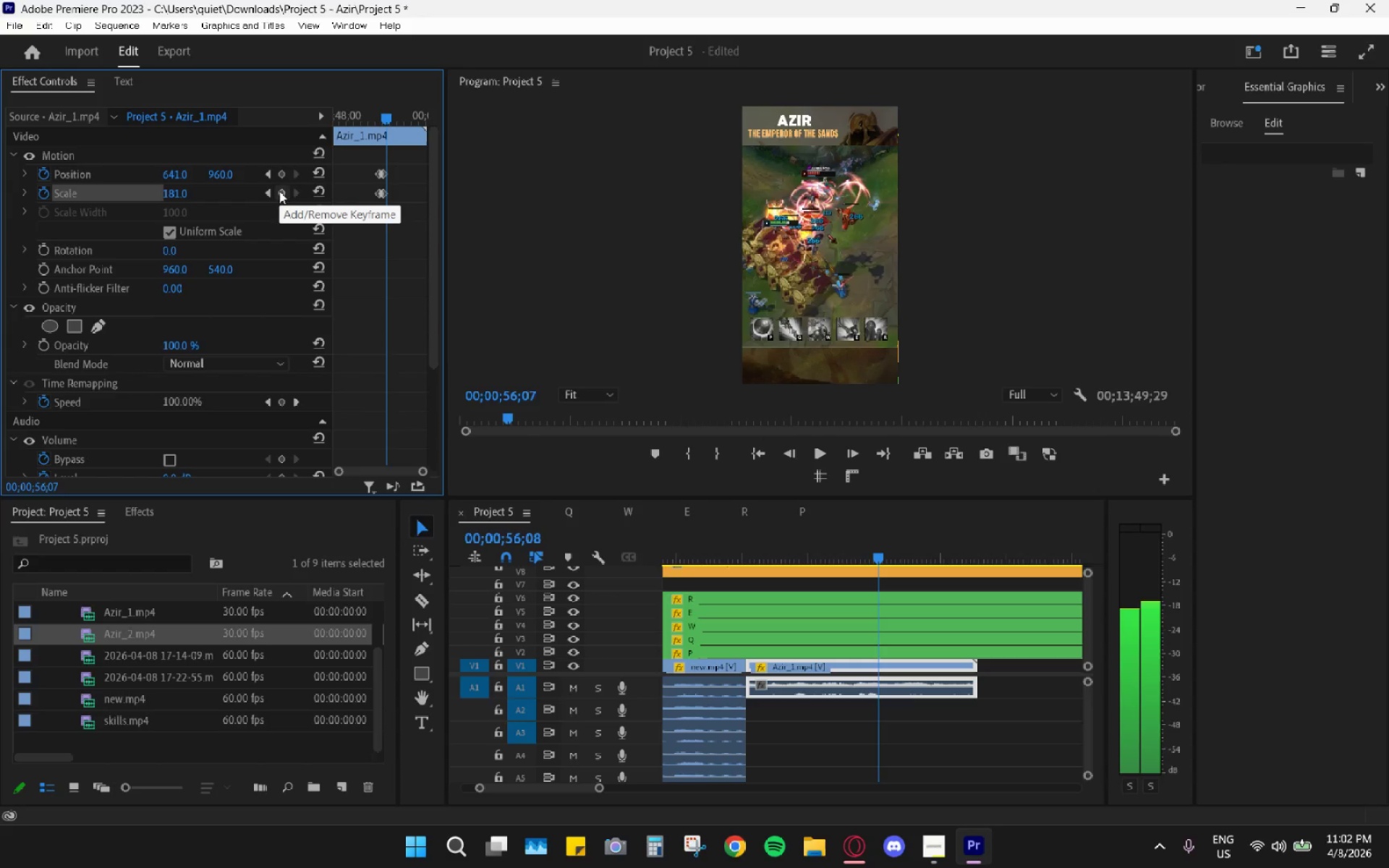 
key(ArrowRight)
 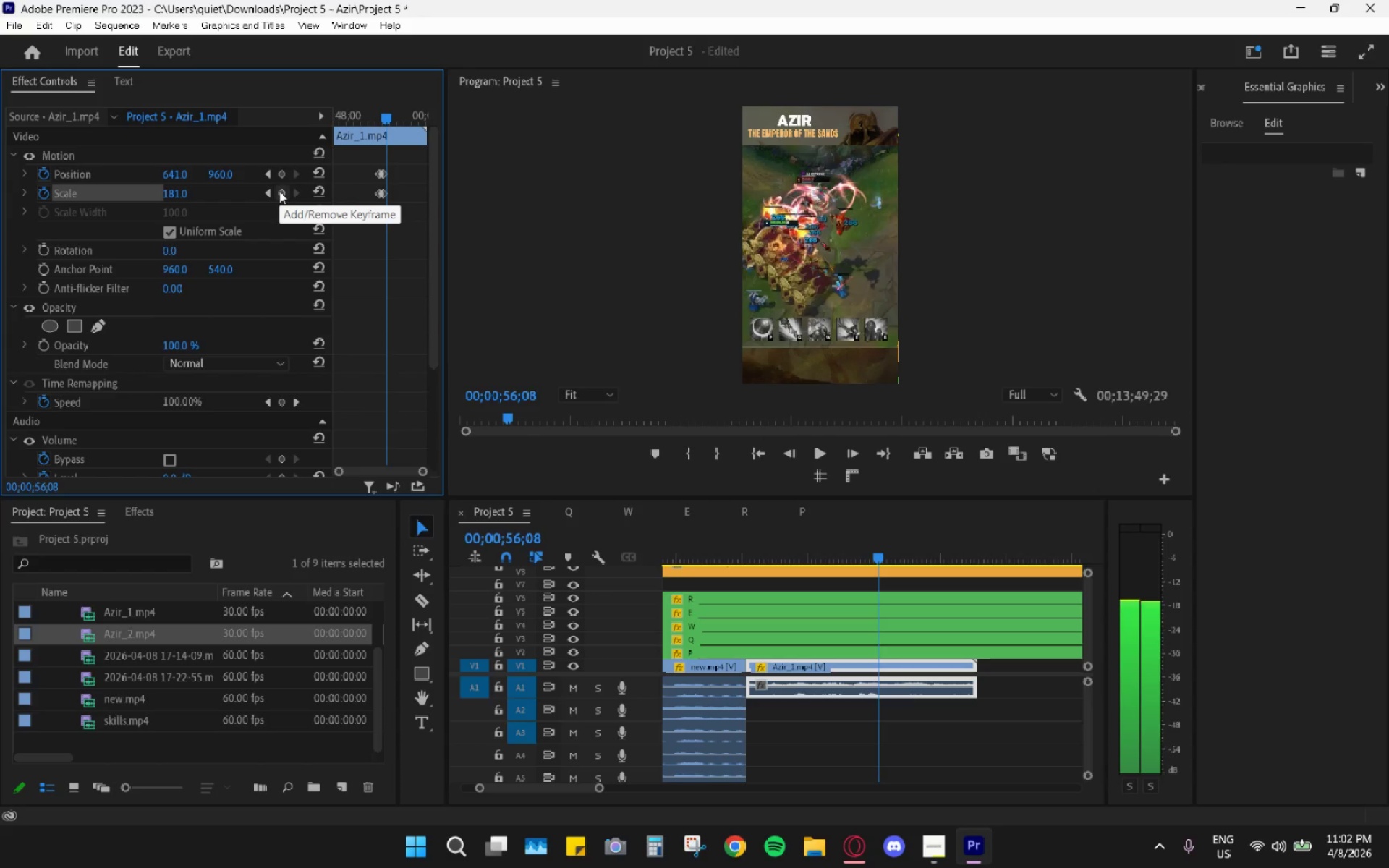 
key(ArrowRight)
 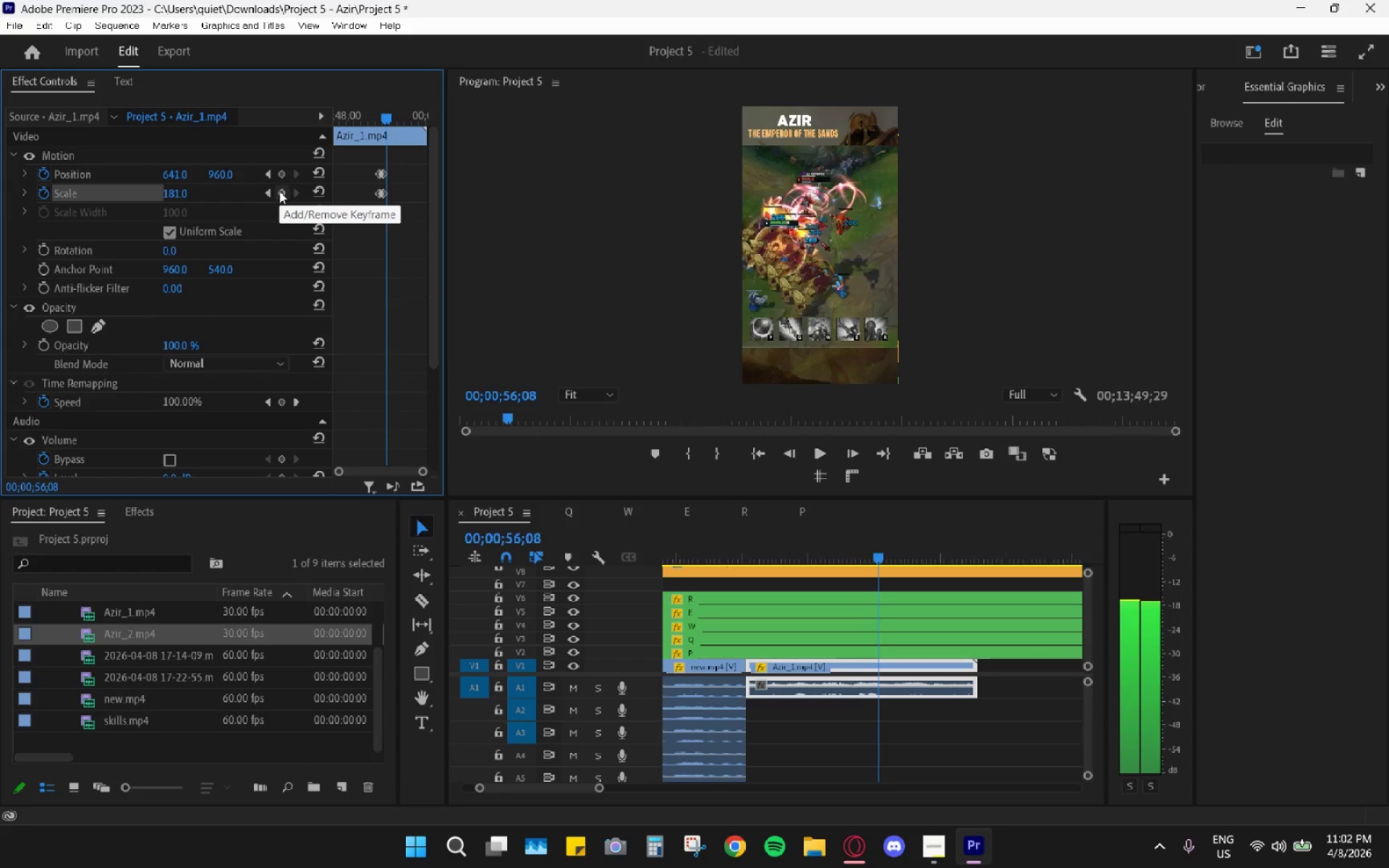 
key(ArrowRight)
 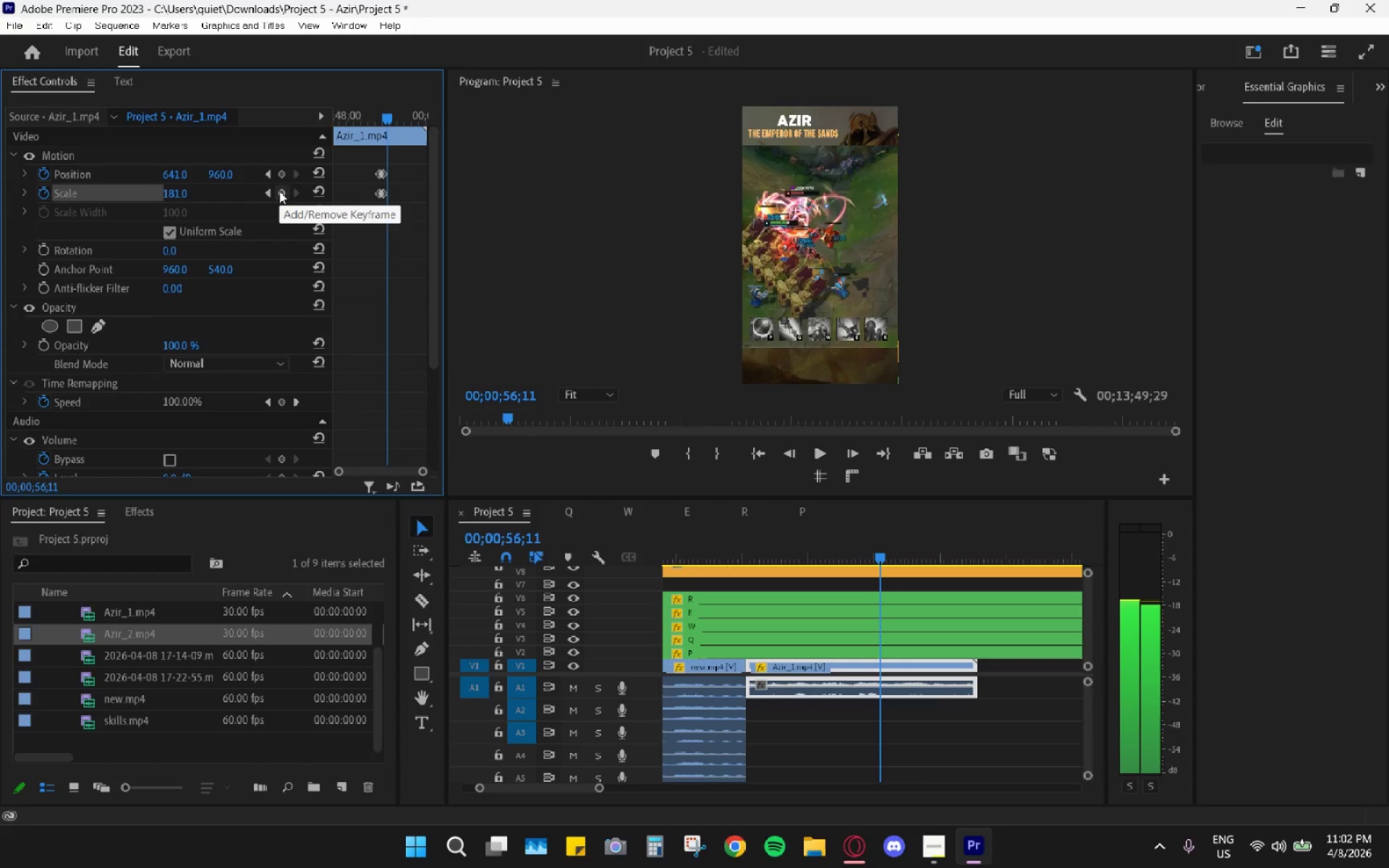 
hold_key(key=ArrowRight, duration=0.7)
 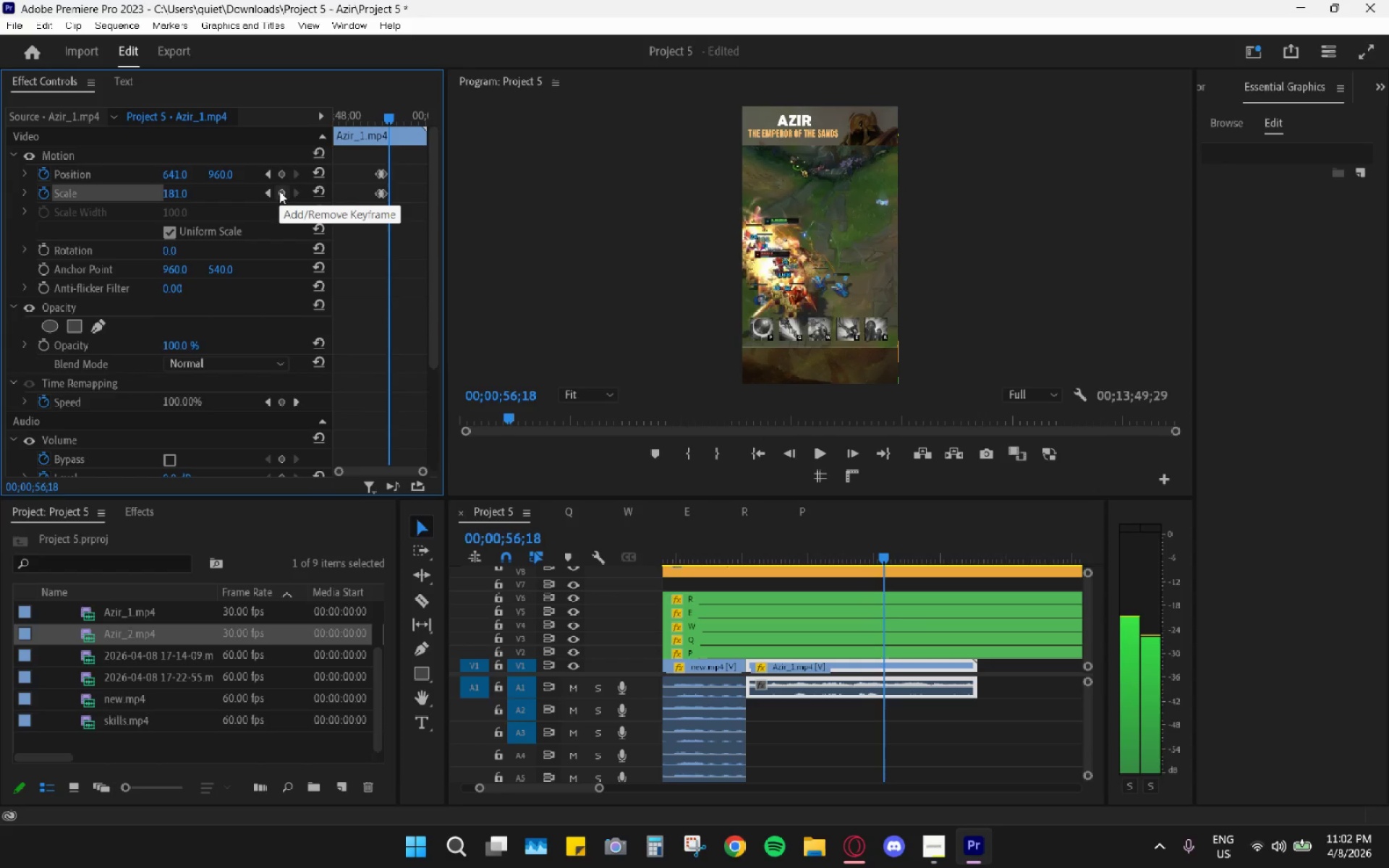 
hold_key(key=ArrowRight, duration=0.5)
 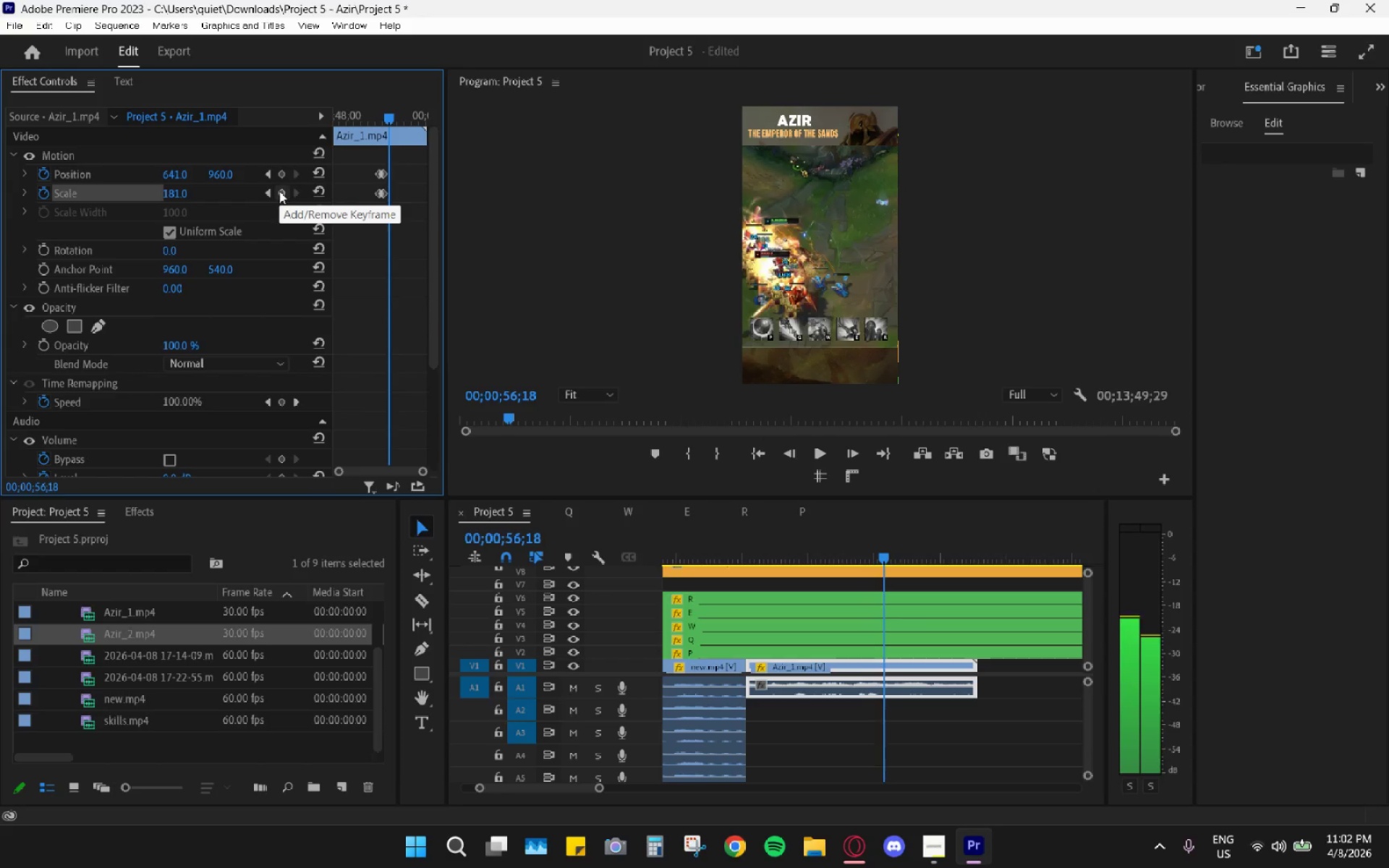 
key(ArrowRight)
 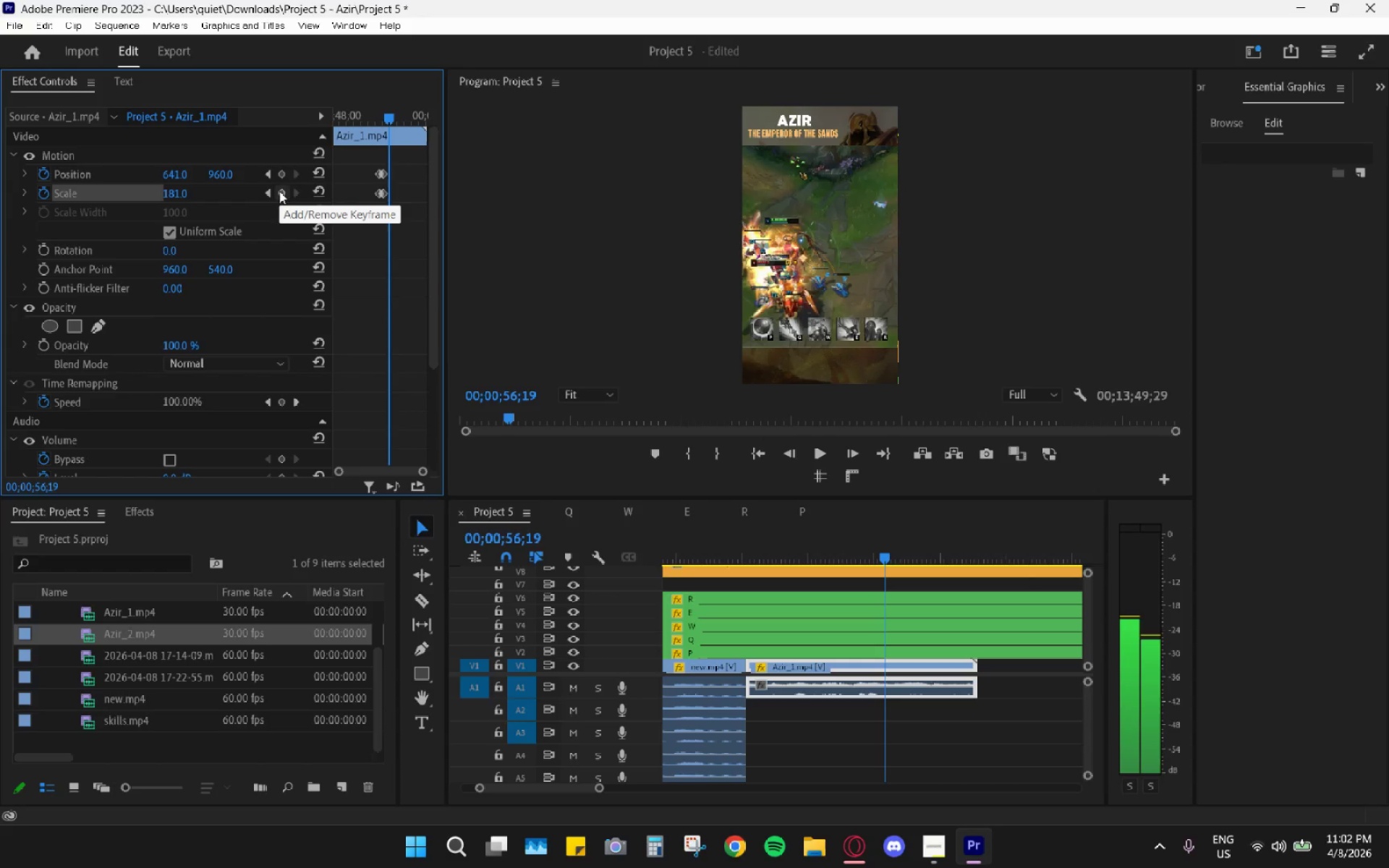 
key(ArrowRight)
 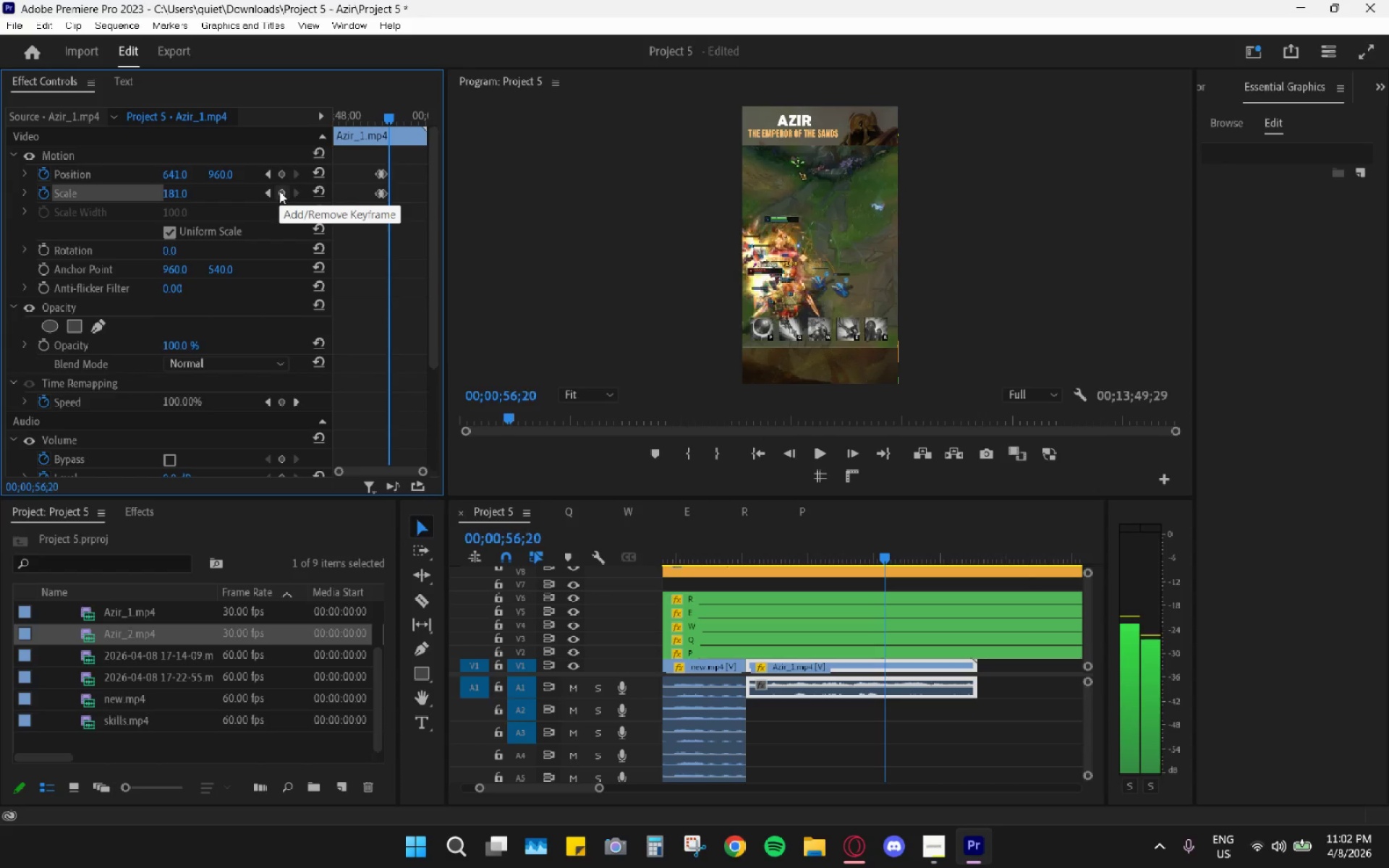 
key(ArrowRight)
 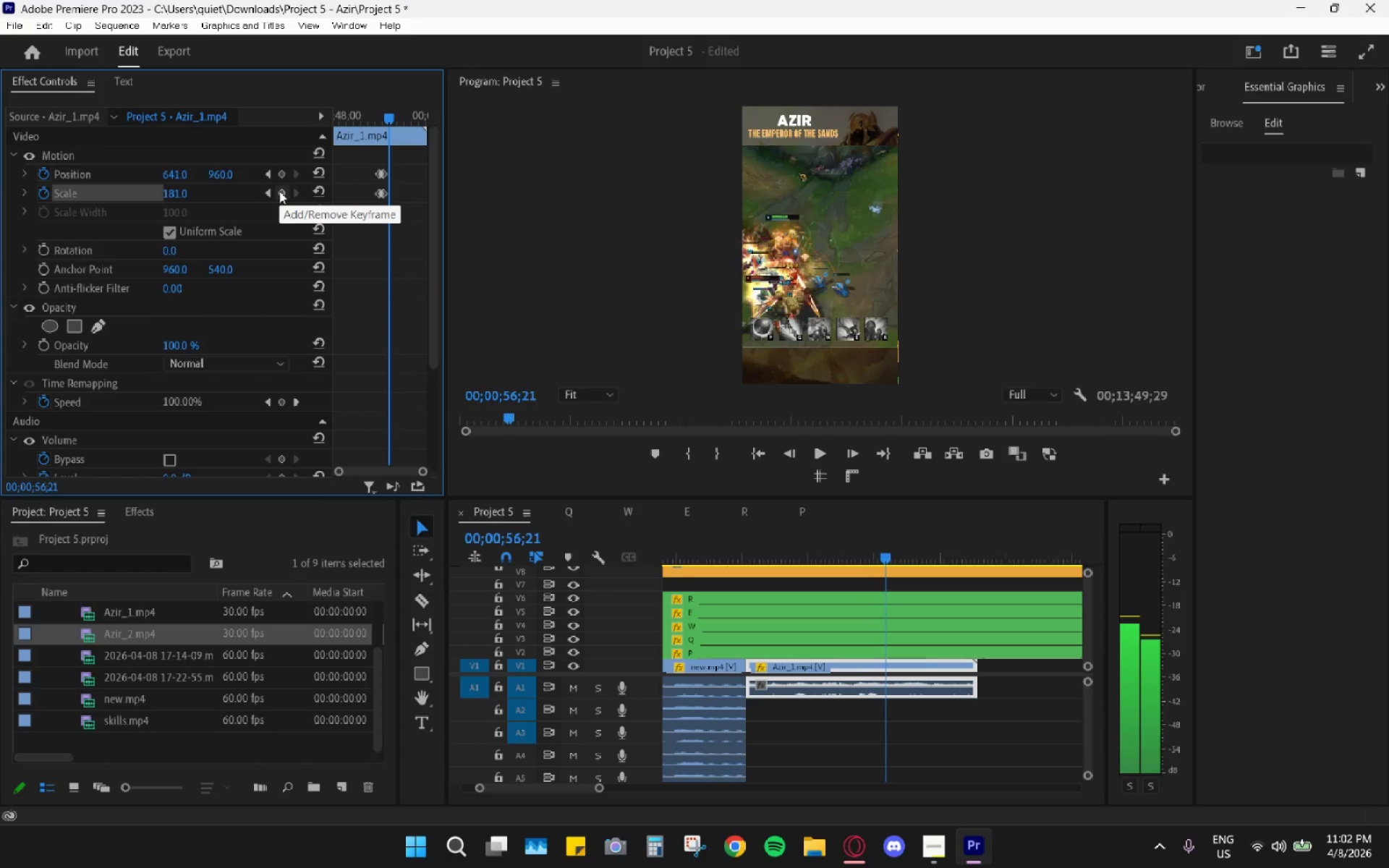 
key(ArrowRight)
 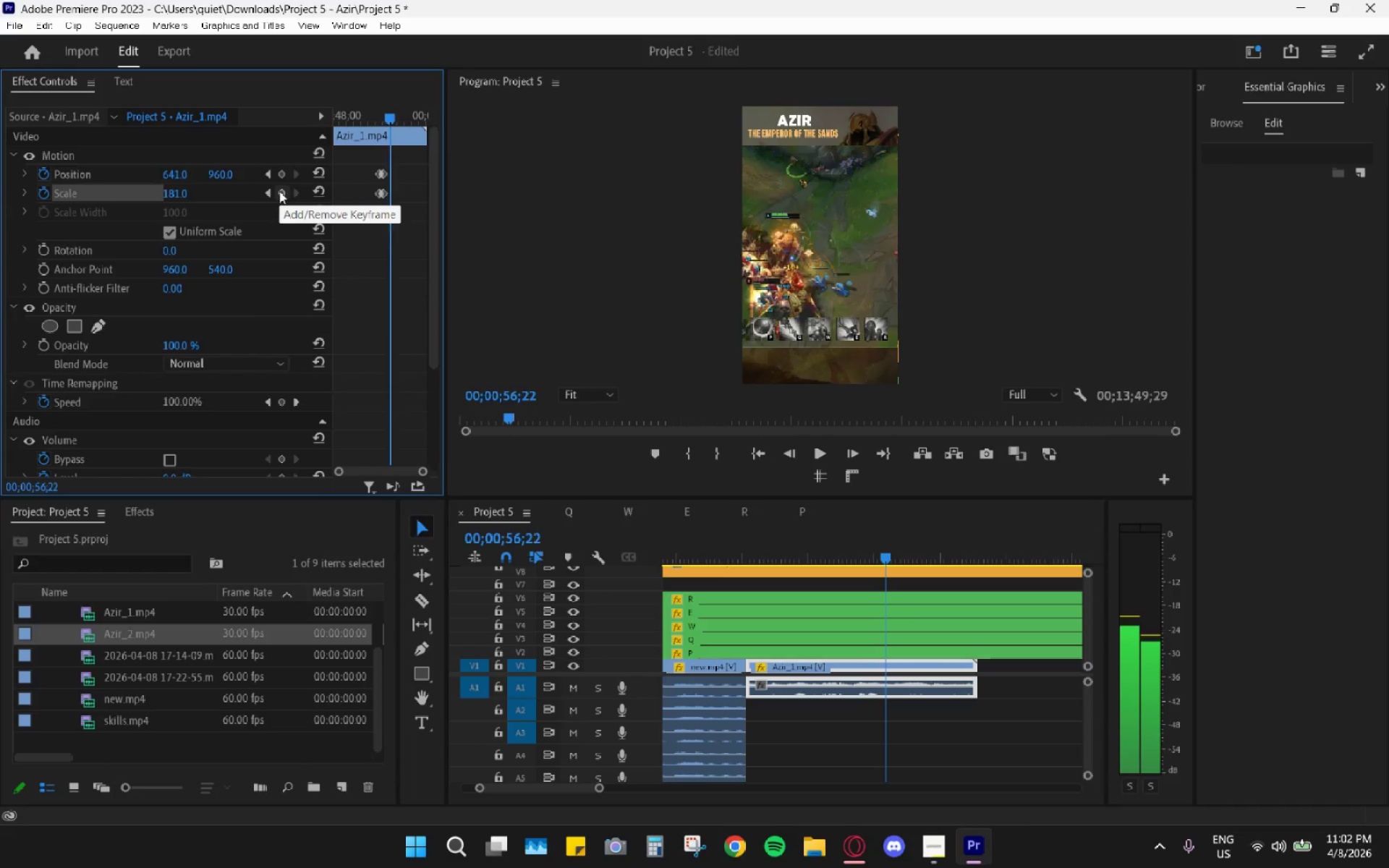 
key(ArrowRight)
 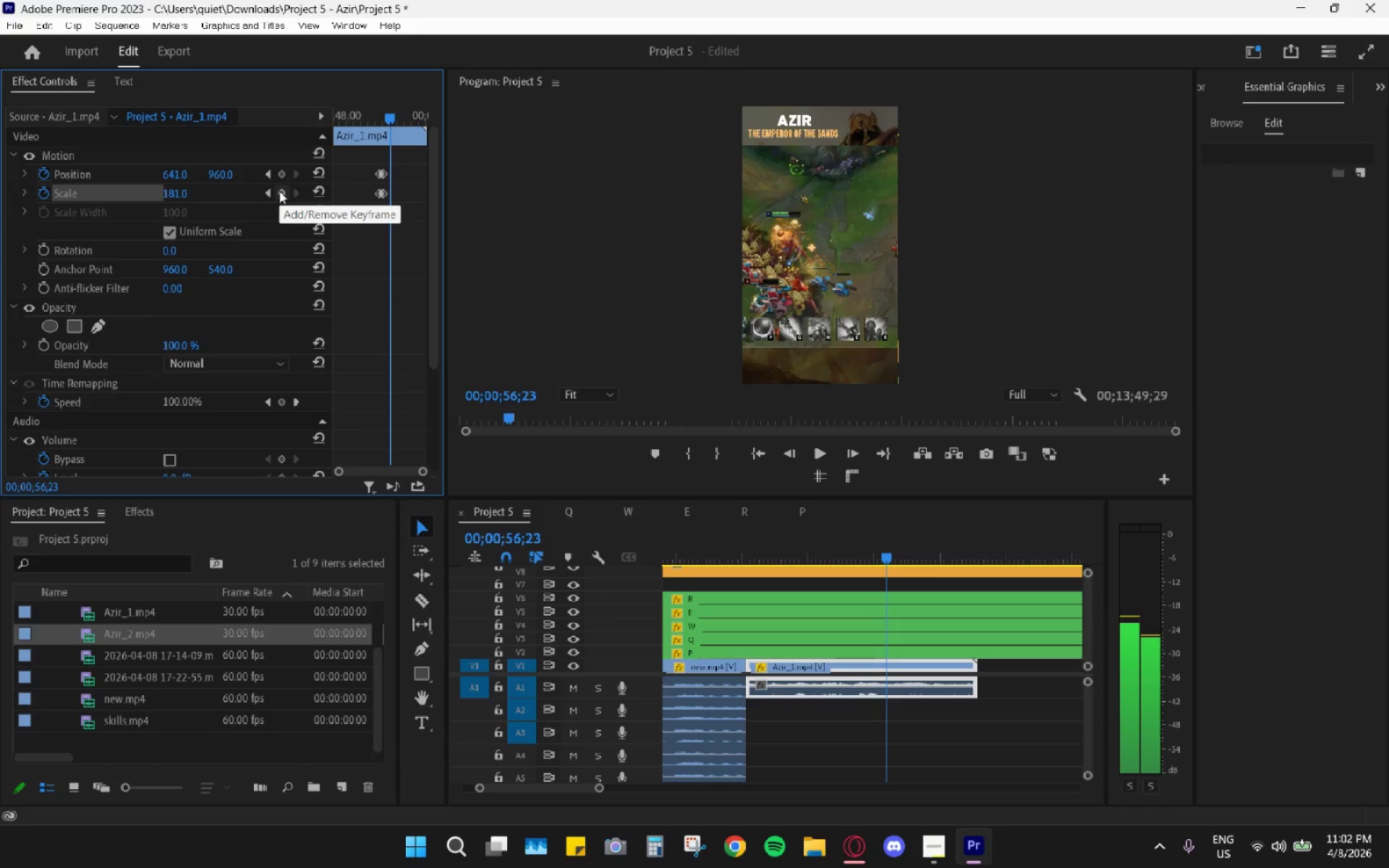 
key(ArrowRight)
 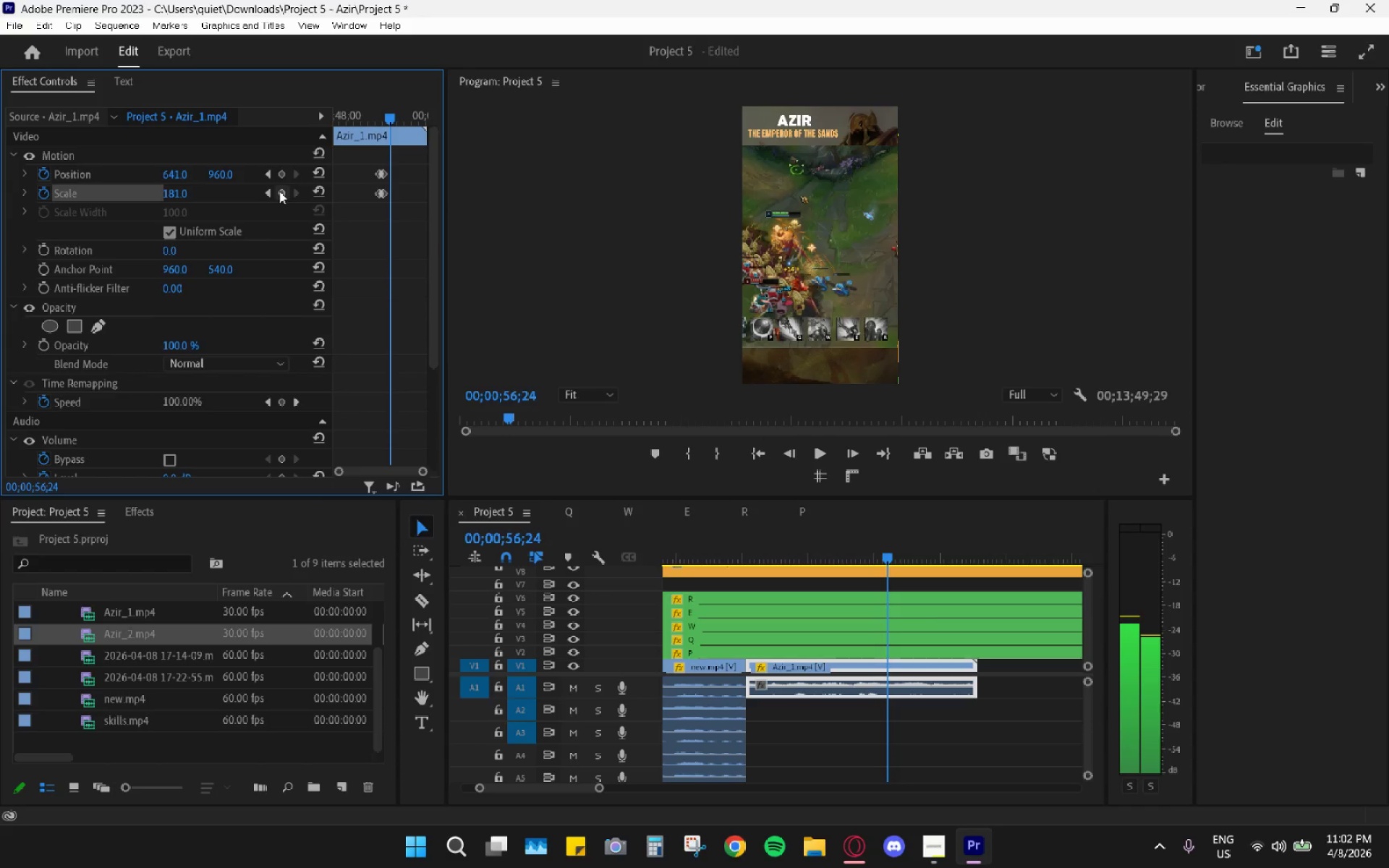 
left_click([279, 191])
 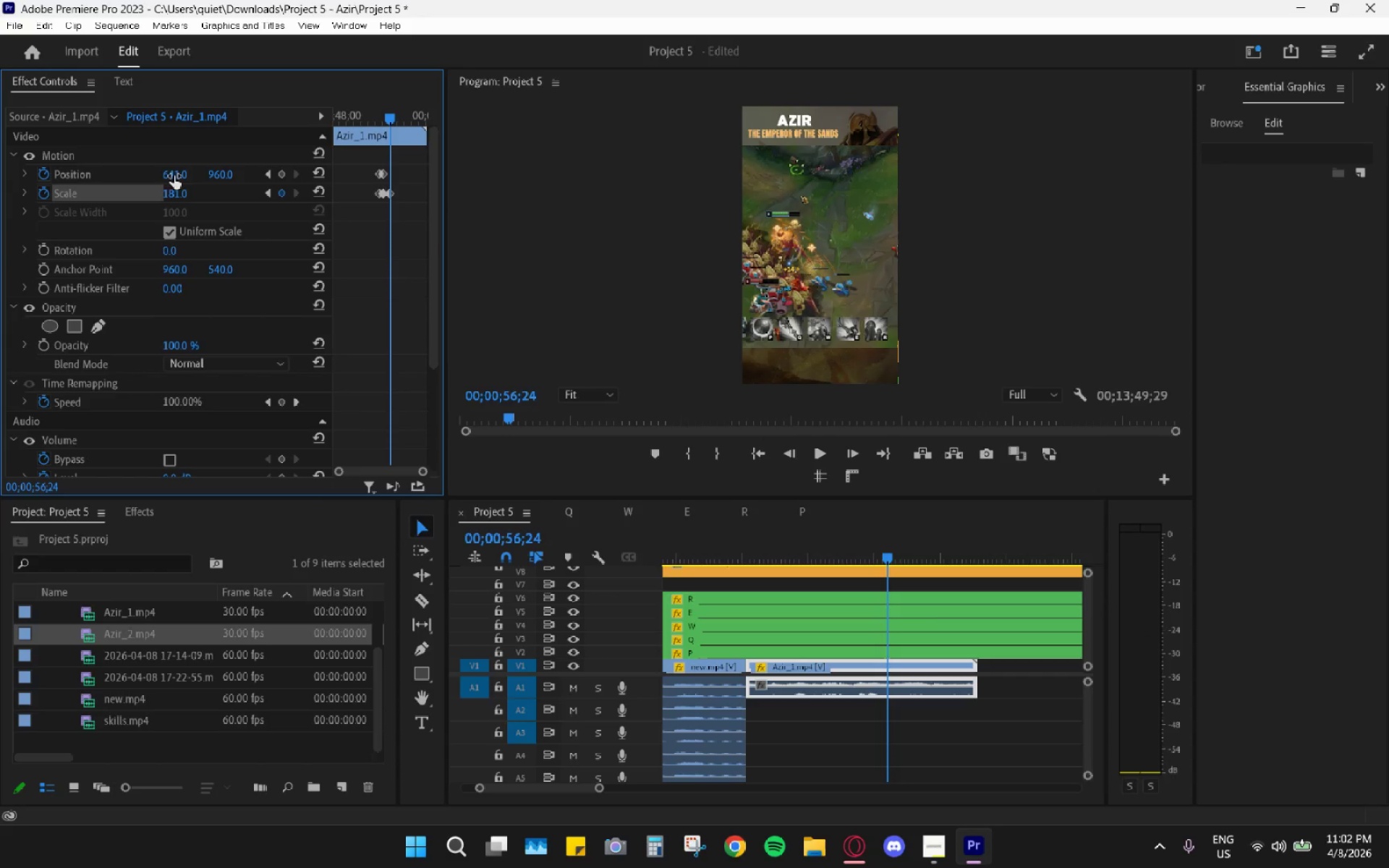 
left_click_drag(start_coordinate=[169, 174], to_coordinate=[521, 183])
 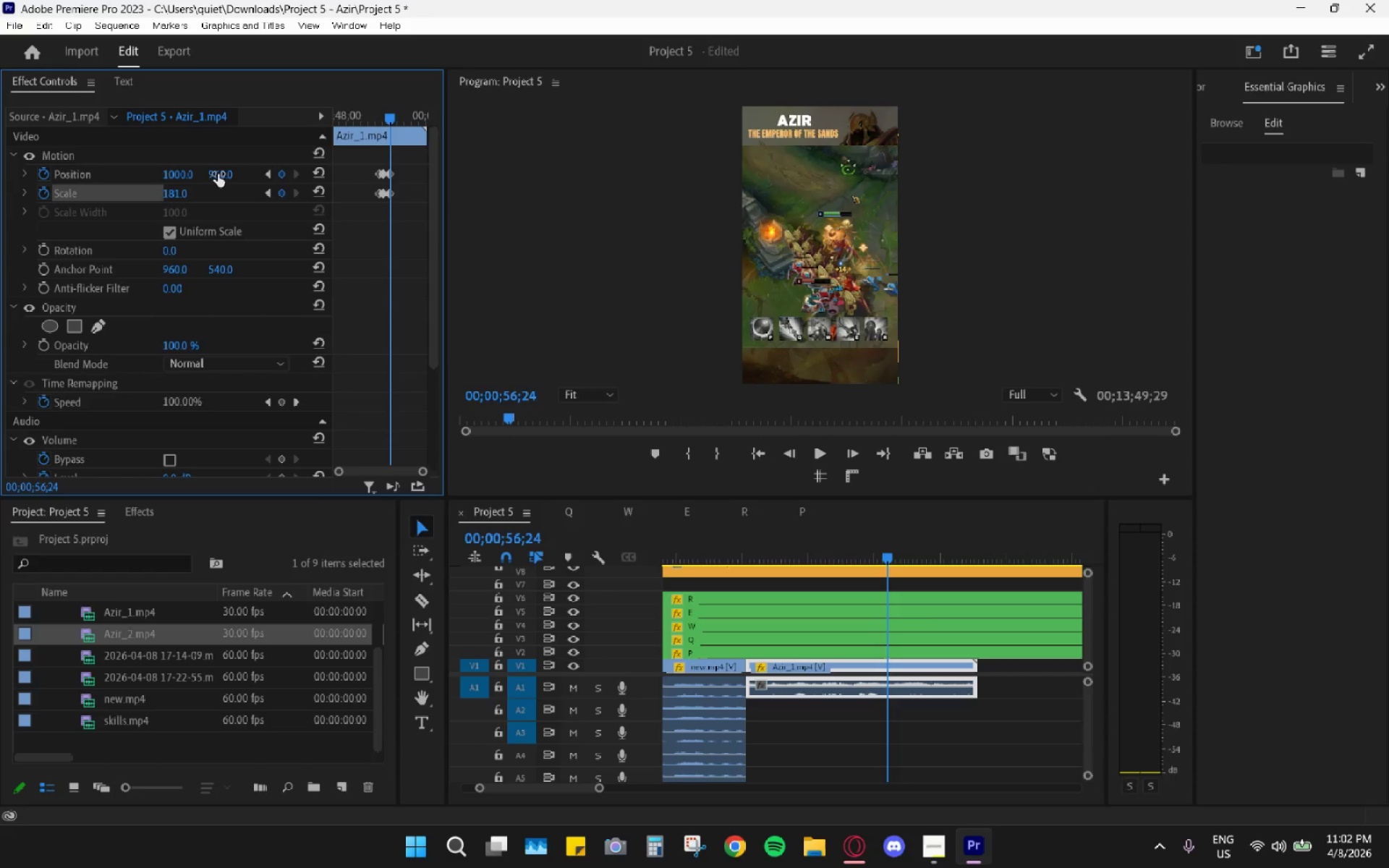 
left_click_drag(start_coordinate=[218, 174], to_coordinate=[124, 219])
 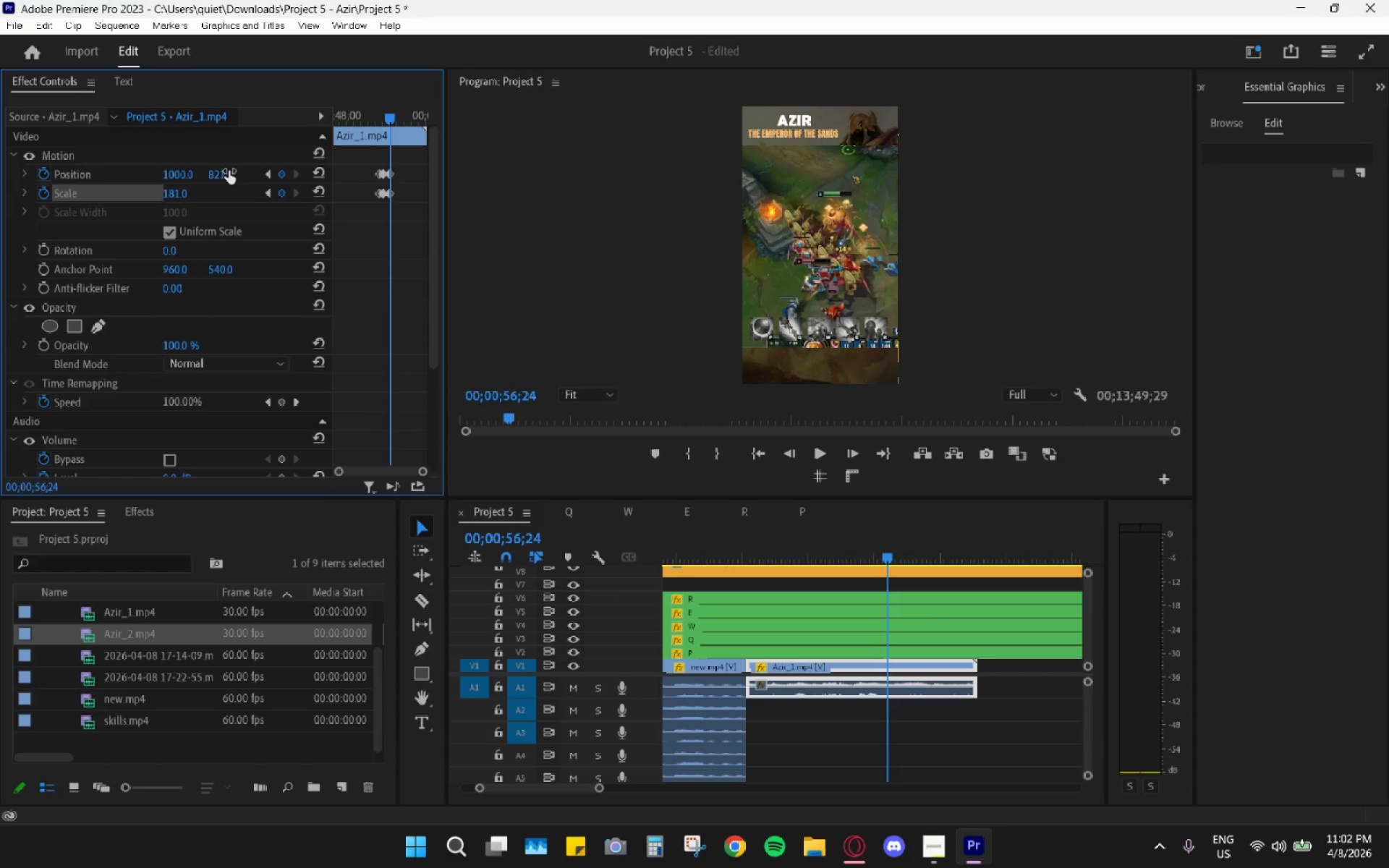 
key(Control+Z)
 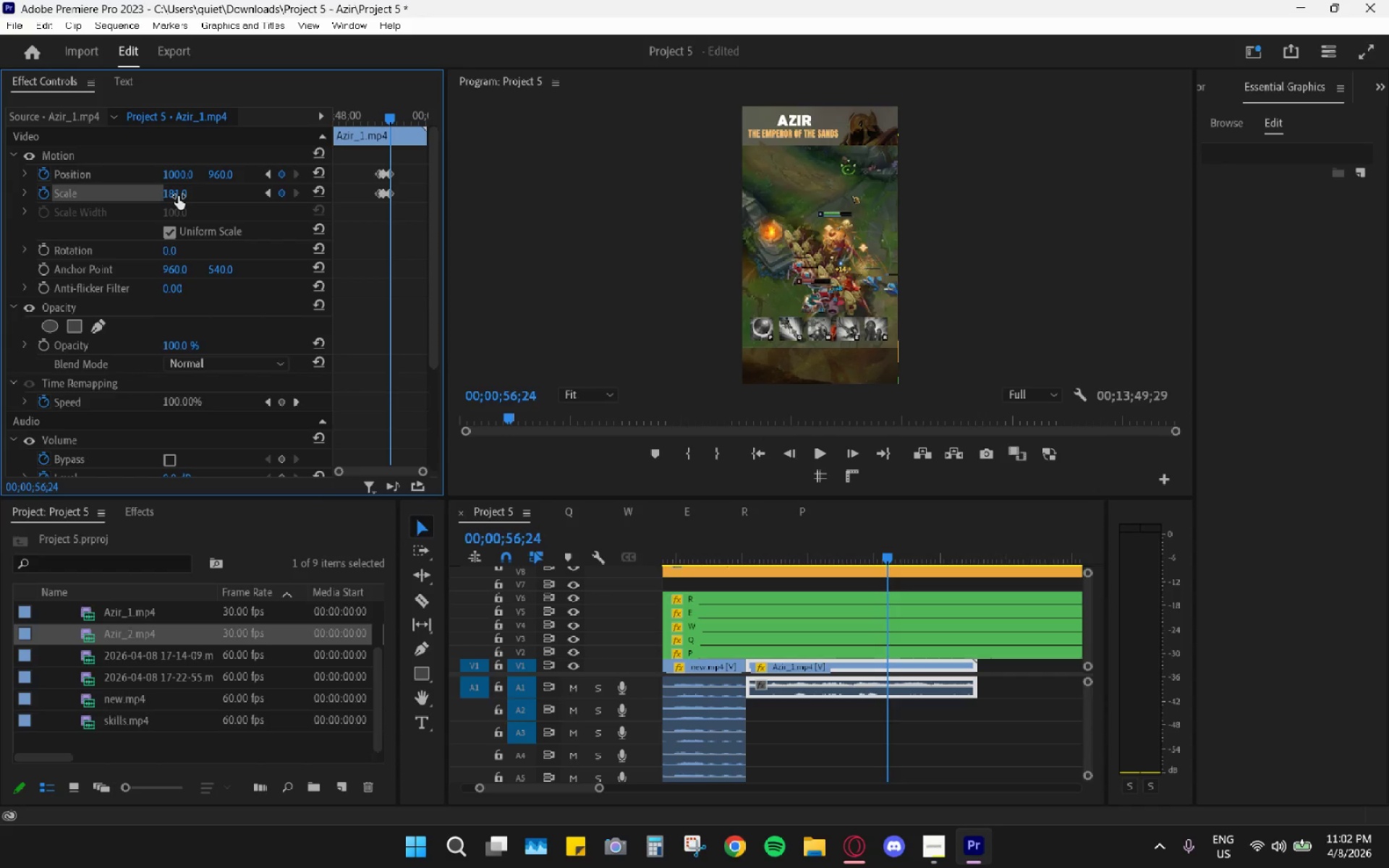 
wait(6.69)
 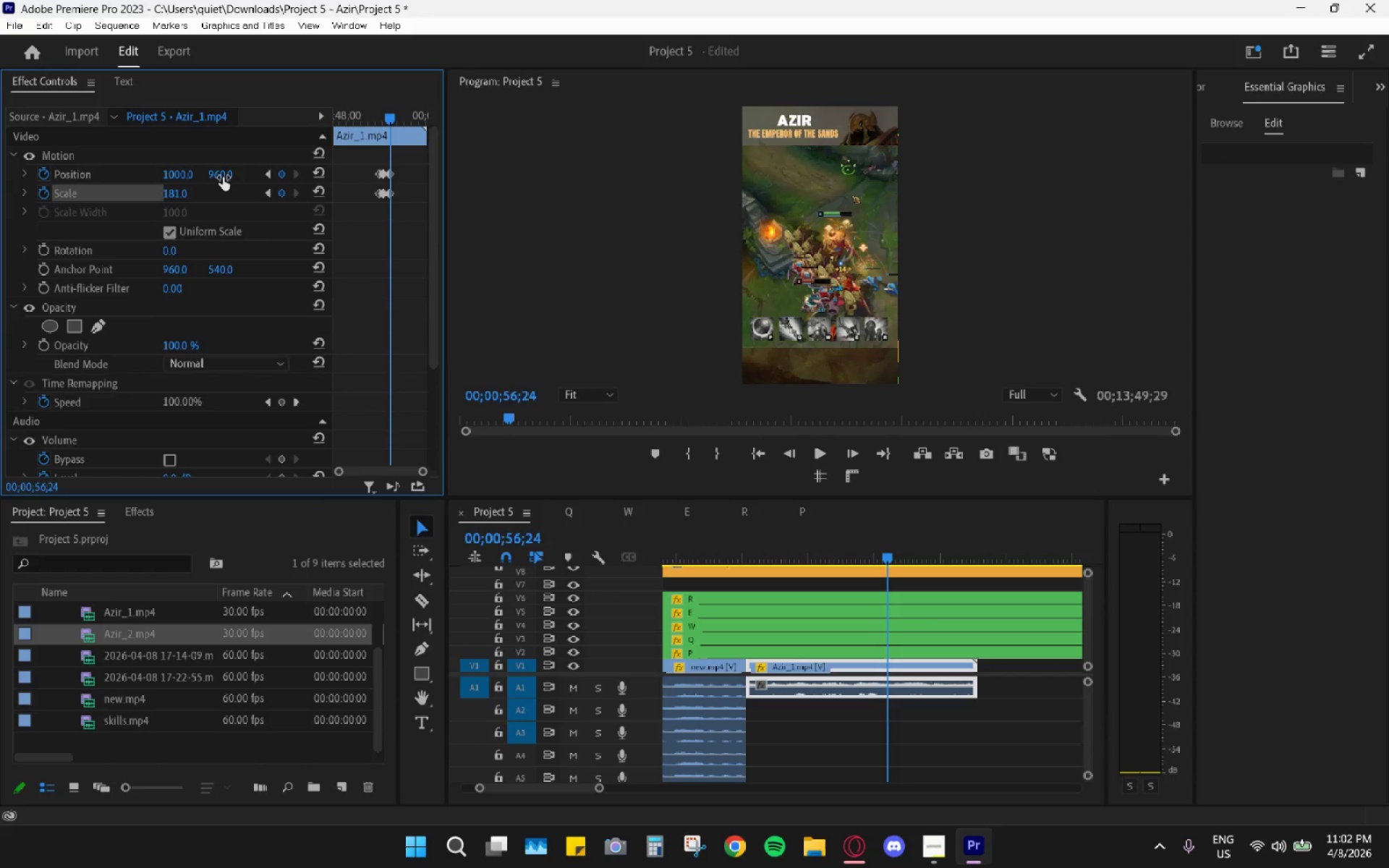 
left_click_drag(start_coordinate=[423, 467], to_coordinate=[394, 471])
 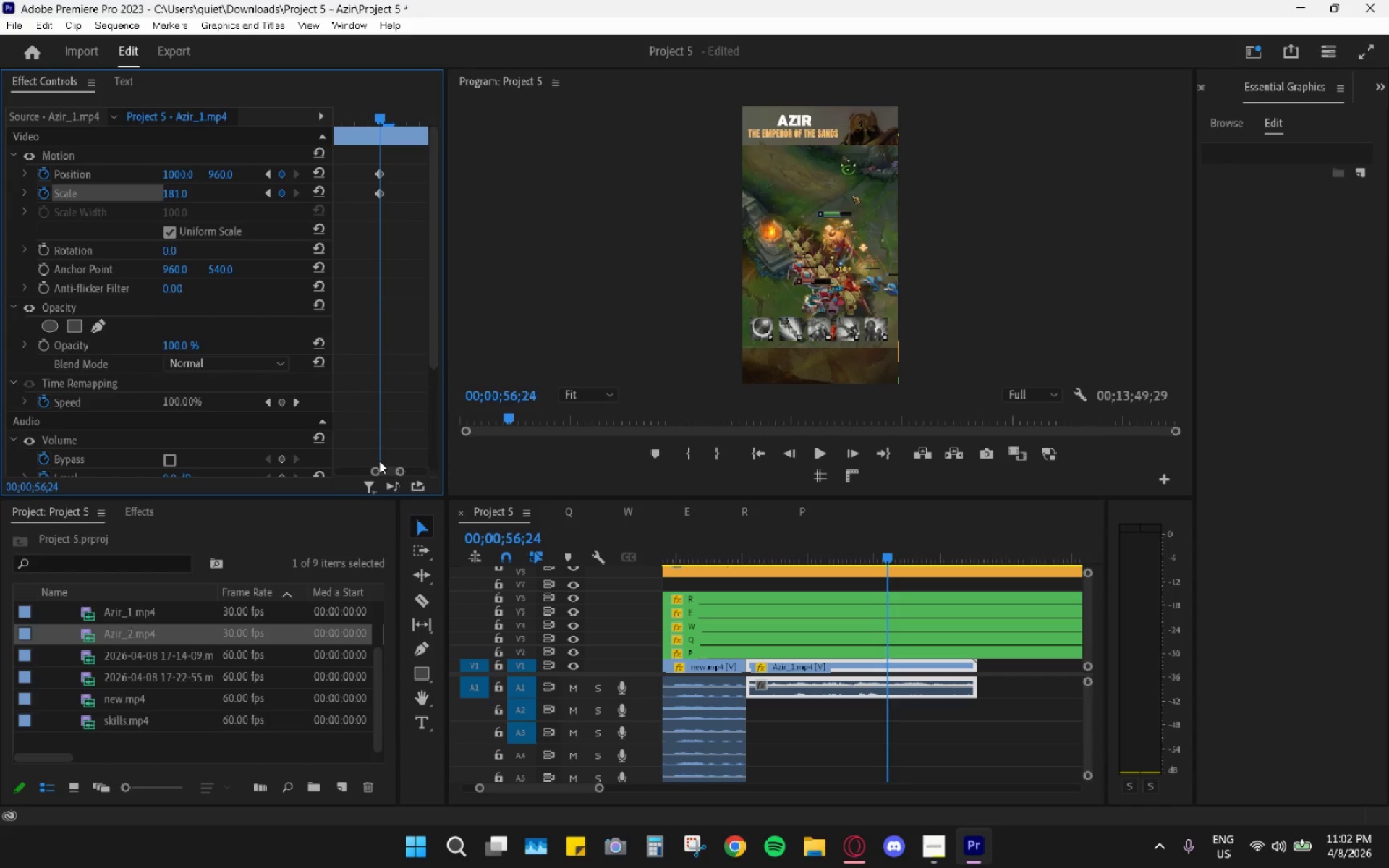 
left_click_drag(start_coordinate=[377, 471], to_coordinate=[368, 473])
 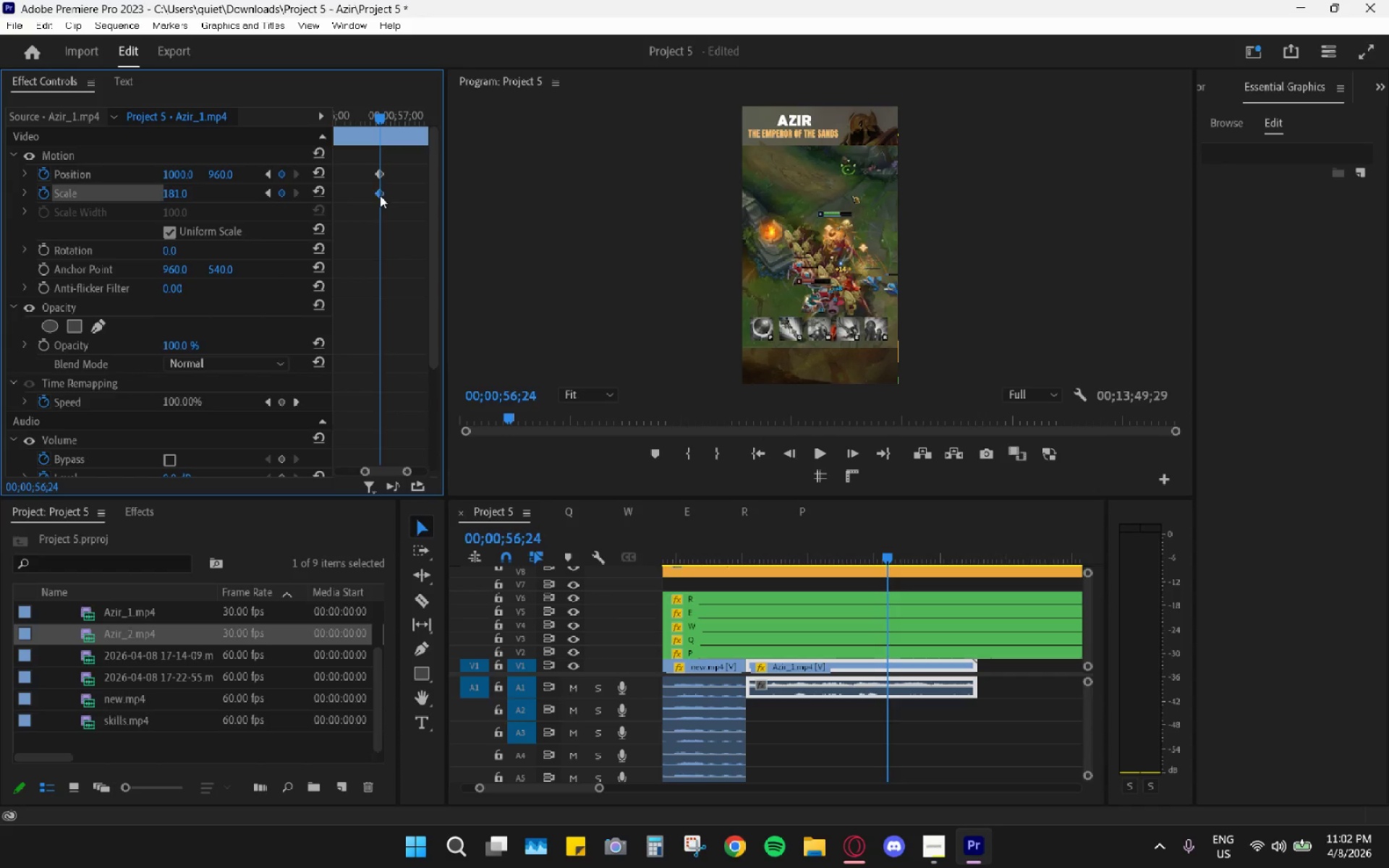 
key(H)
 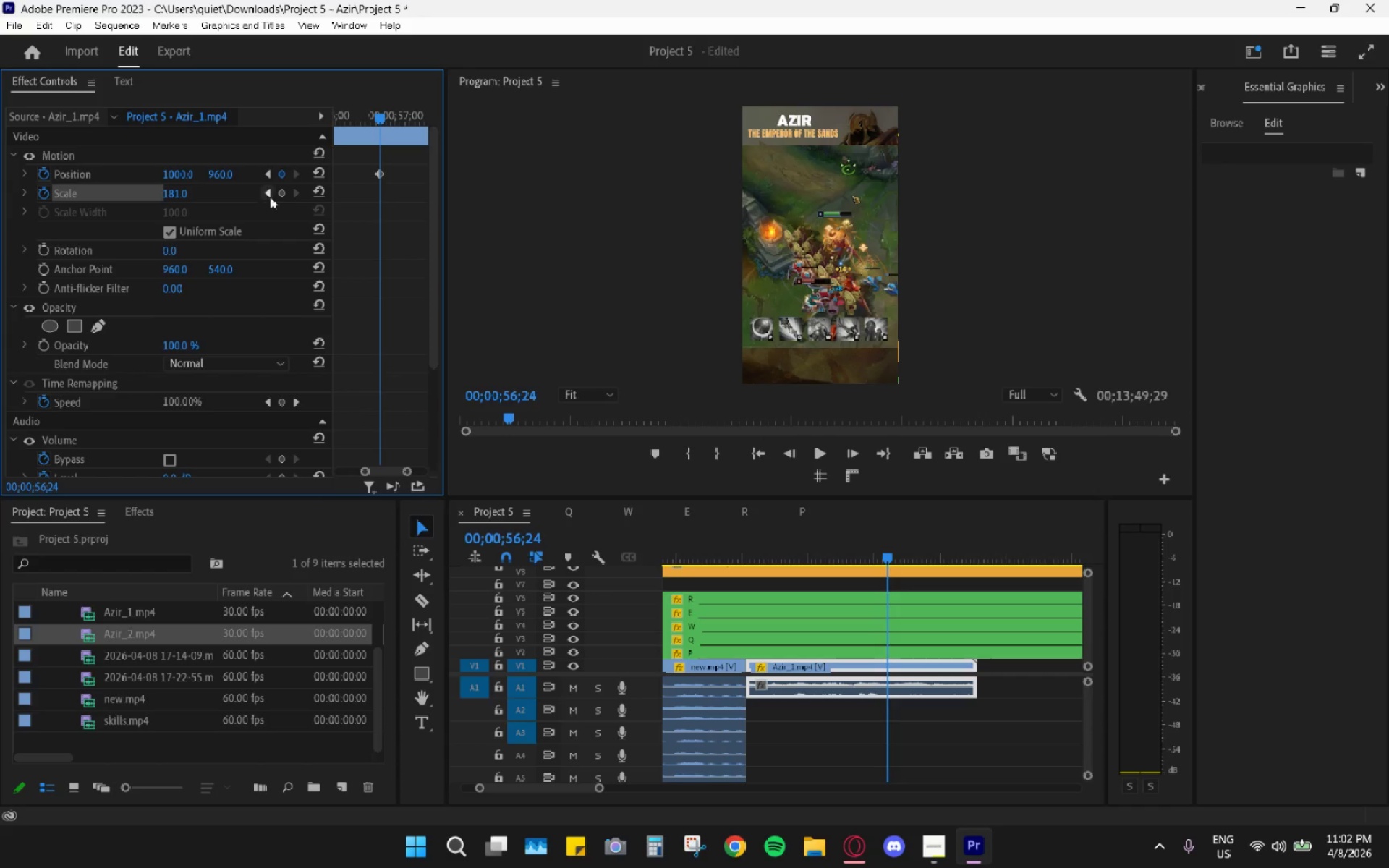 
wait(6.58)
 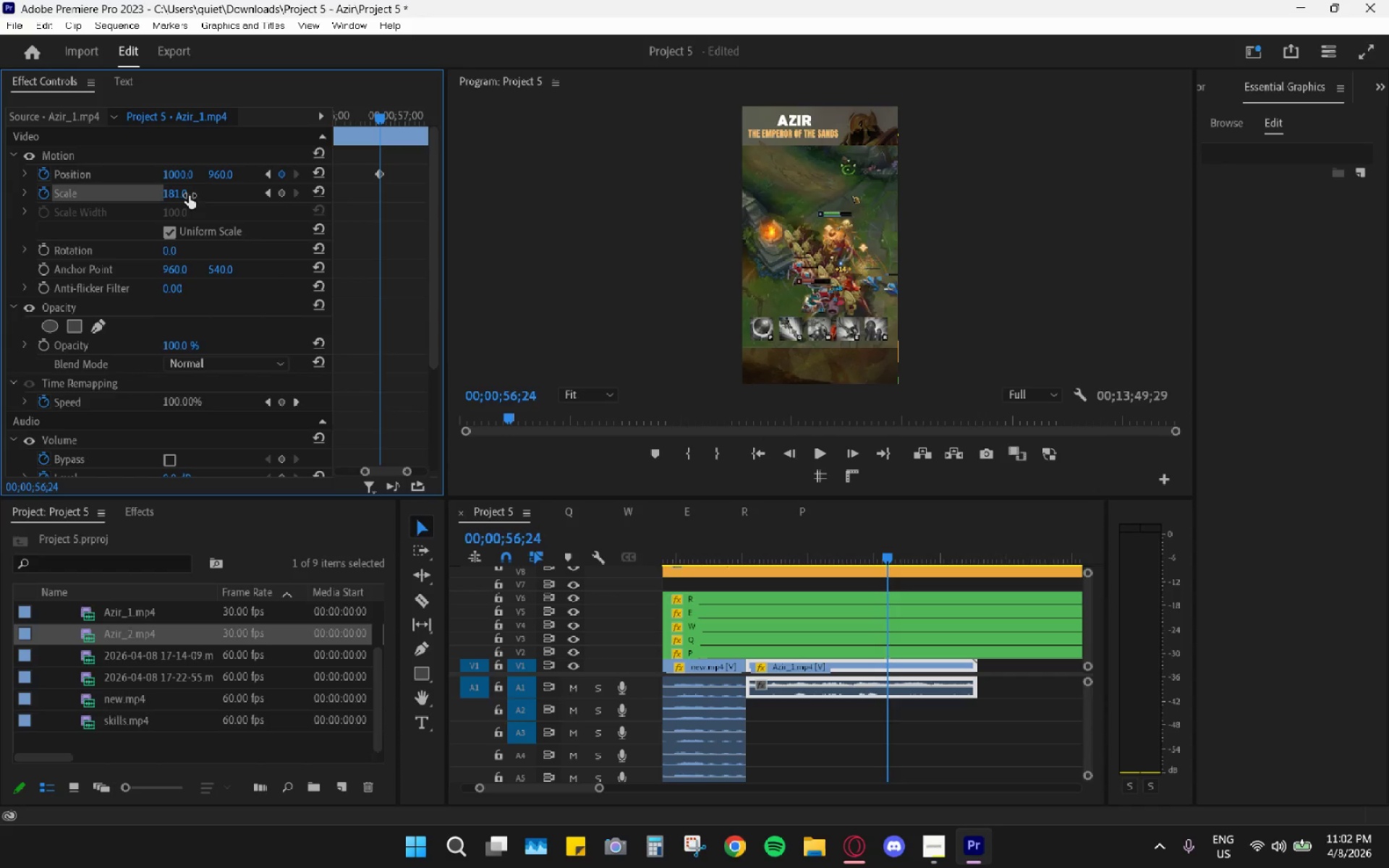 
key(ArrowLeft)
 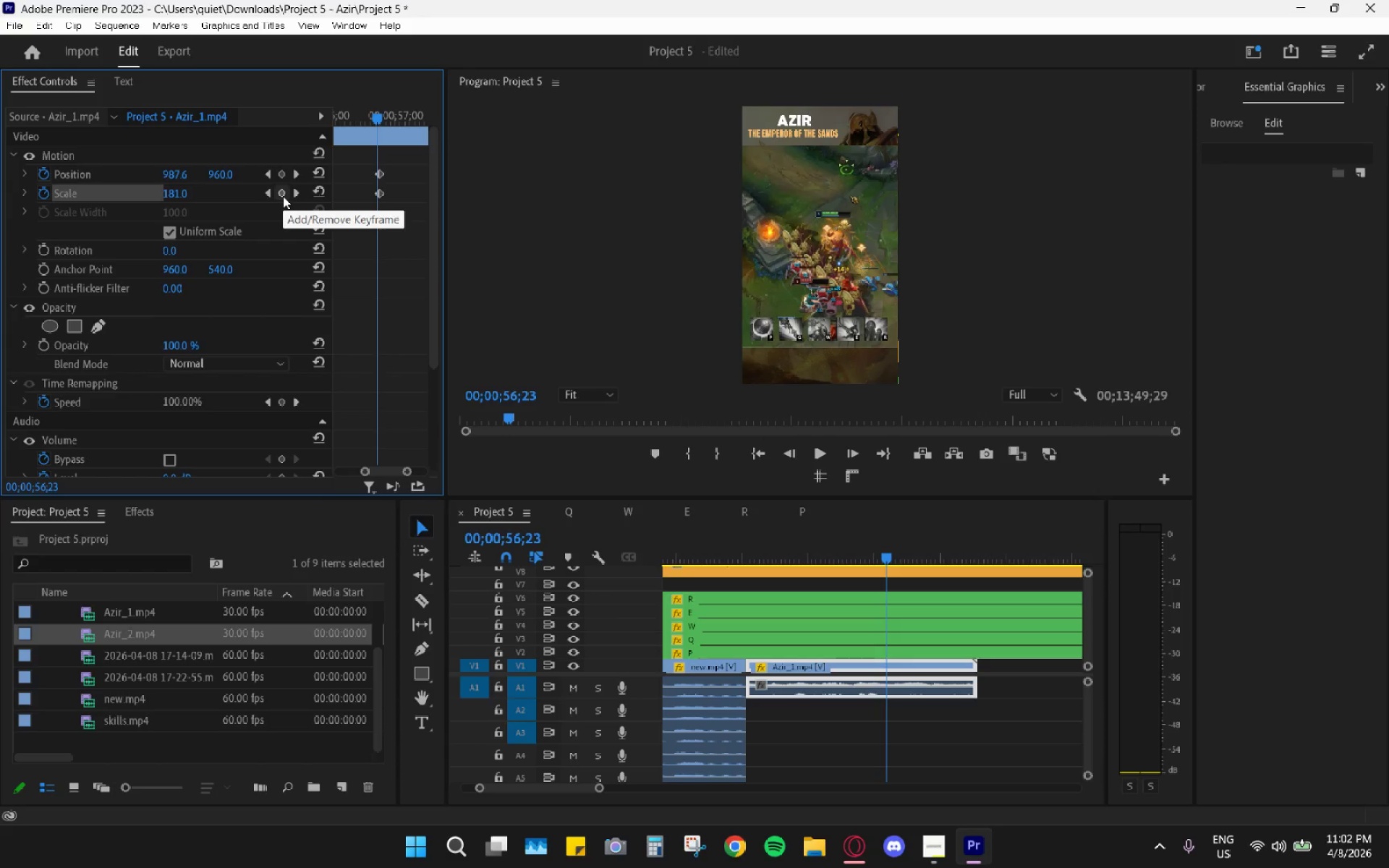 
key(ArrowLeft)
 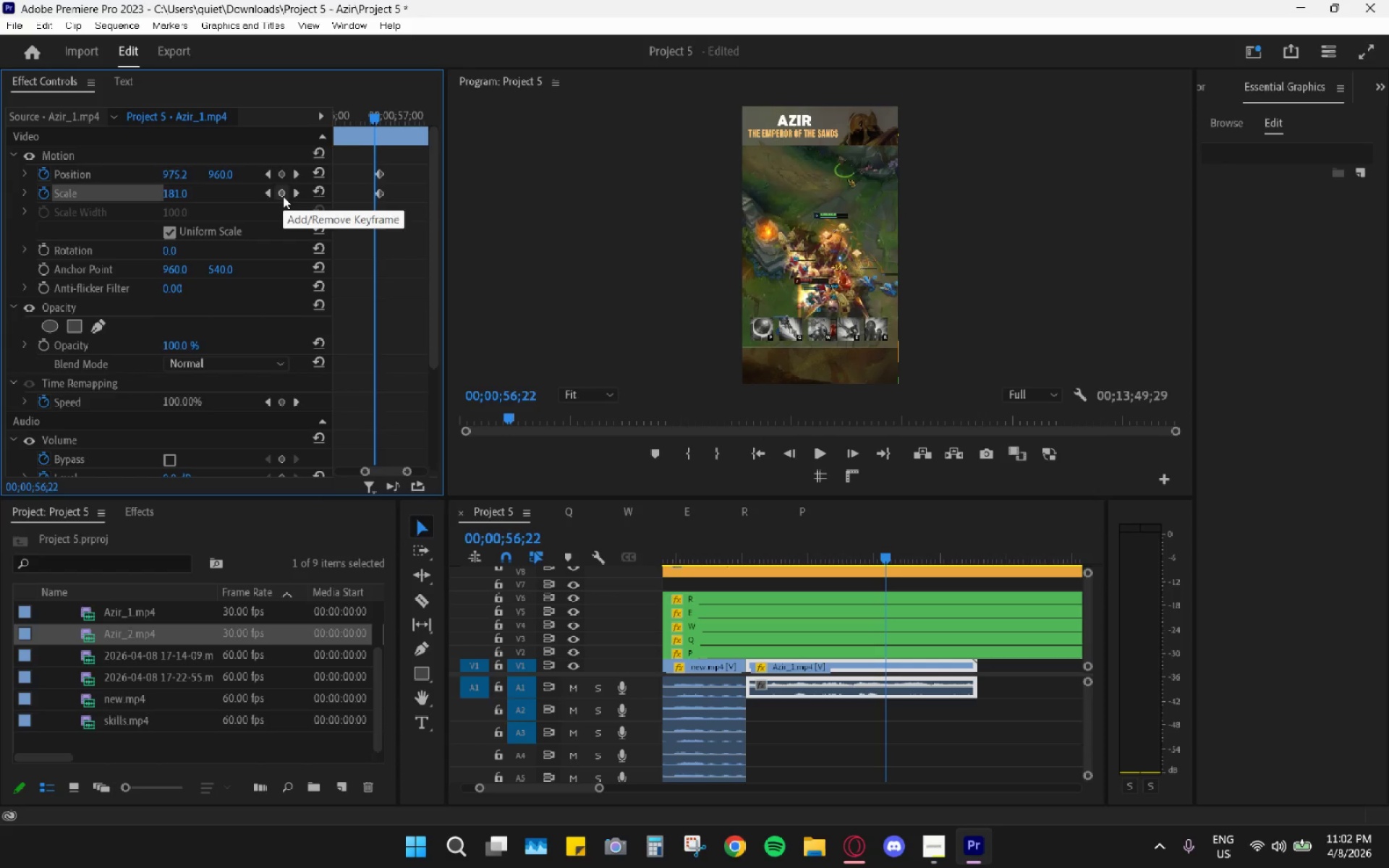 
key(ArrowLeft)
 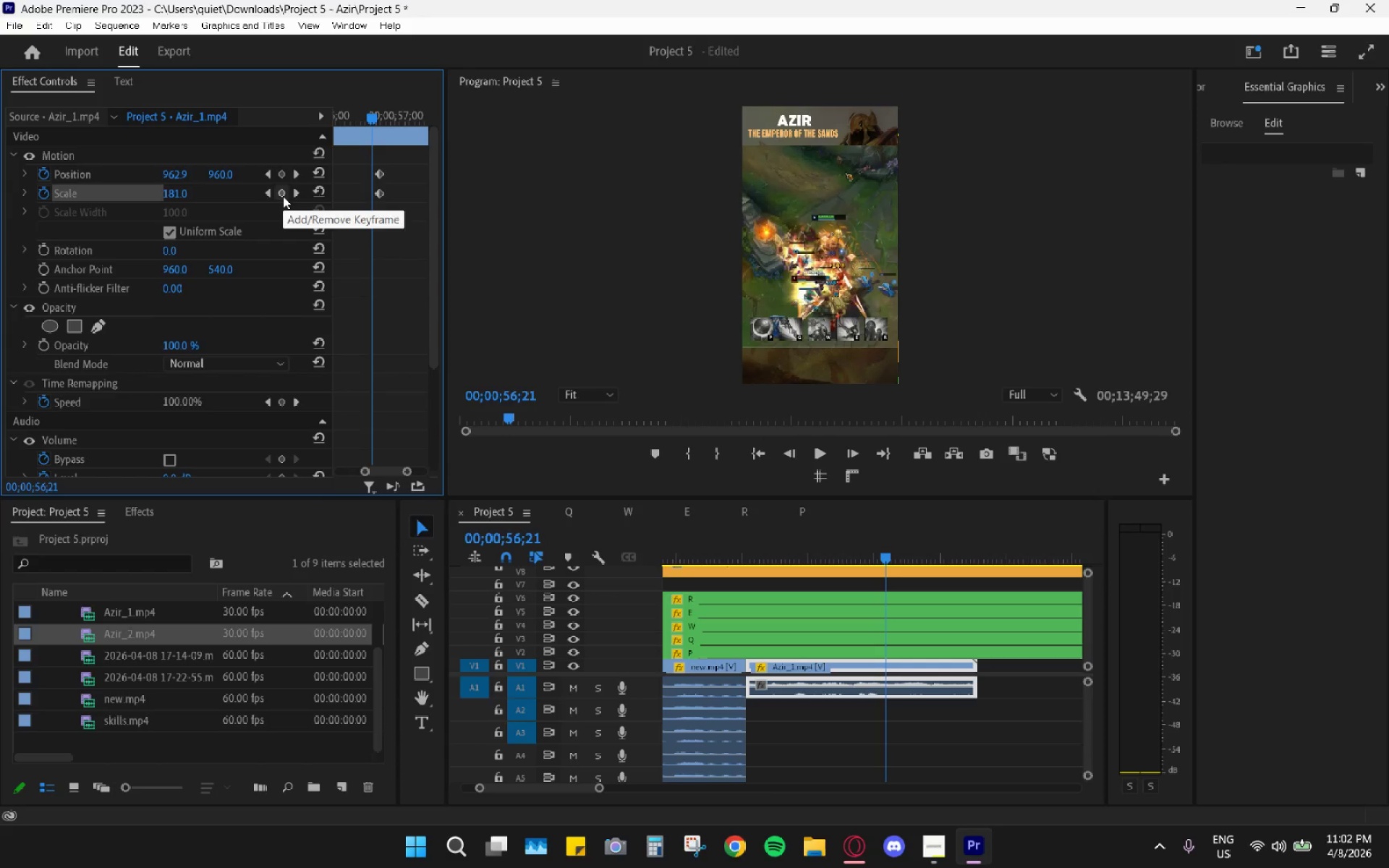 
key(ArrowRight)
 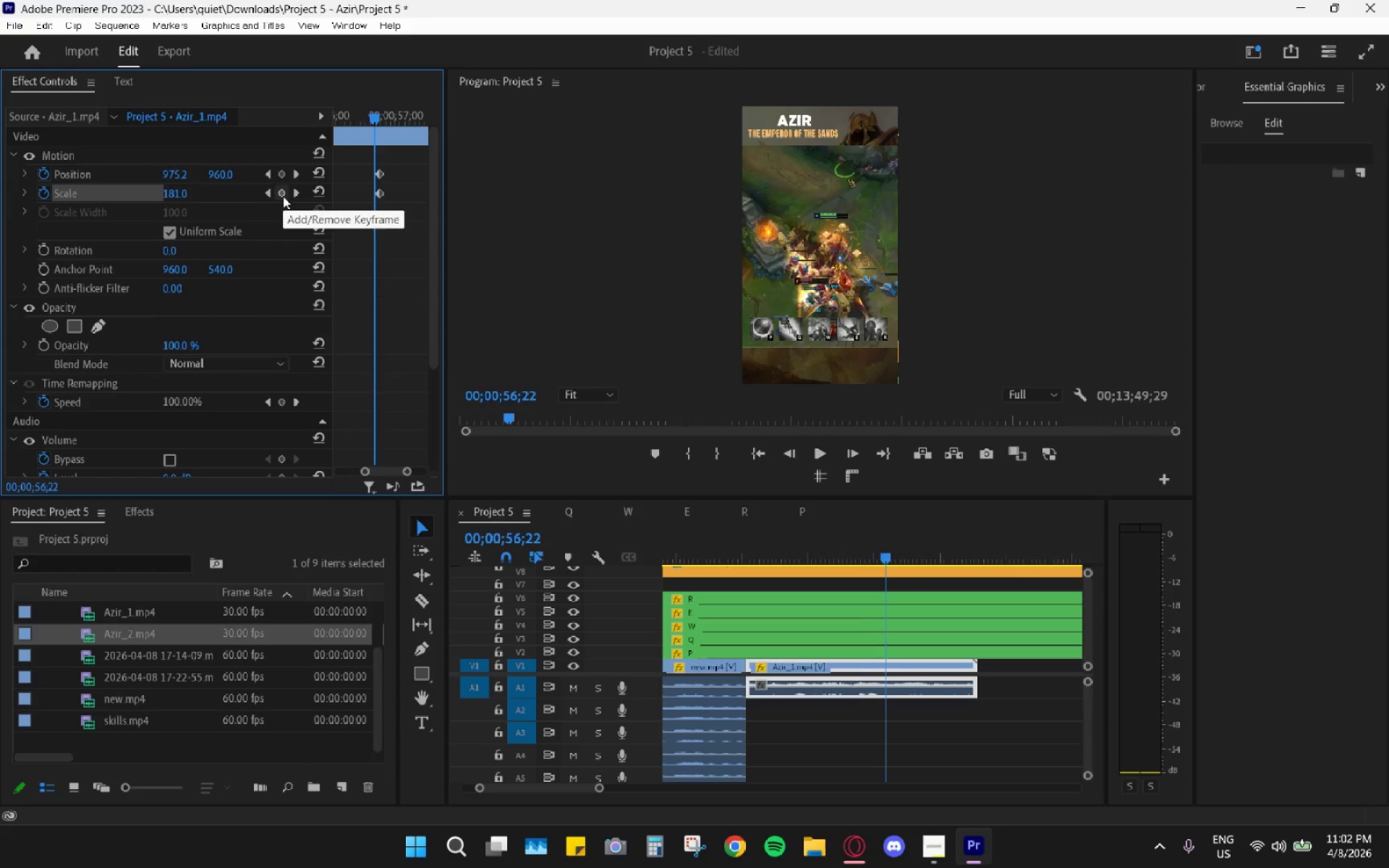 
key(ArrowRight)
 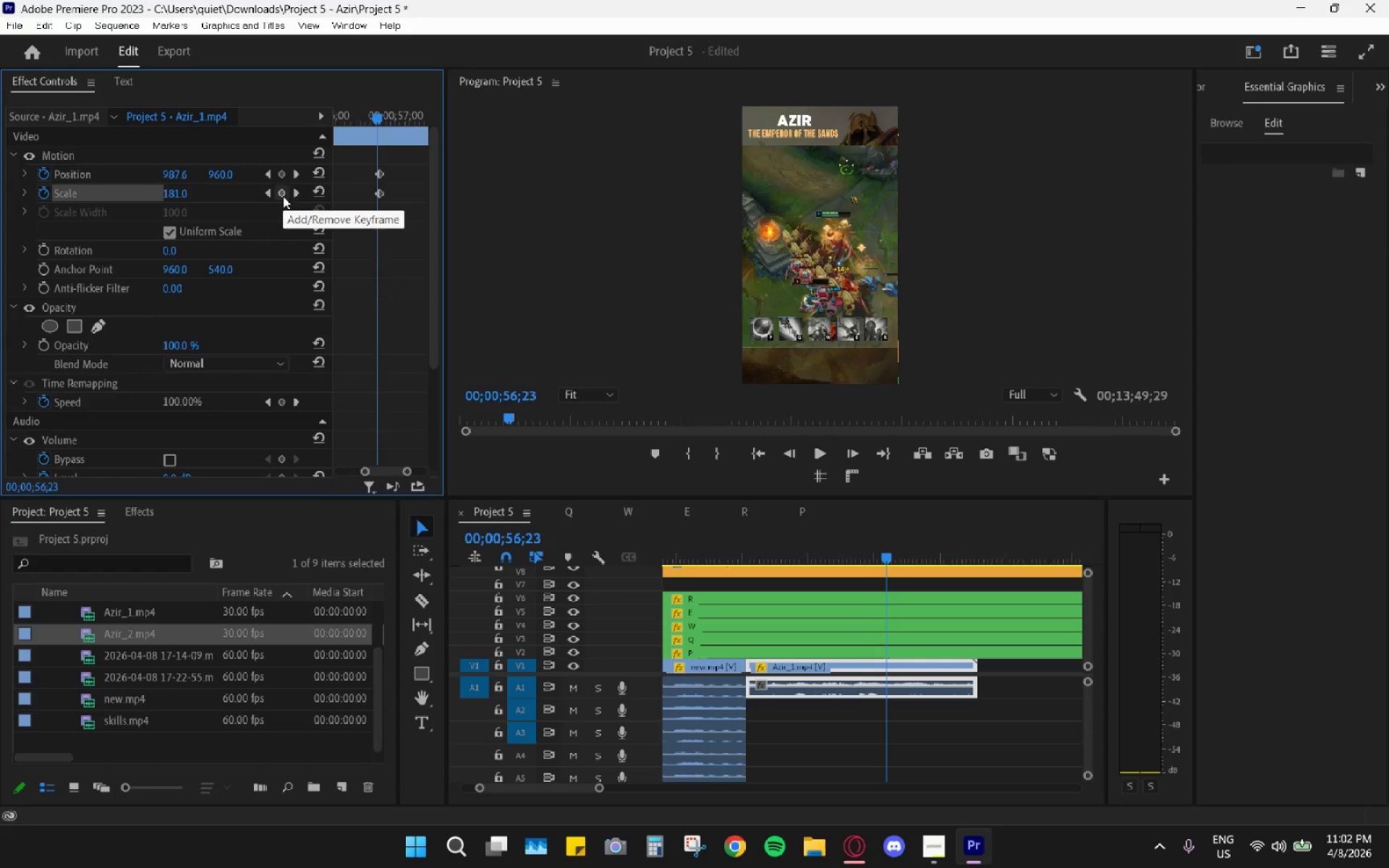 
key(ArrowRight)
 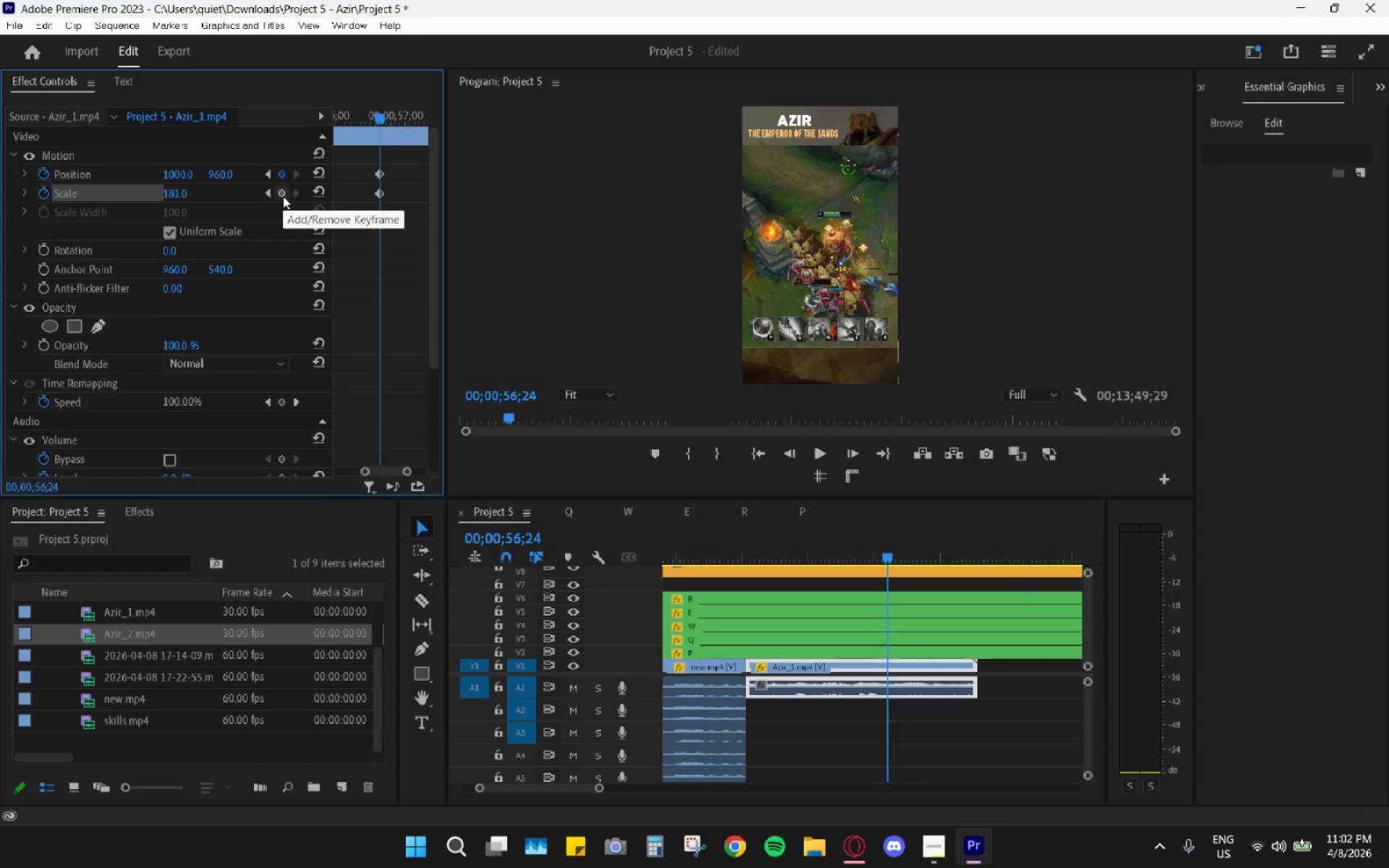 
key(ArrowRight)
 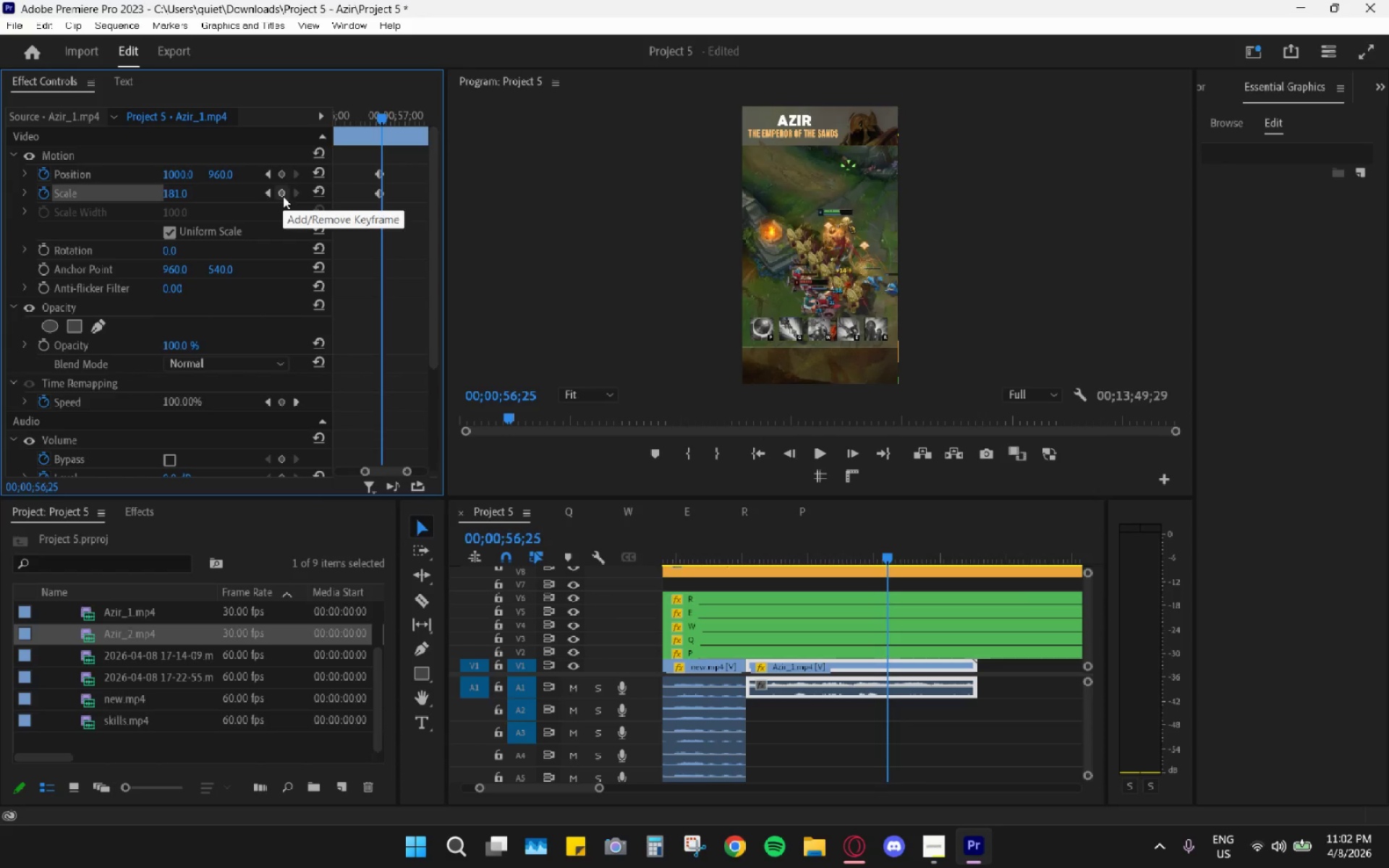 
key(ArrowRight)
 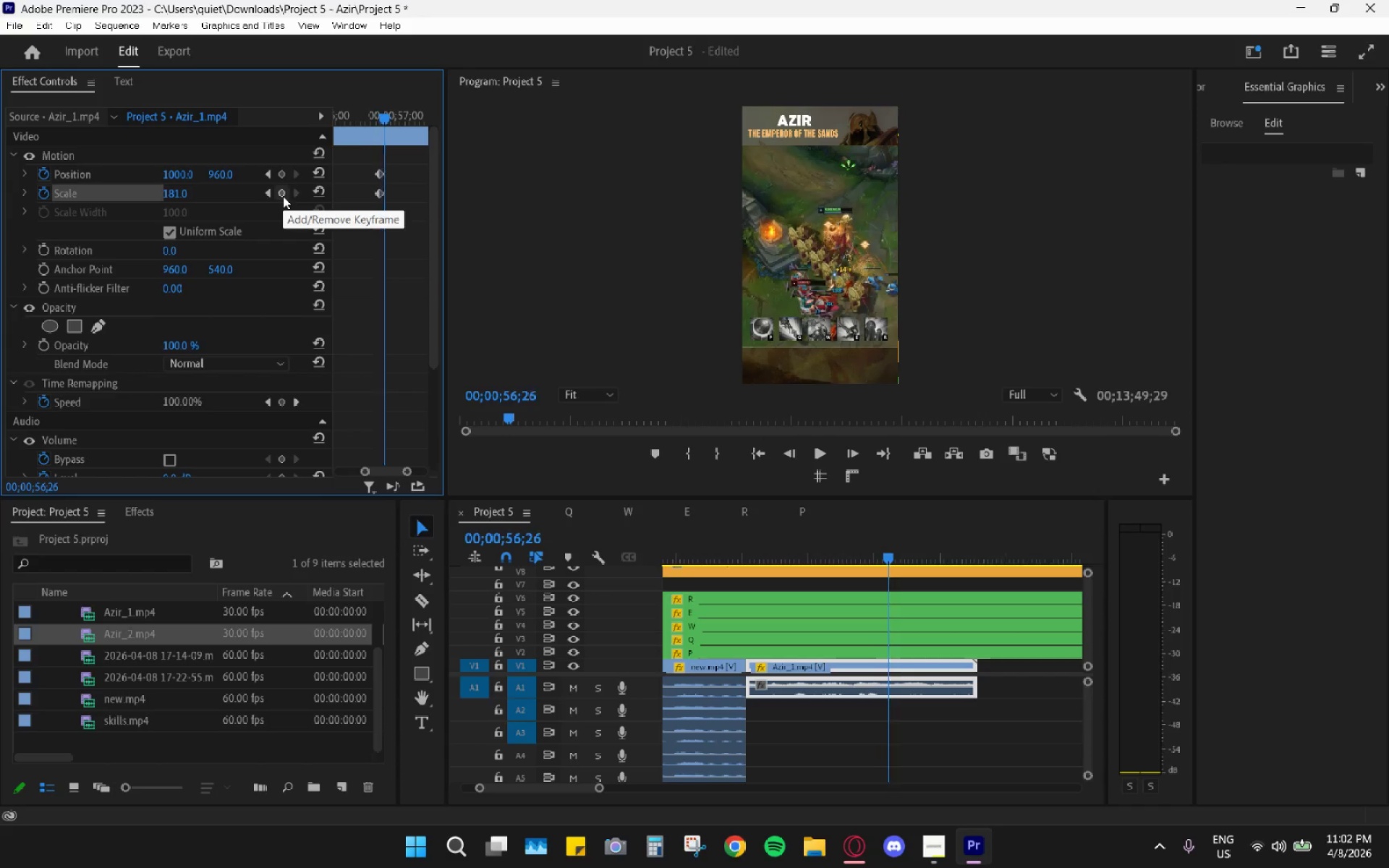 
key(ArrowRight)
 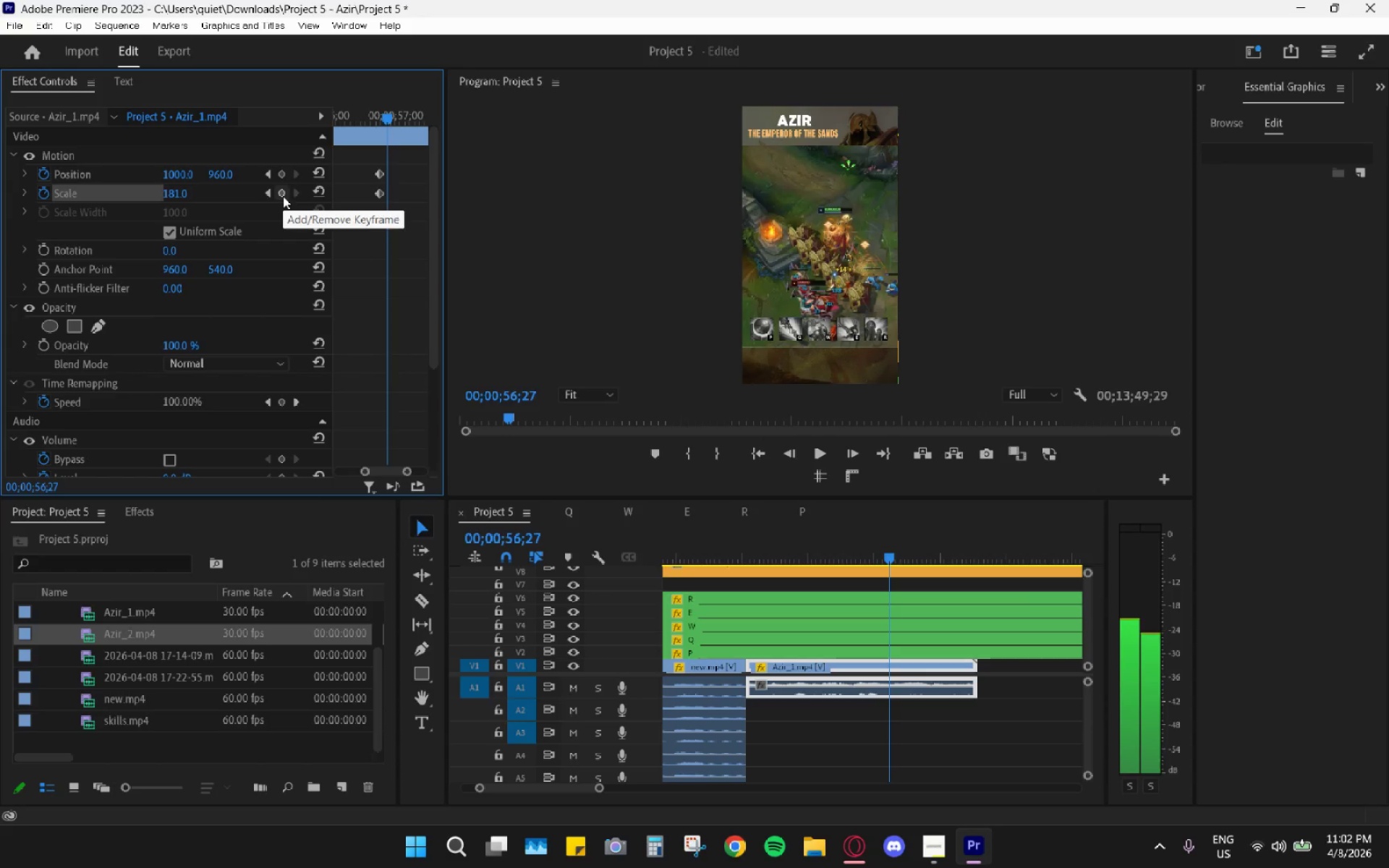 
key(ArrowRight)
 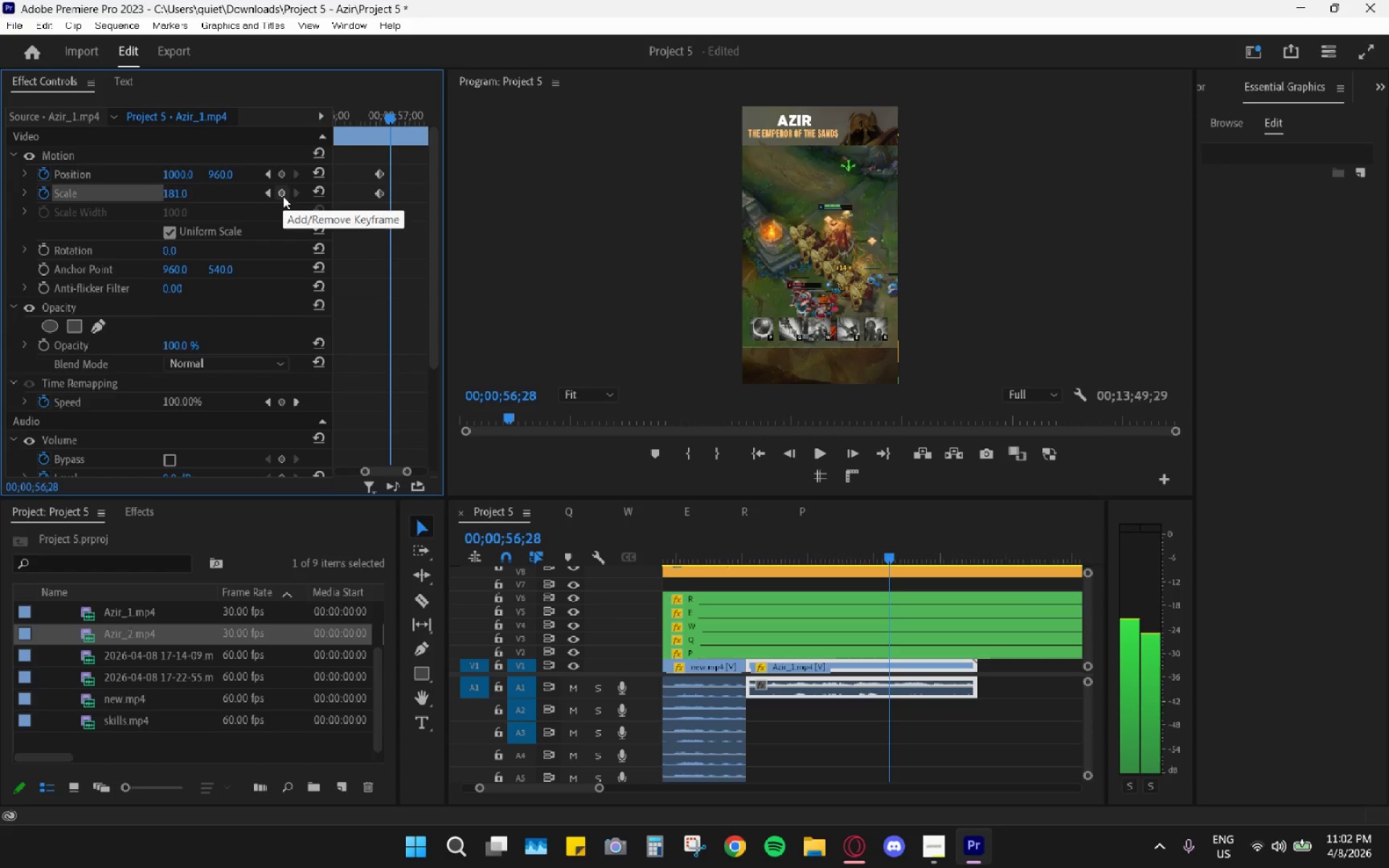 
key(ArrowRight)
 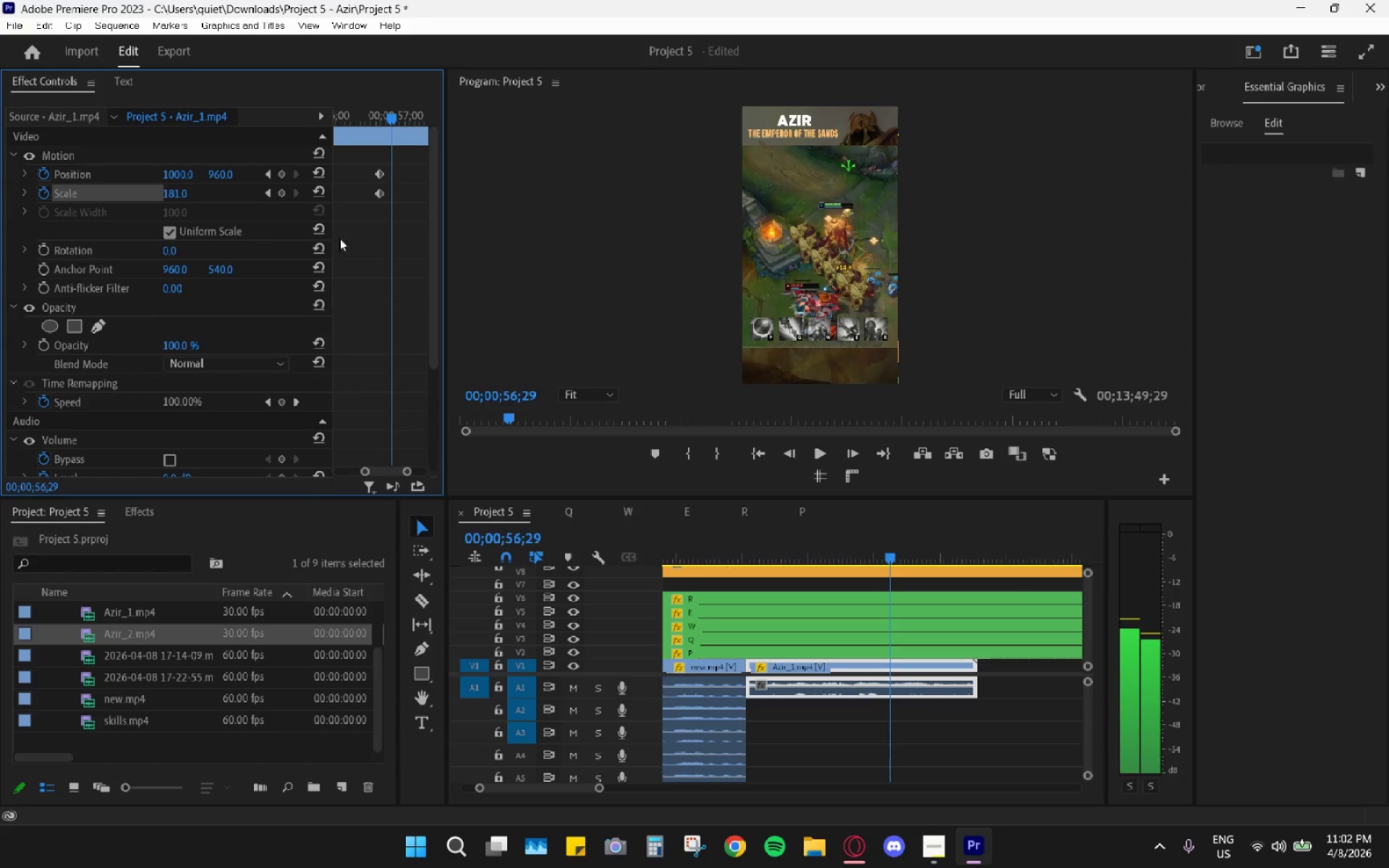 
hold_key(key=AltLeft, duration=0.59)
scroll: coordinate [403, 218], scroll_direction: down, amount: 10.0
 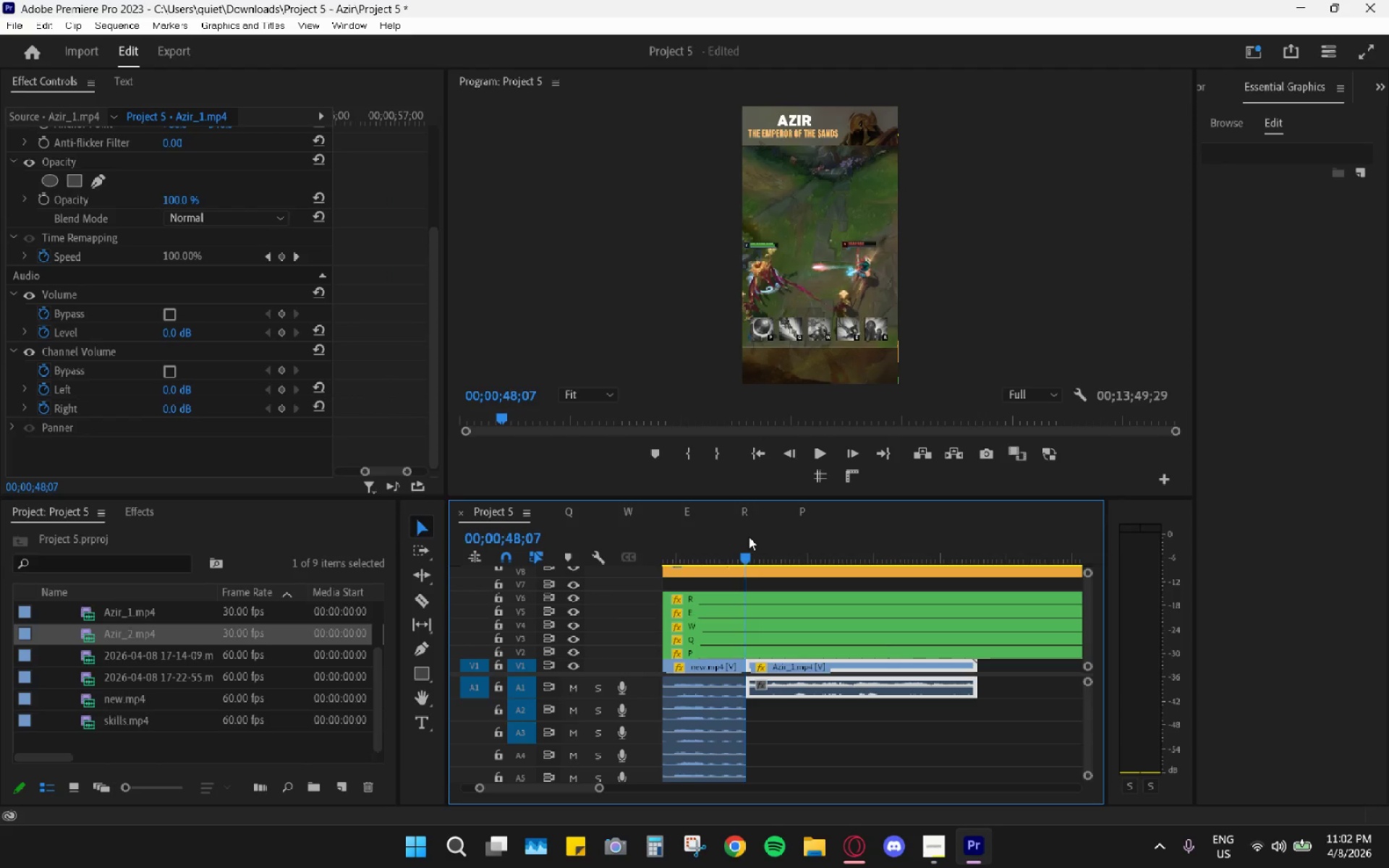 
key(Space)
 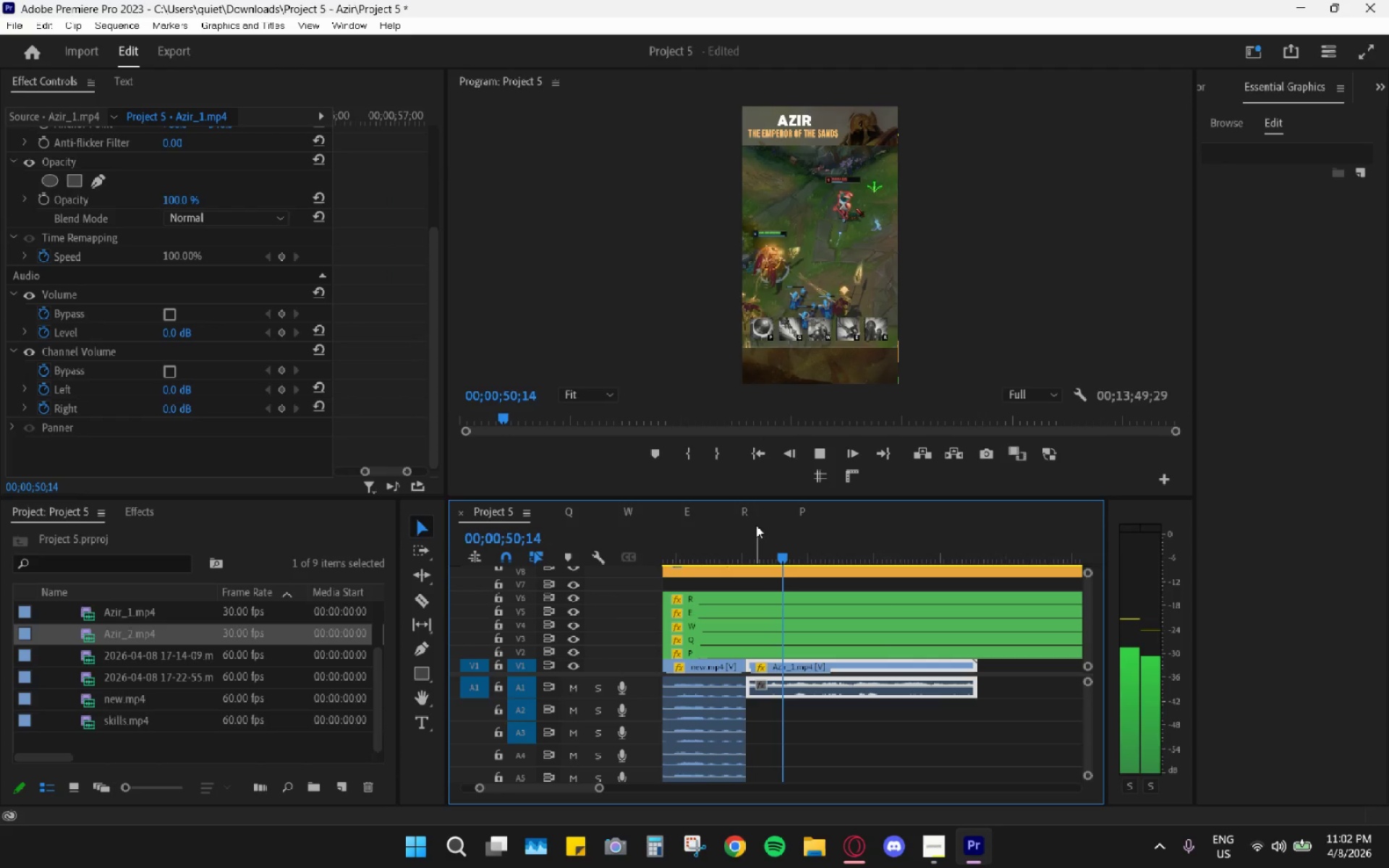 
key(Space)
 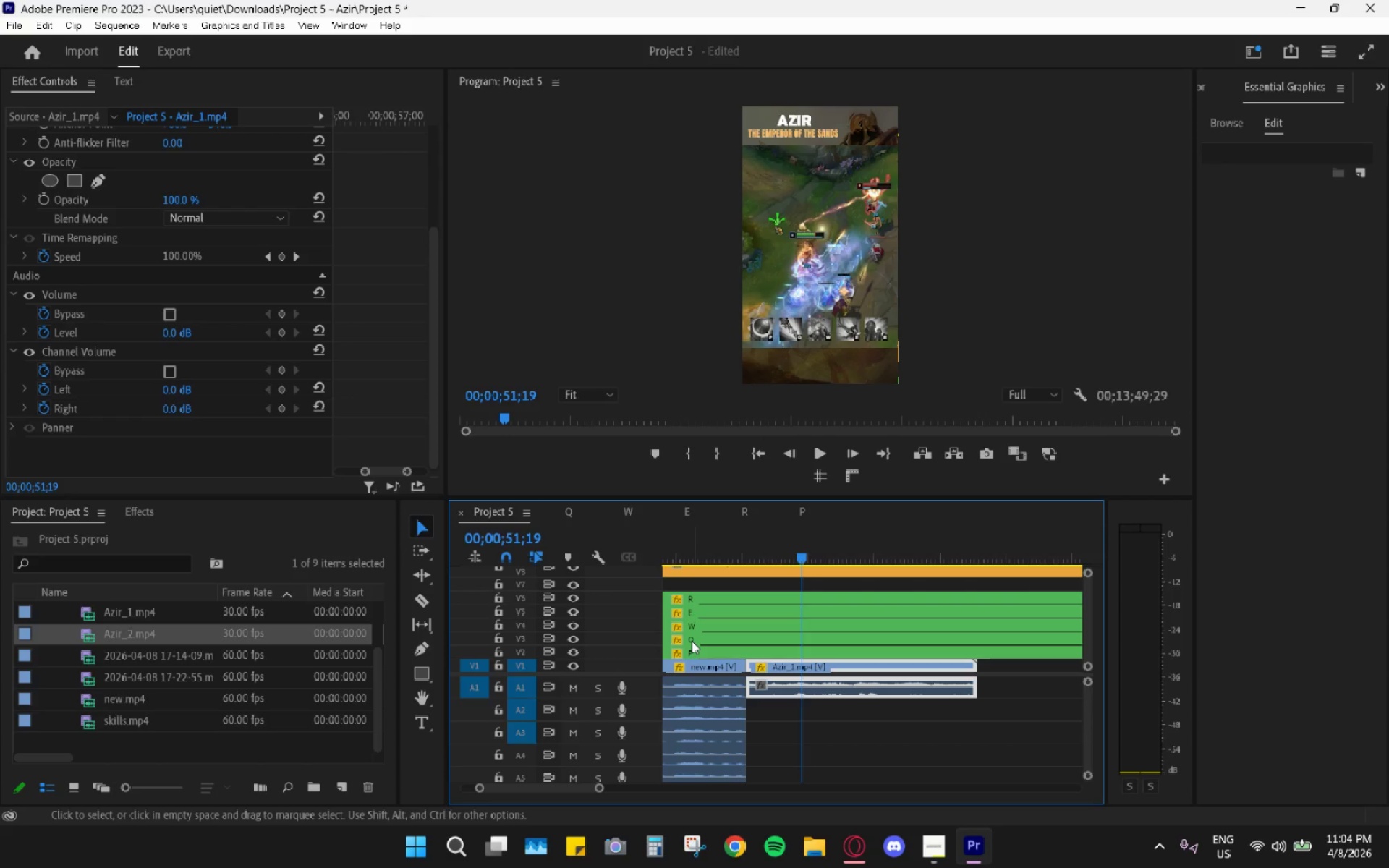 
wait(94.17)
 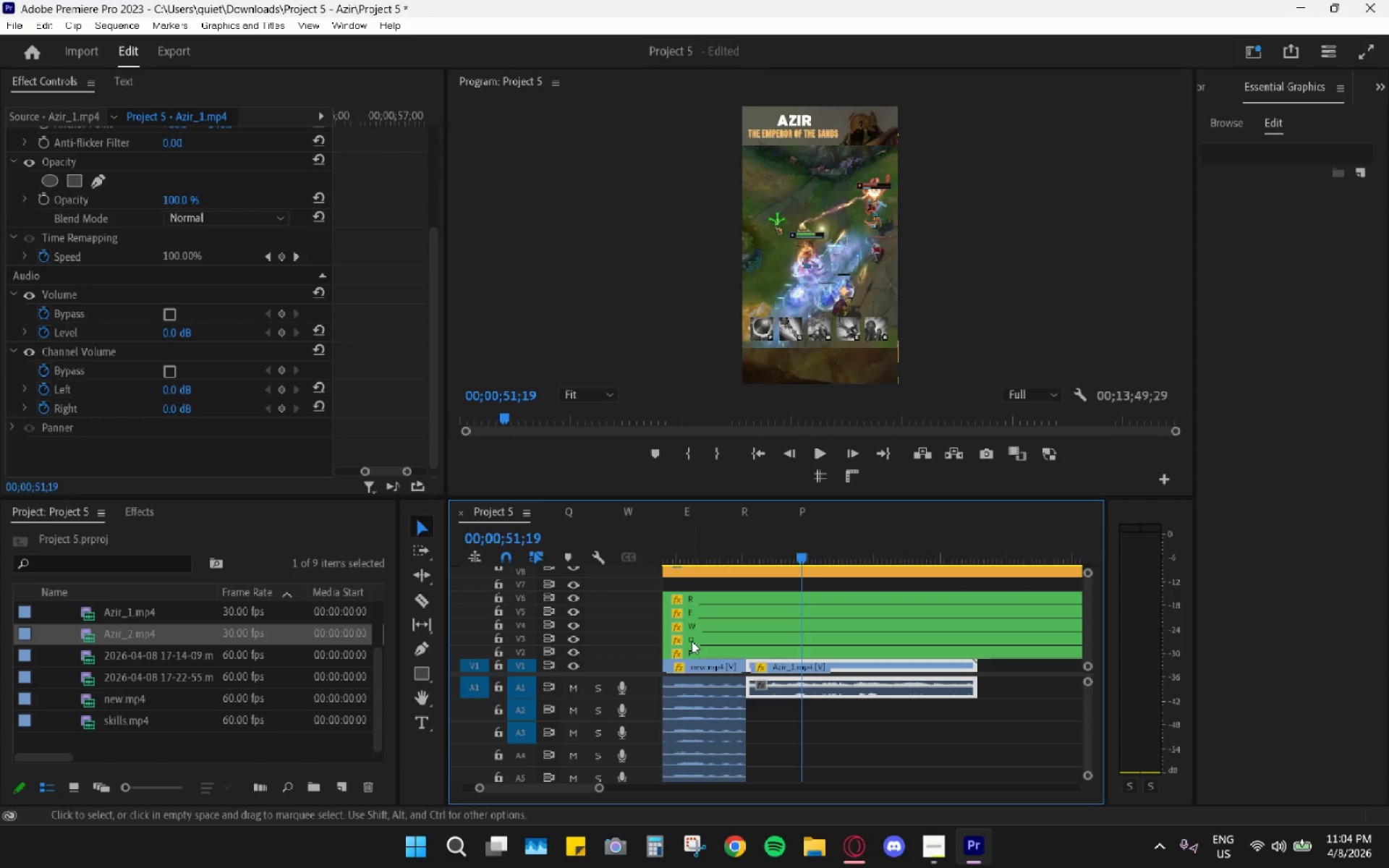 
left_click_drag(start_coordinate=[804, 556], to_coordinate=[755, 552])
 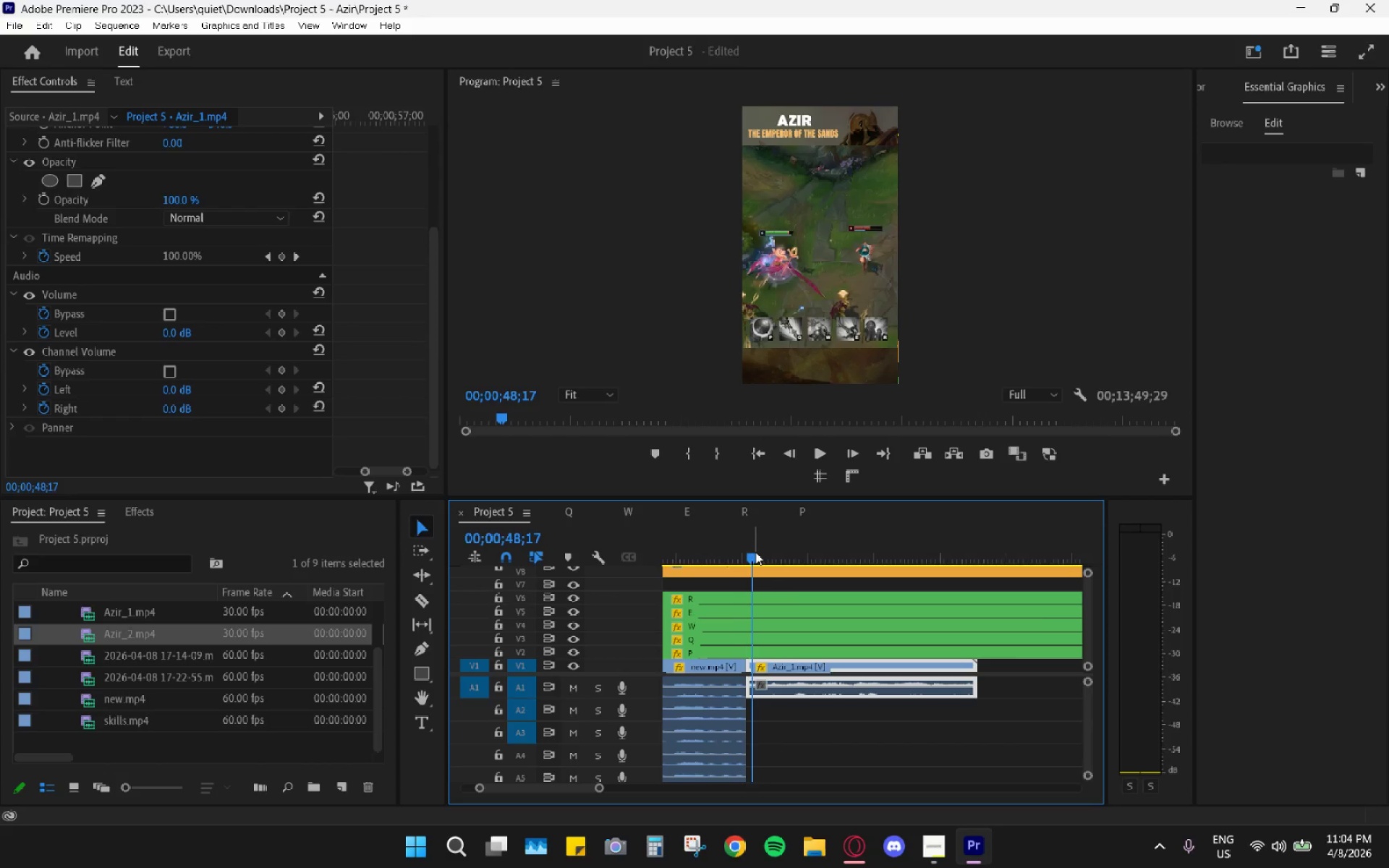 
key(Space)
 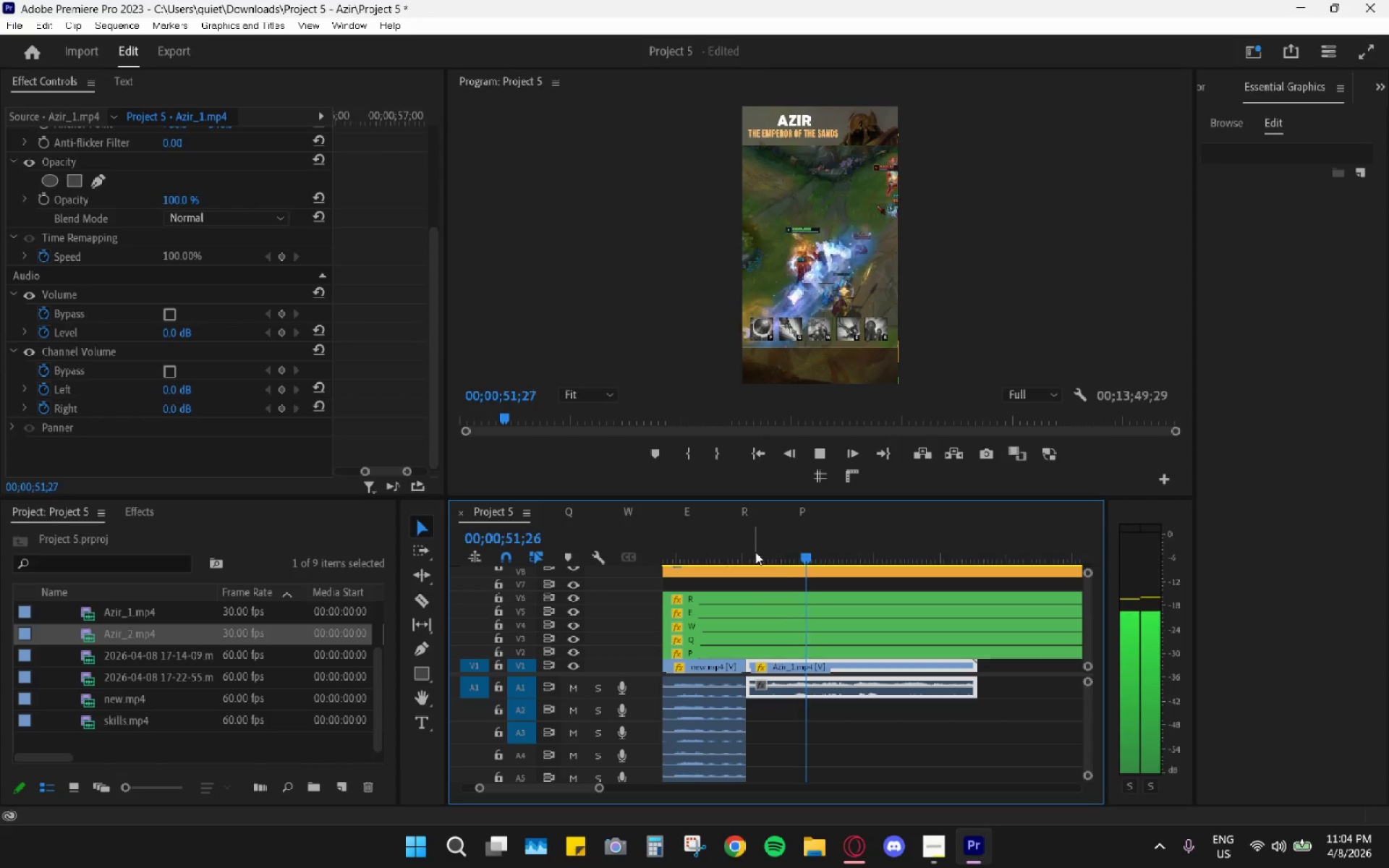 
wait(8.5)
 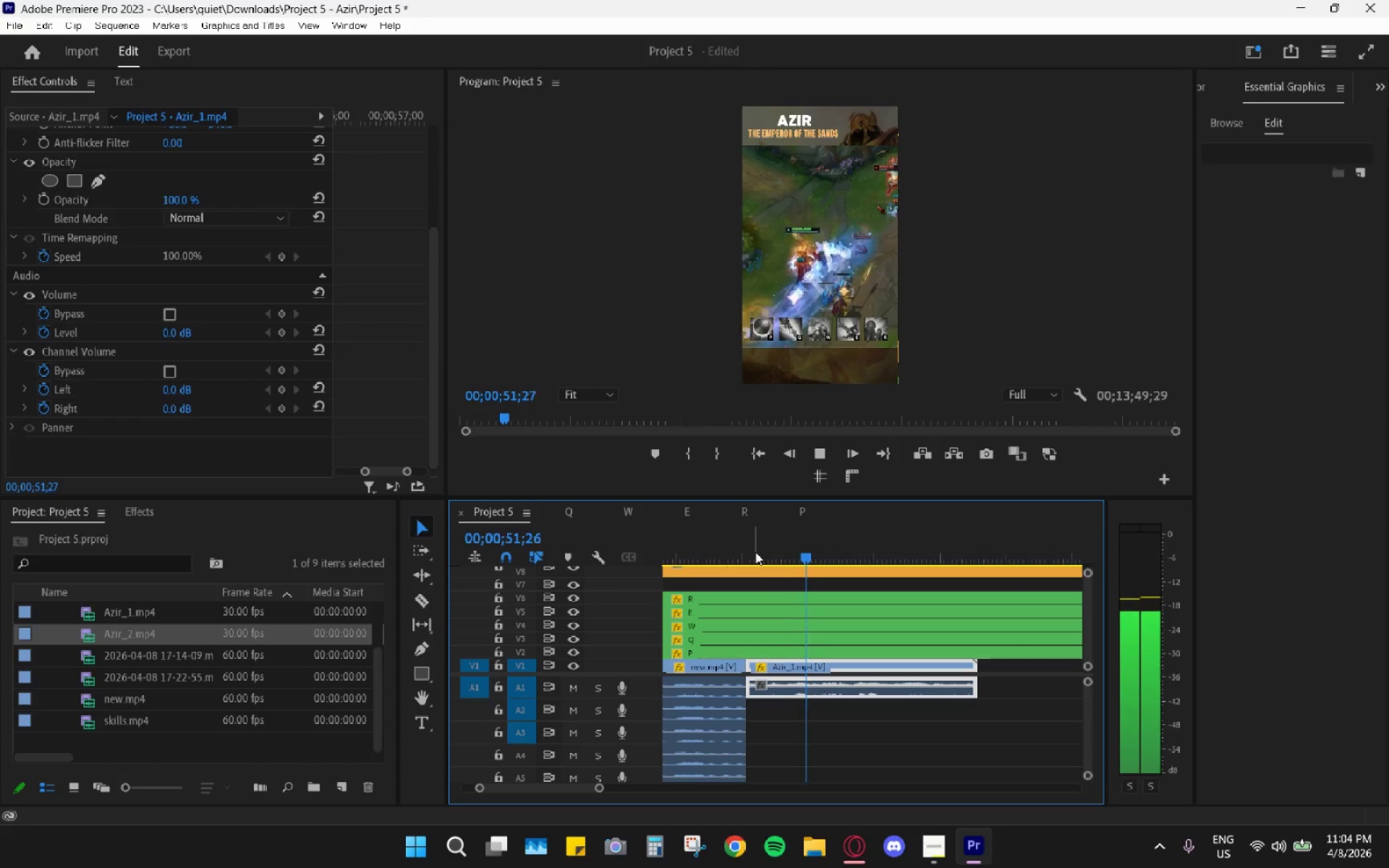 
key(Space)
 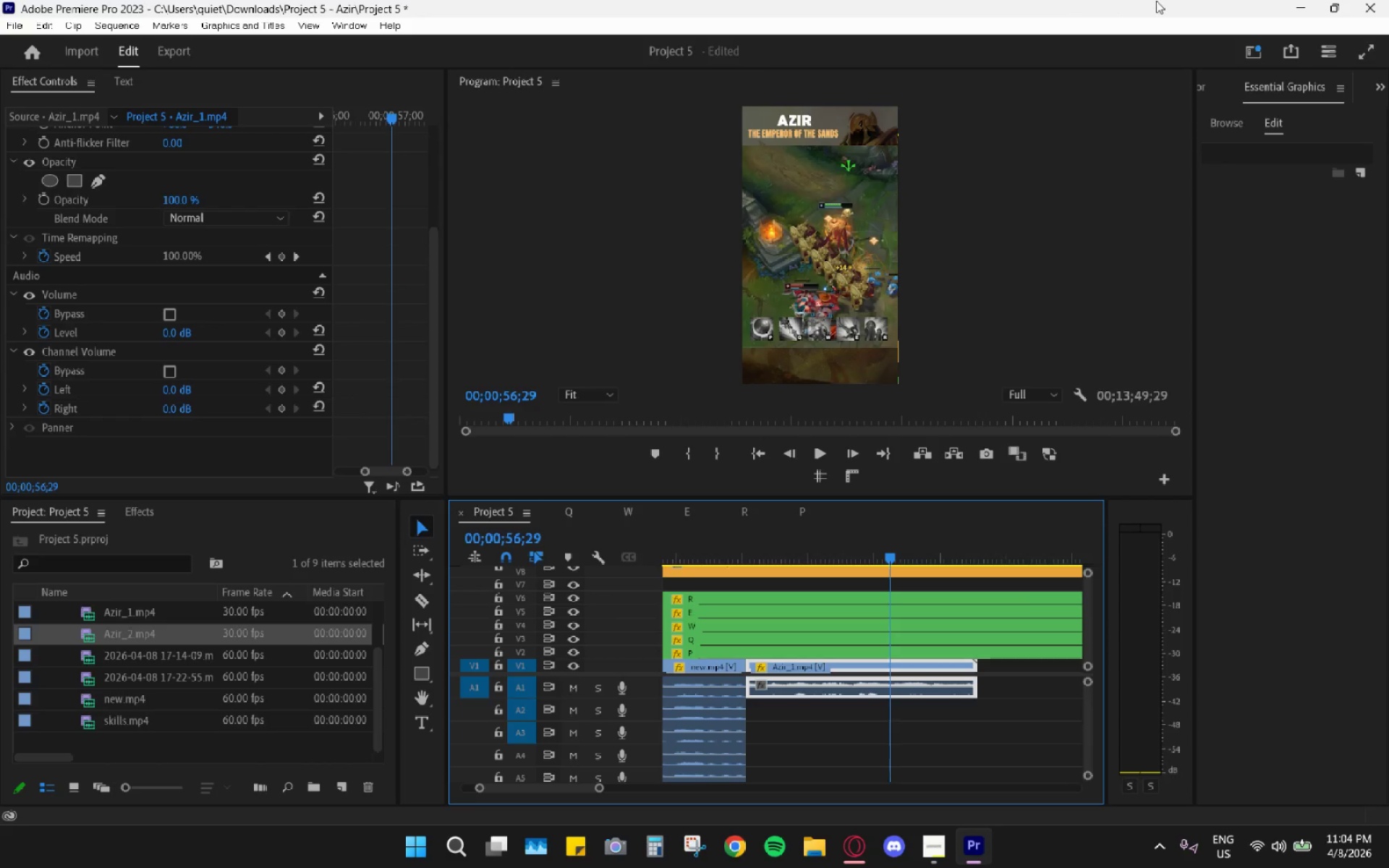 
left_click([1303, 9])
 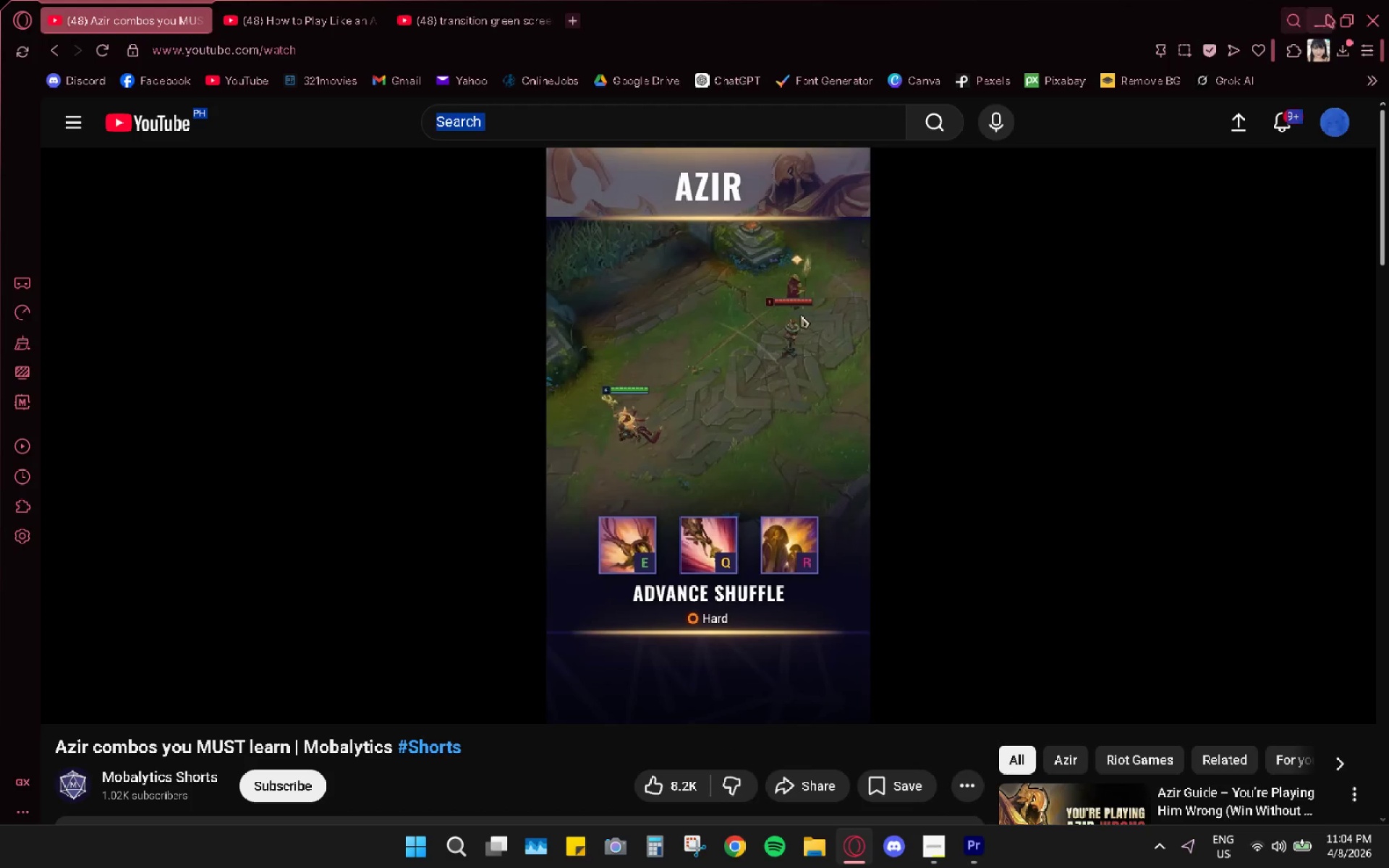 
left_click([1327, 14])
 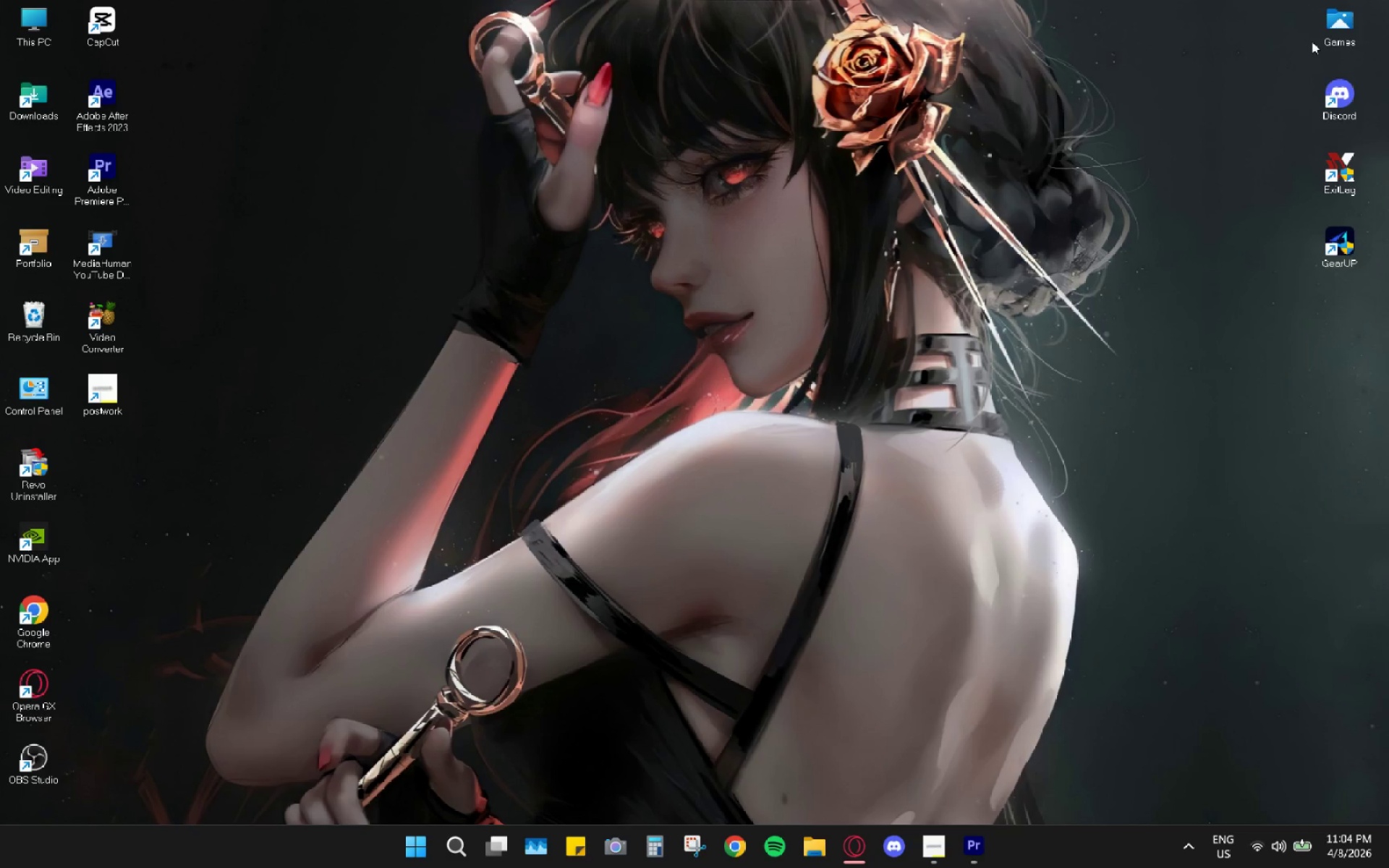 
left_click_drag(start_coordinate=[1335, 24], to_coordinate=[726, 297])
 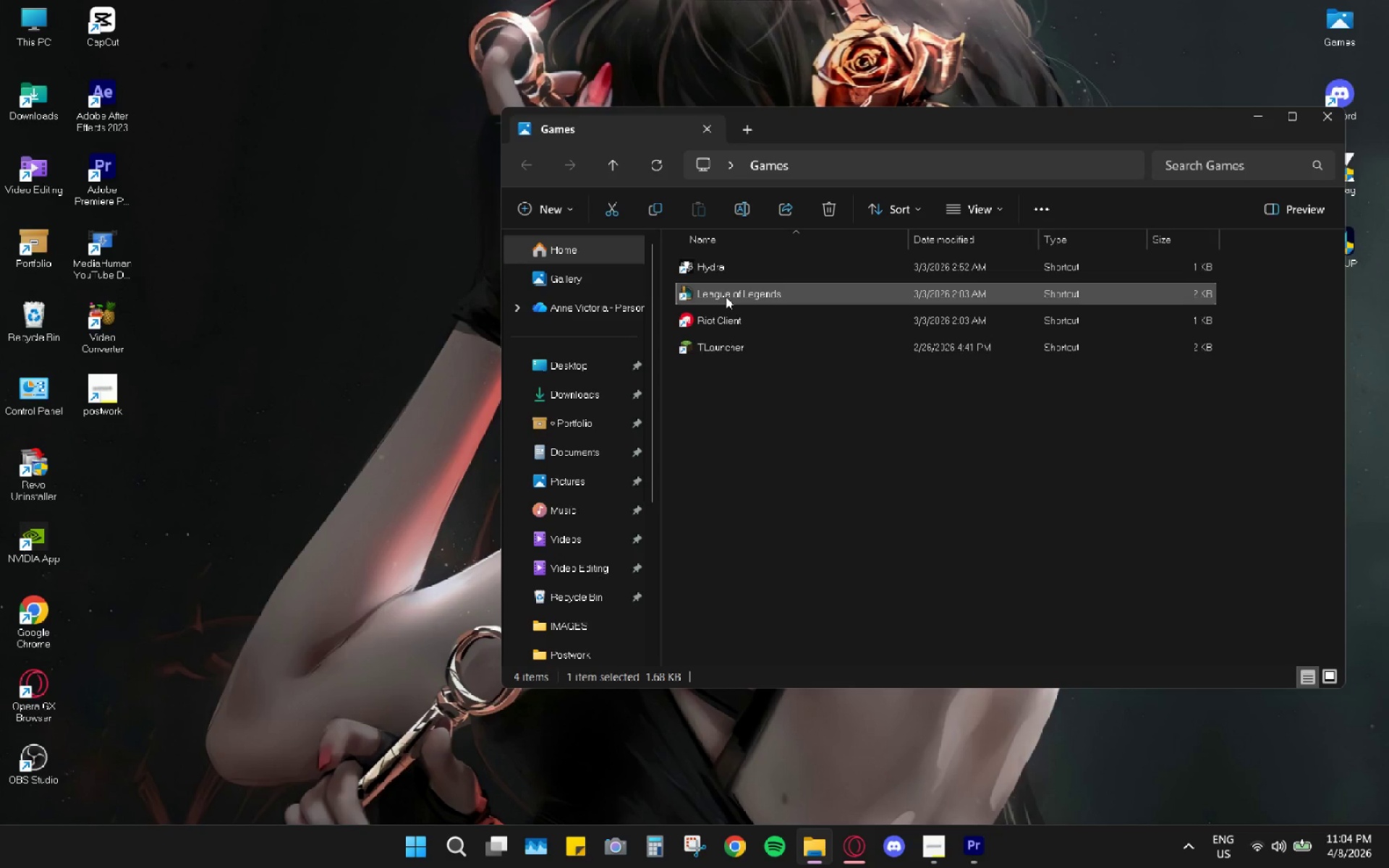 
double_click([726, 297])
 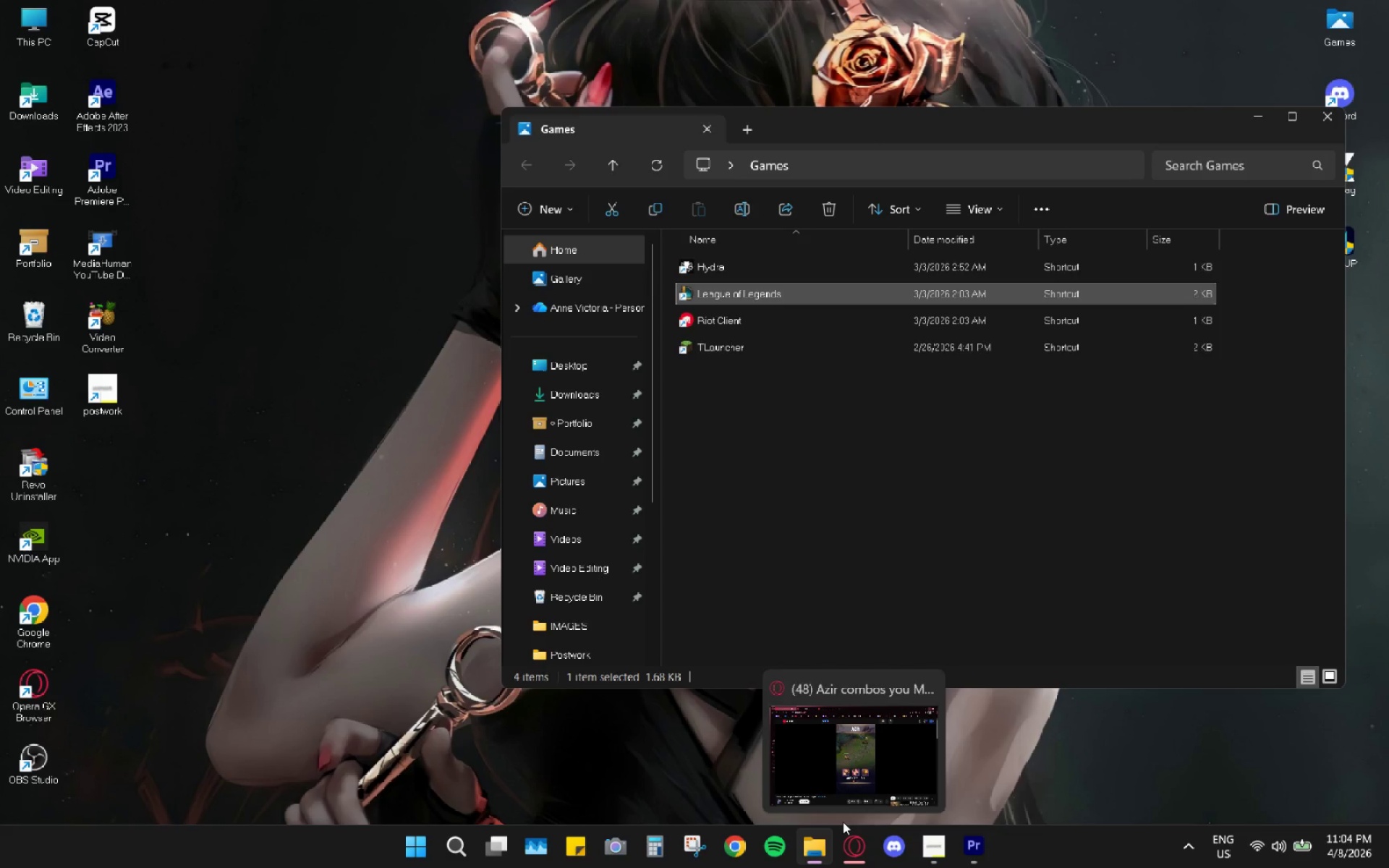 
wait(17.95)
 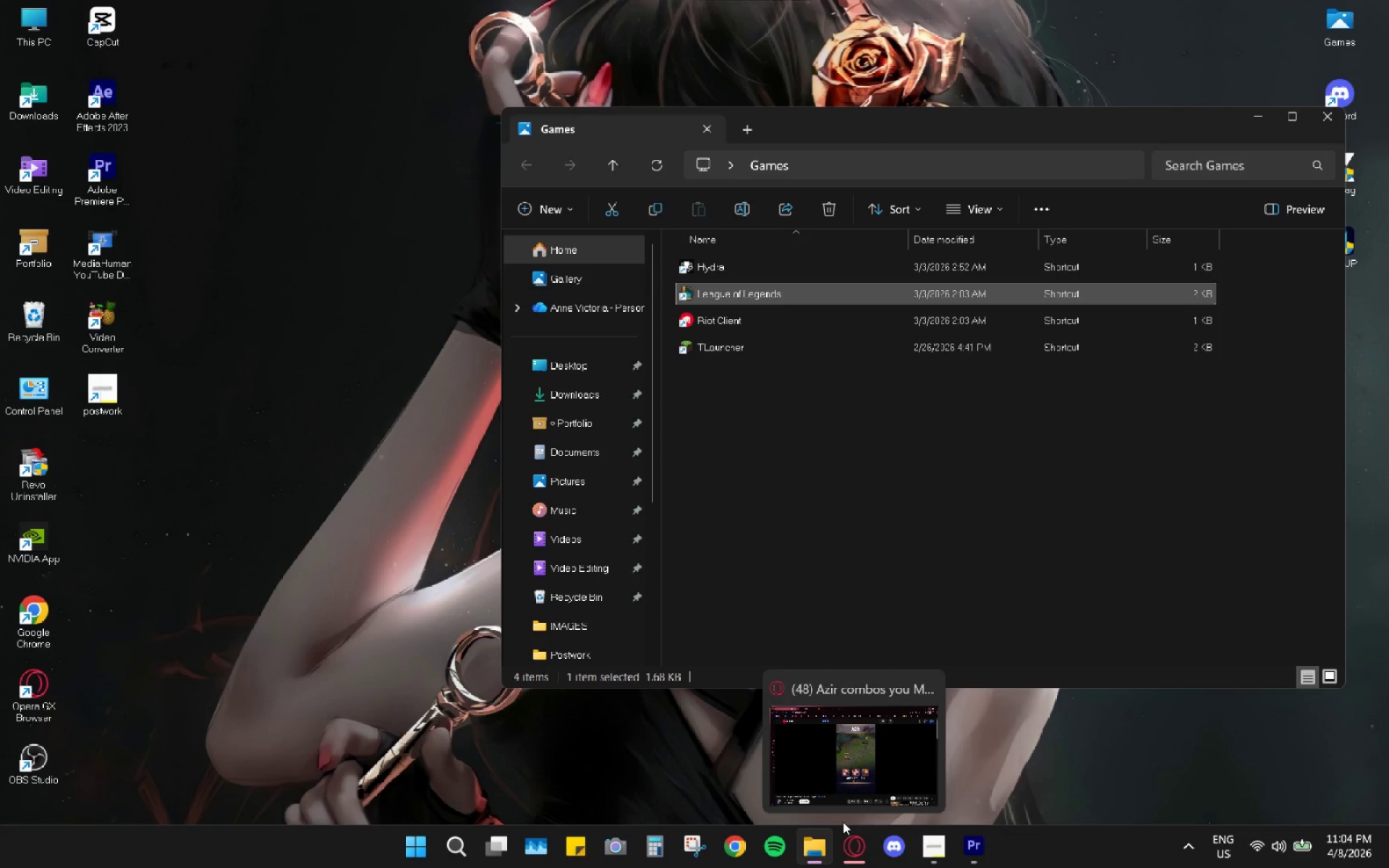 
left_click([857, 838])
 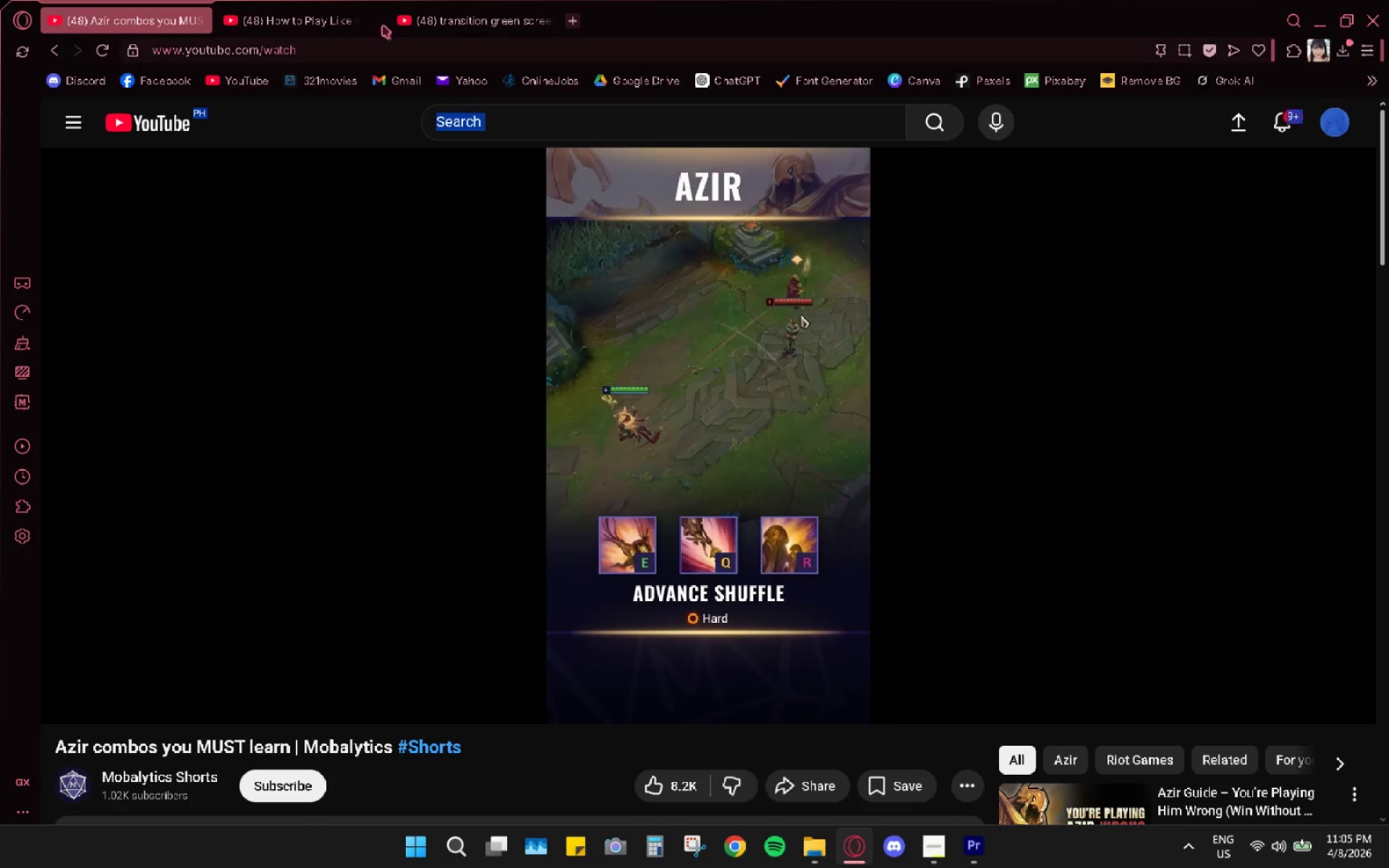 
left_click([311, 4])
 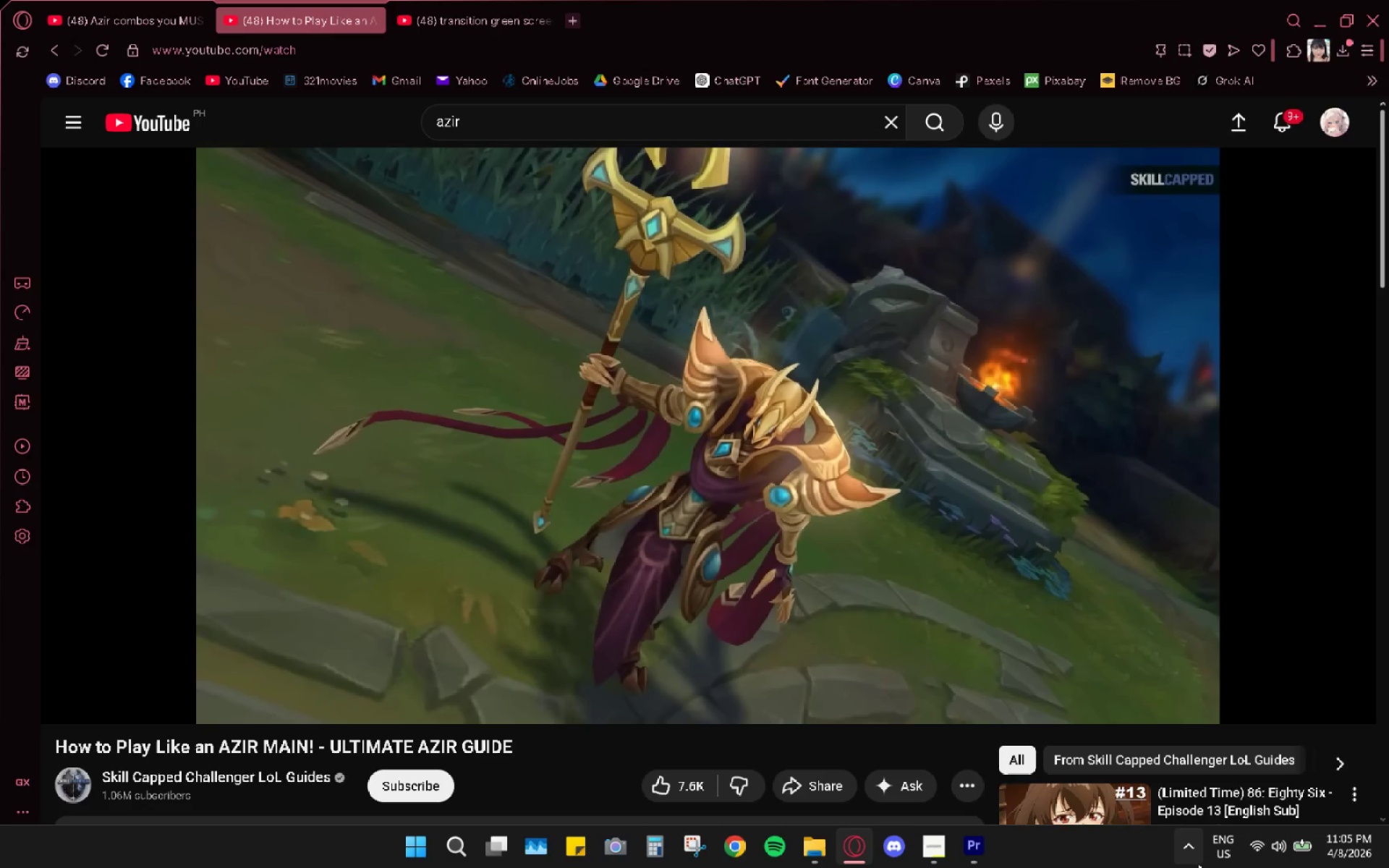 
left_click([1197, 854])
 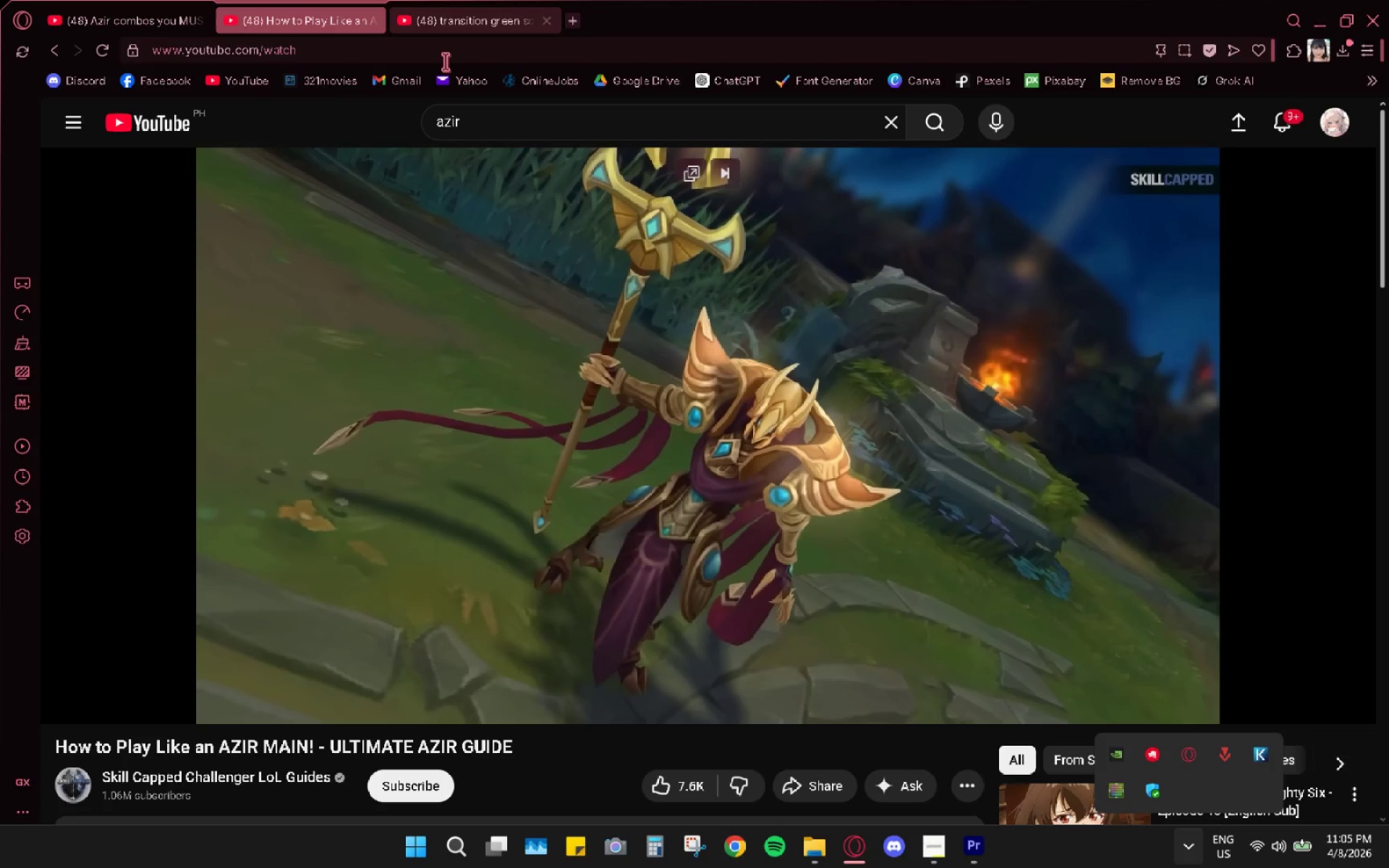 
left_click([369, 27])
 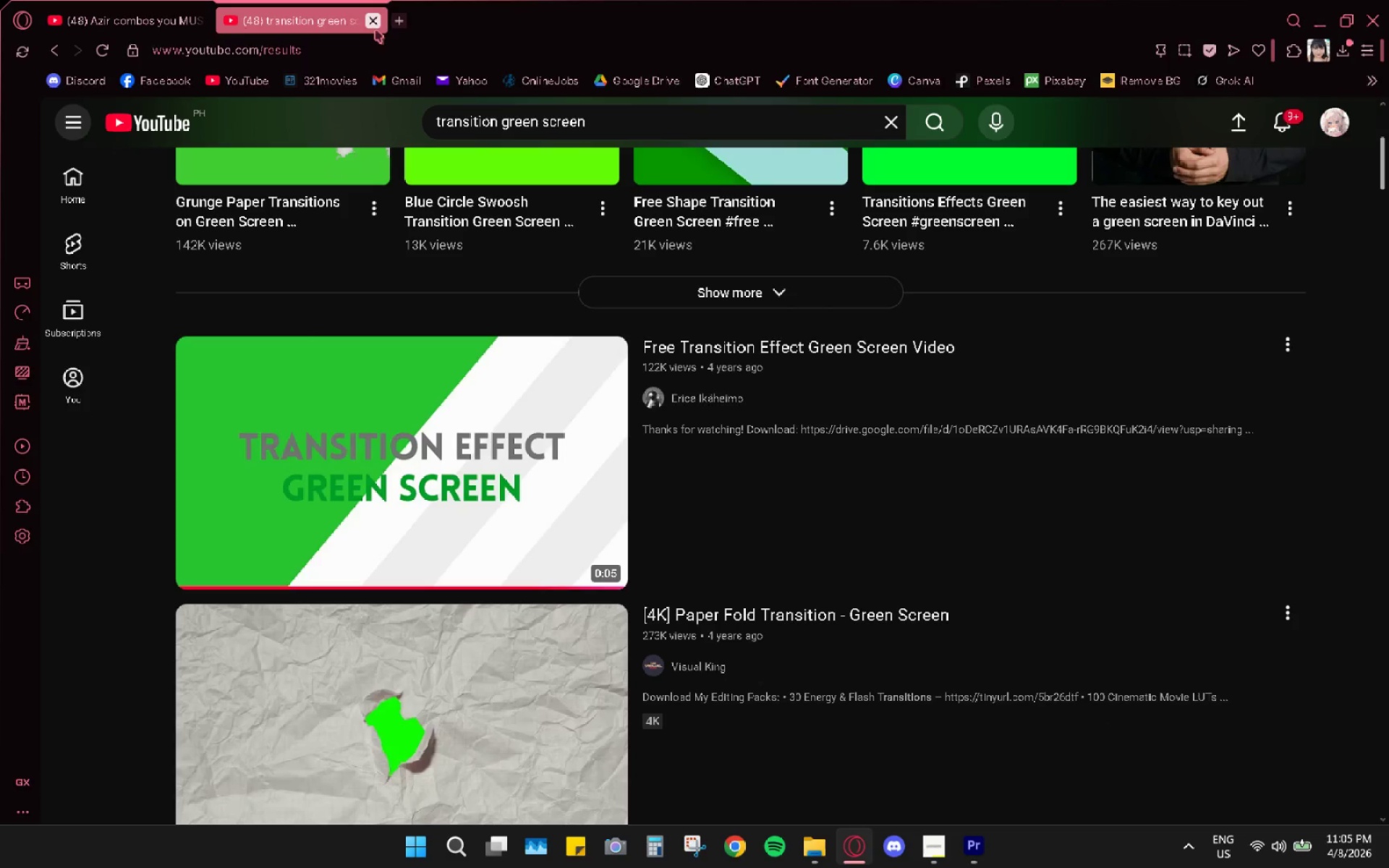 
left_click([373, 22])
 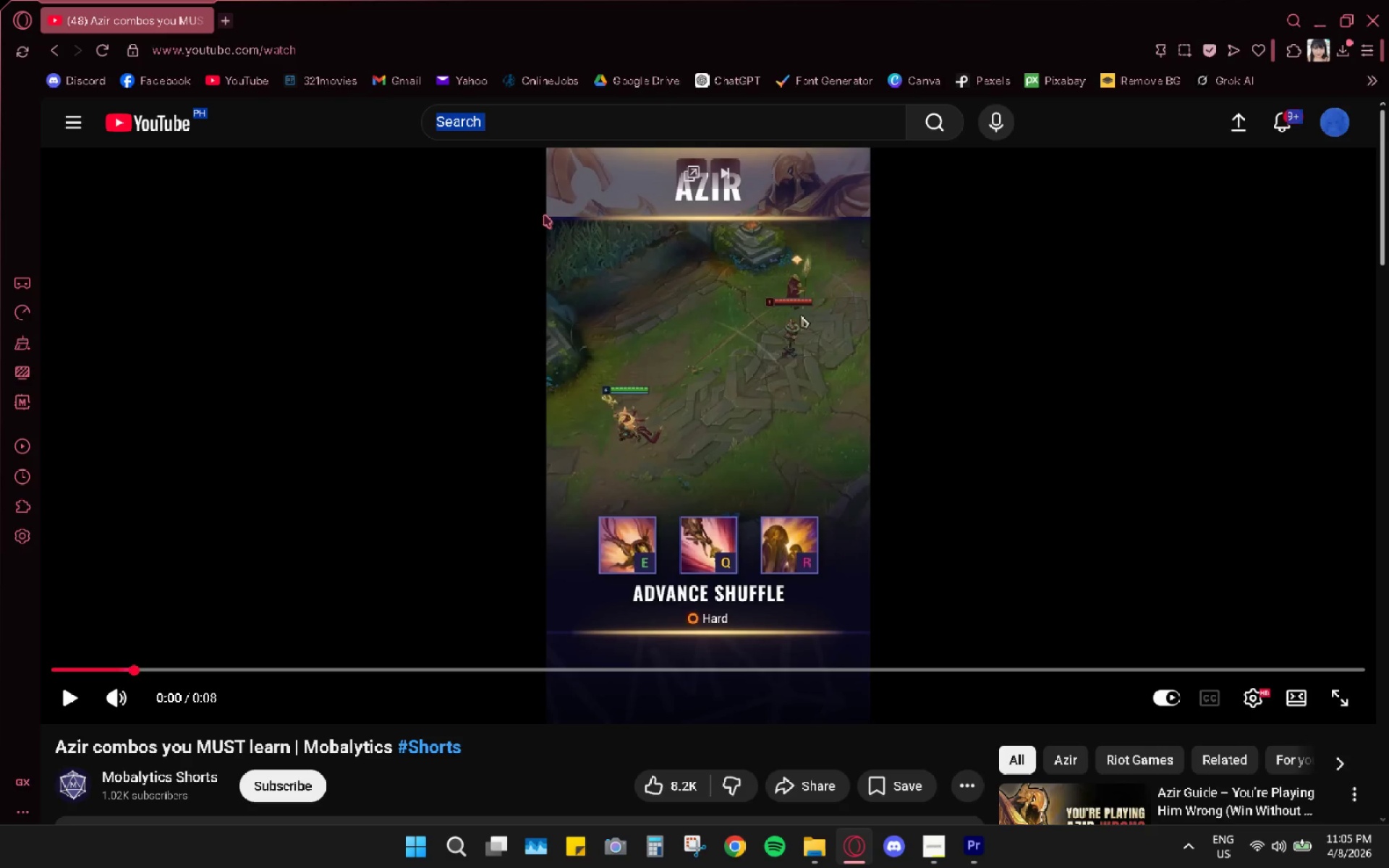 
key(Space)
 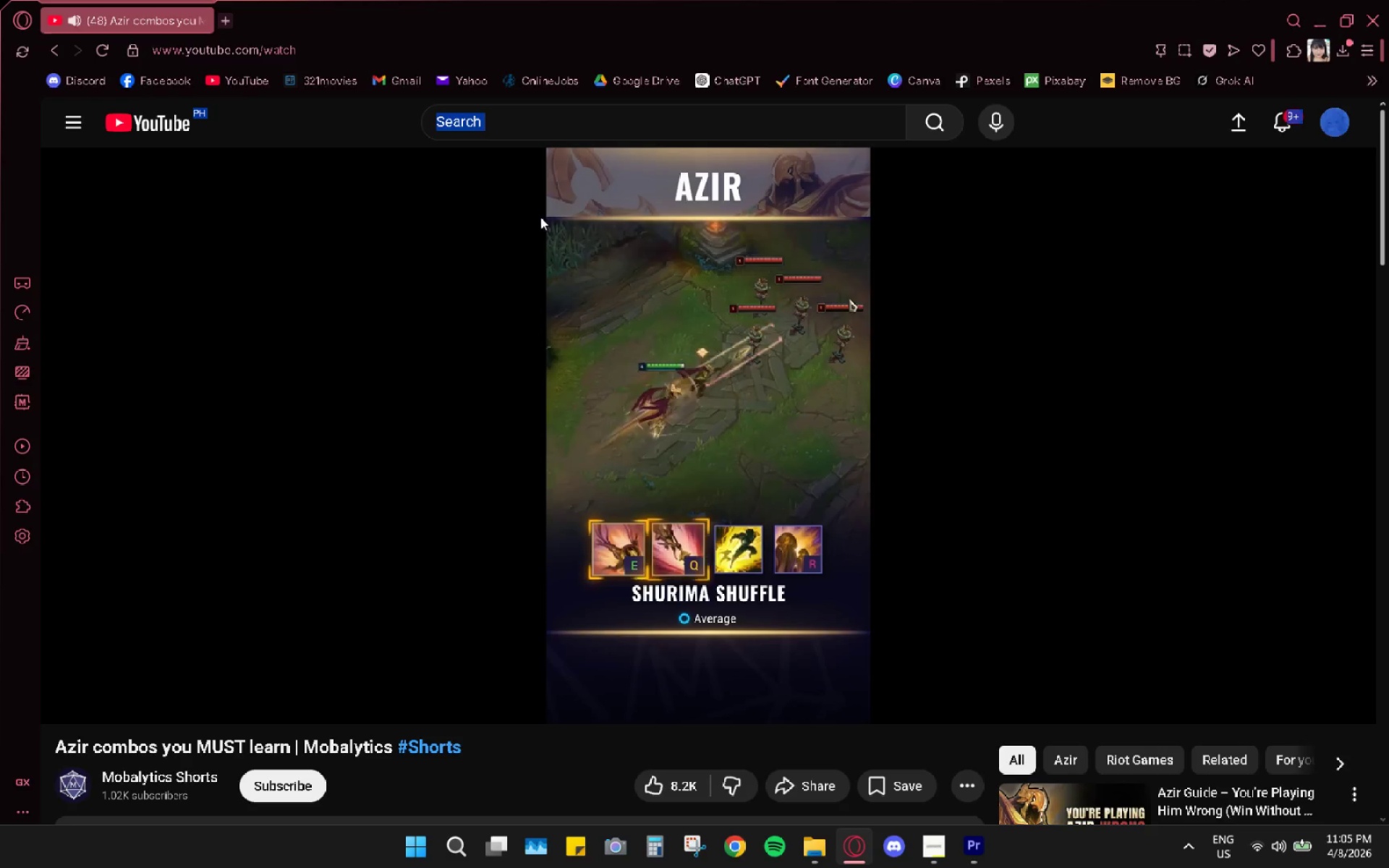 
wait(10.86)
 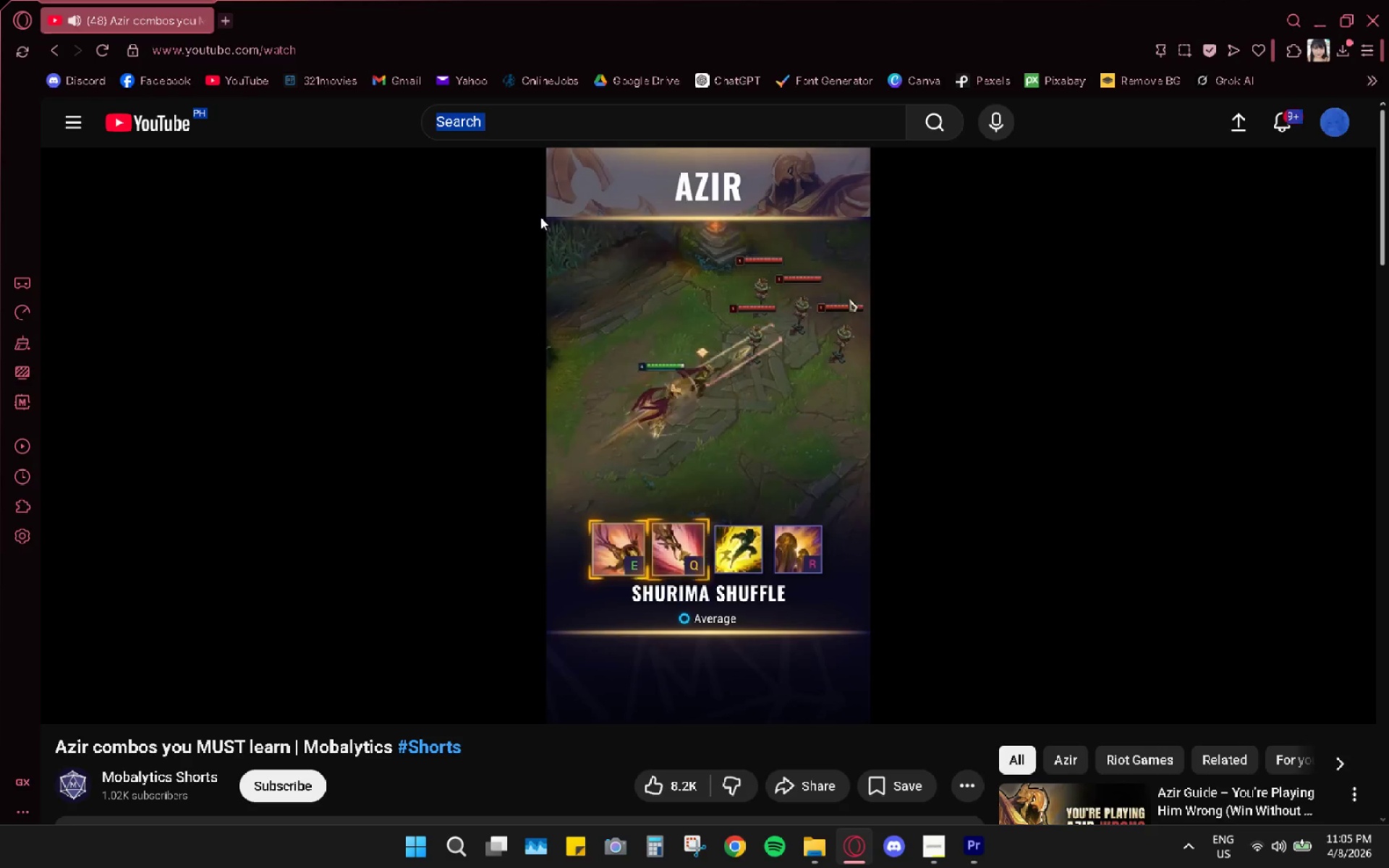 
left_click_drag(start_coordinate=[72, 672], to_coordinate=[44, 671])
 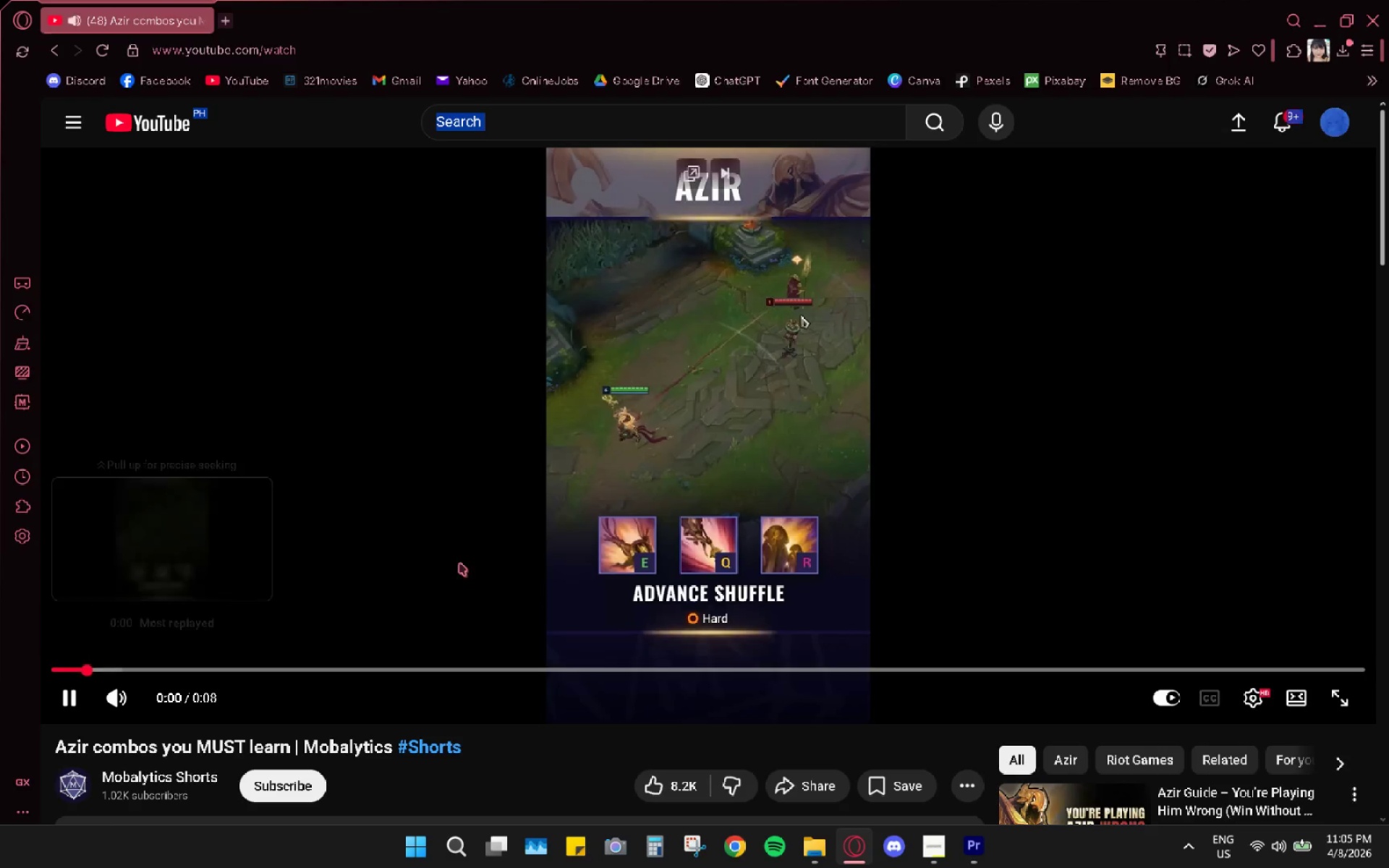 
key(Space)
 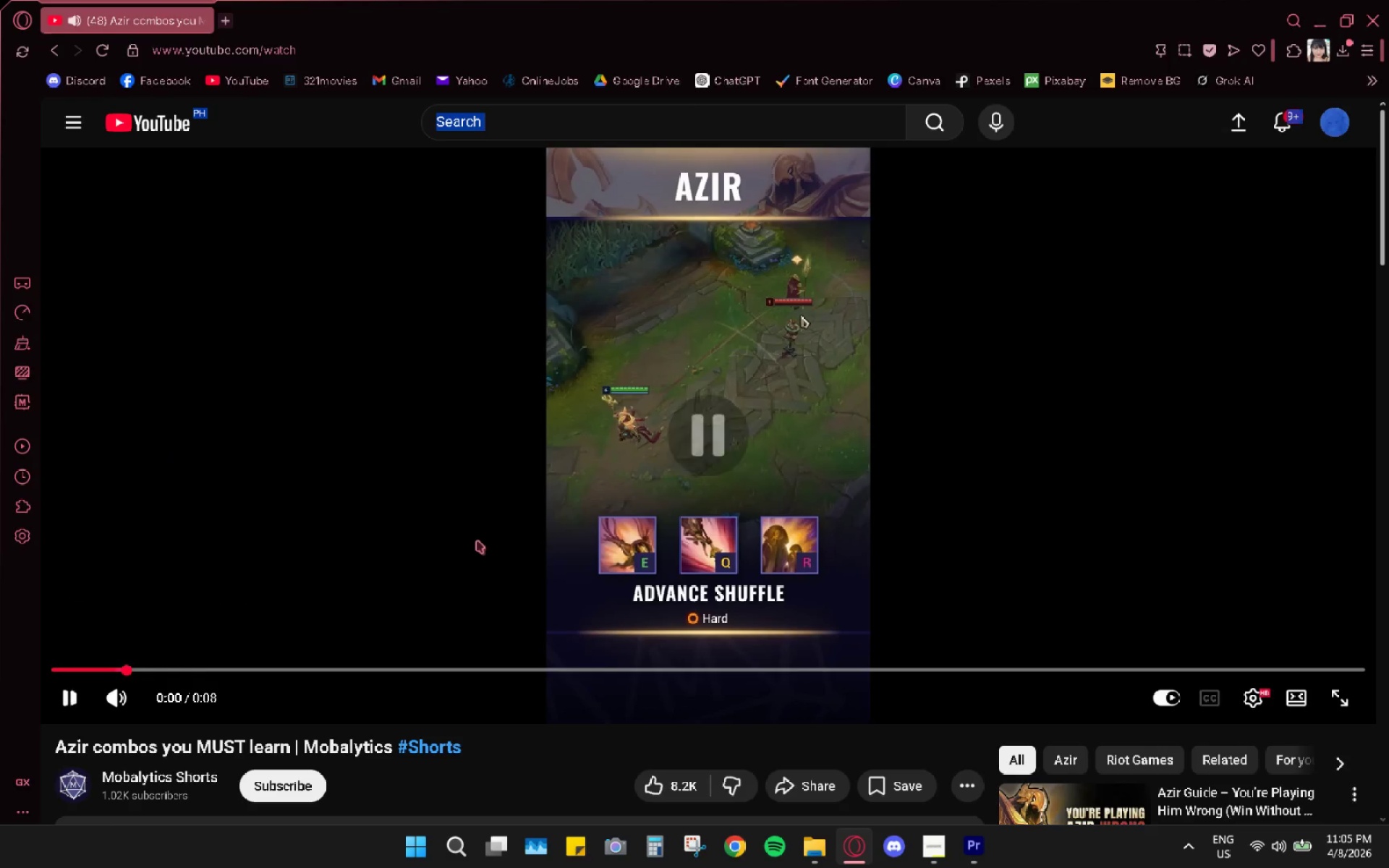 
key(Space)
 